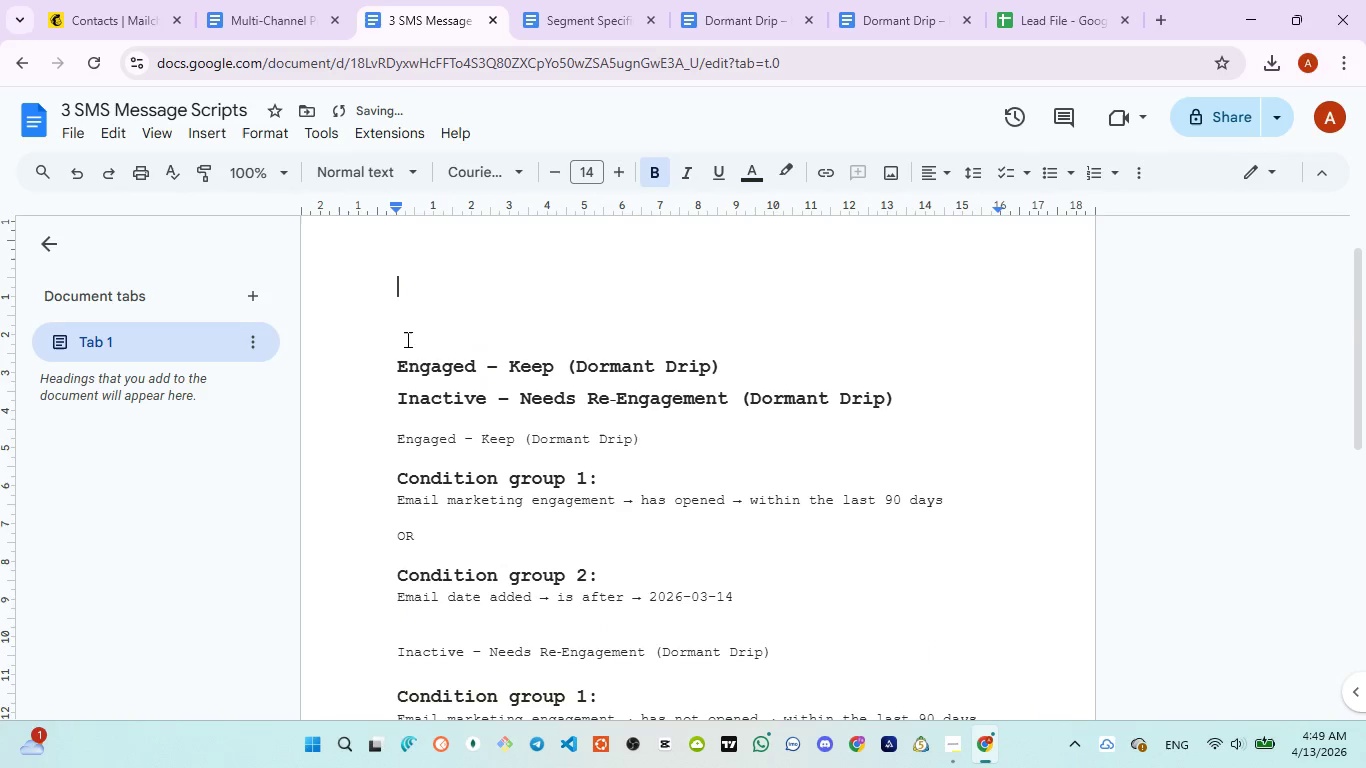 
left_click([396, 351])
 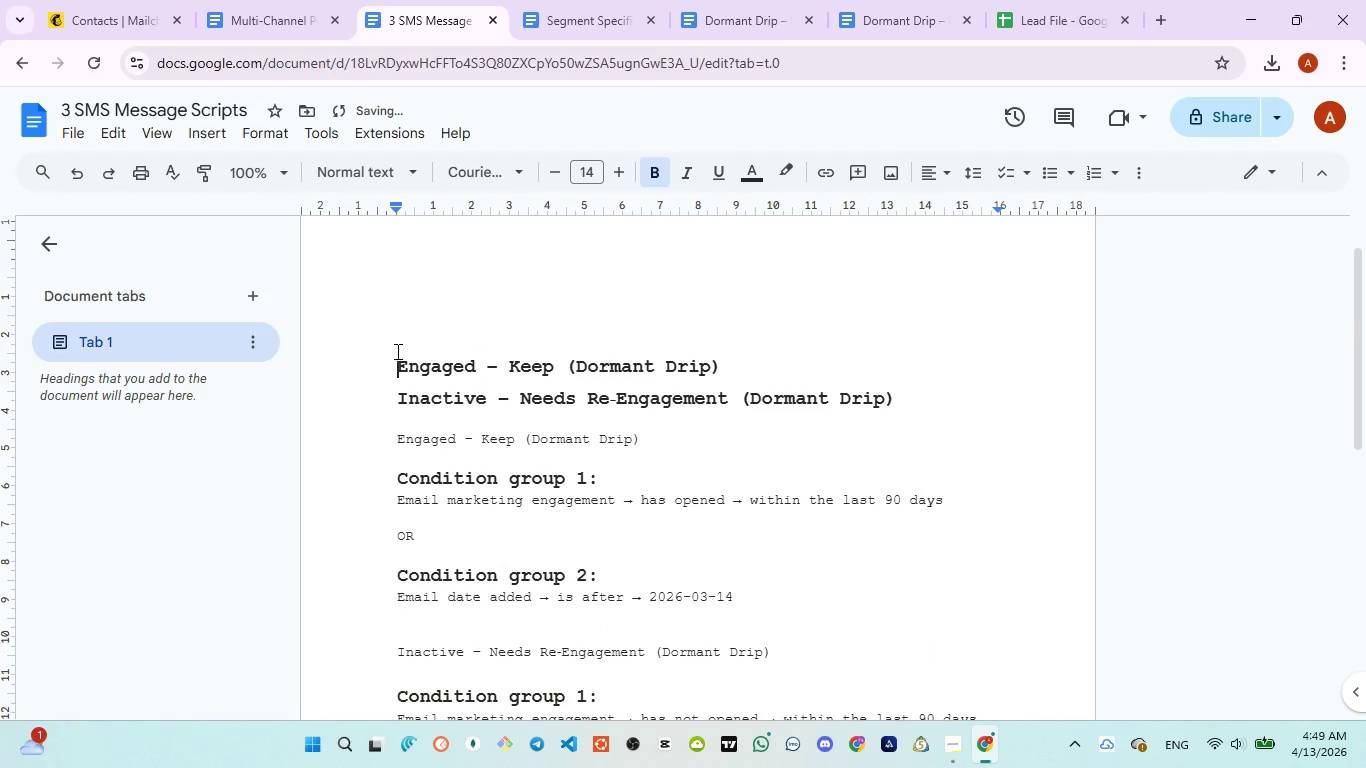 
key(Backspace)
 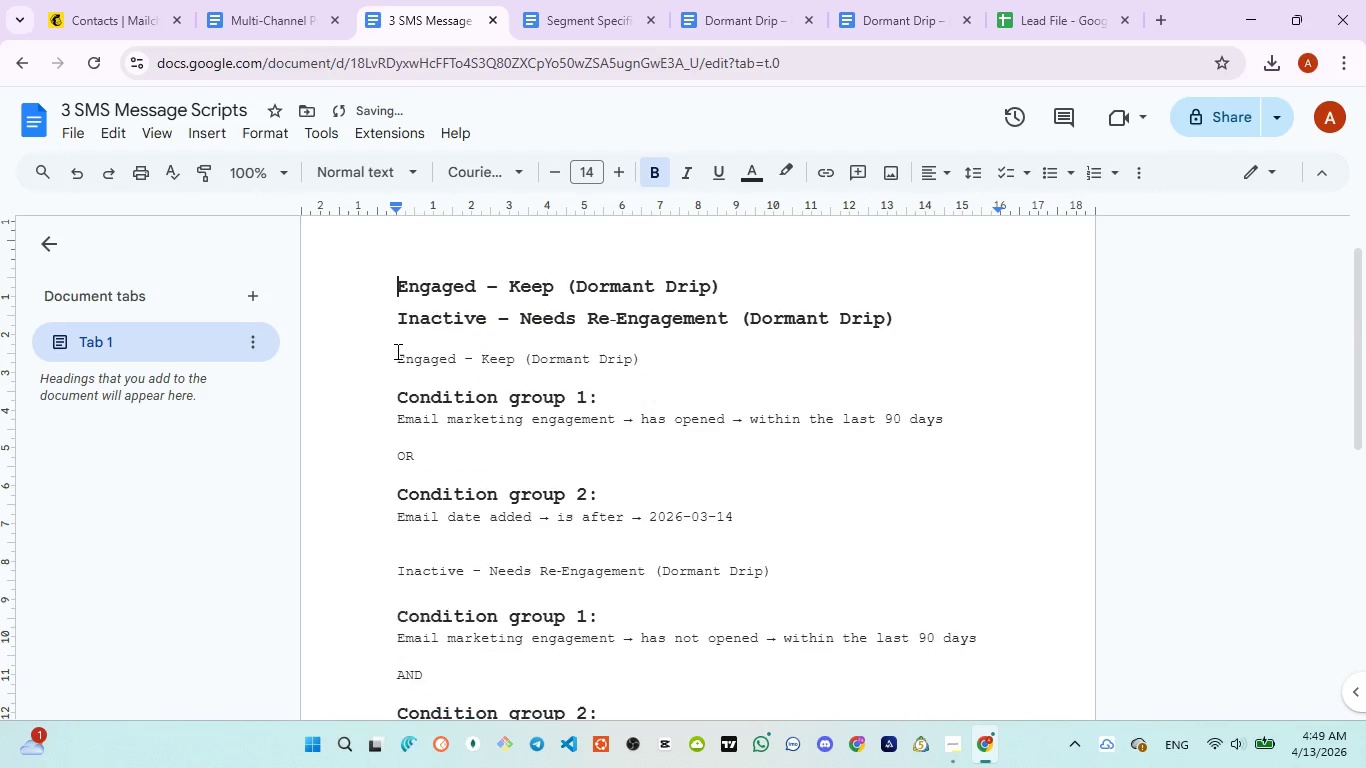 
key(Backspace)
 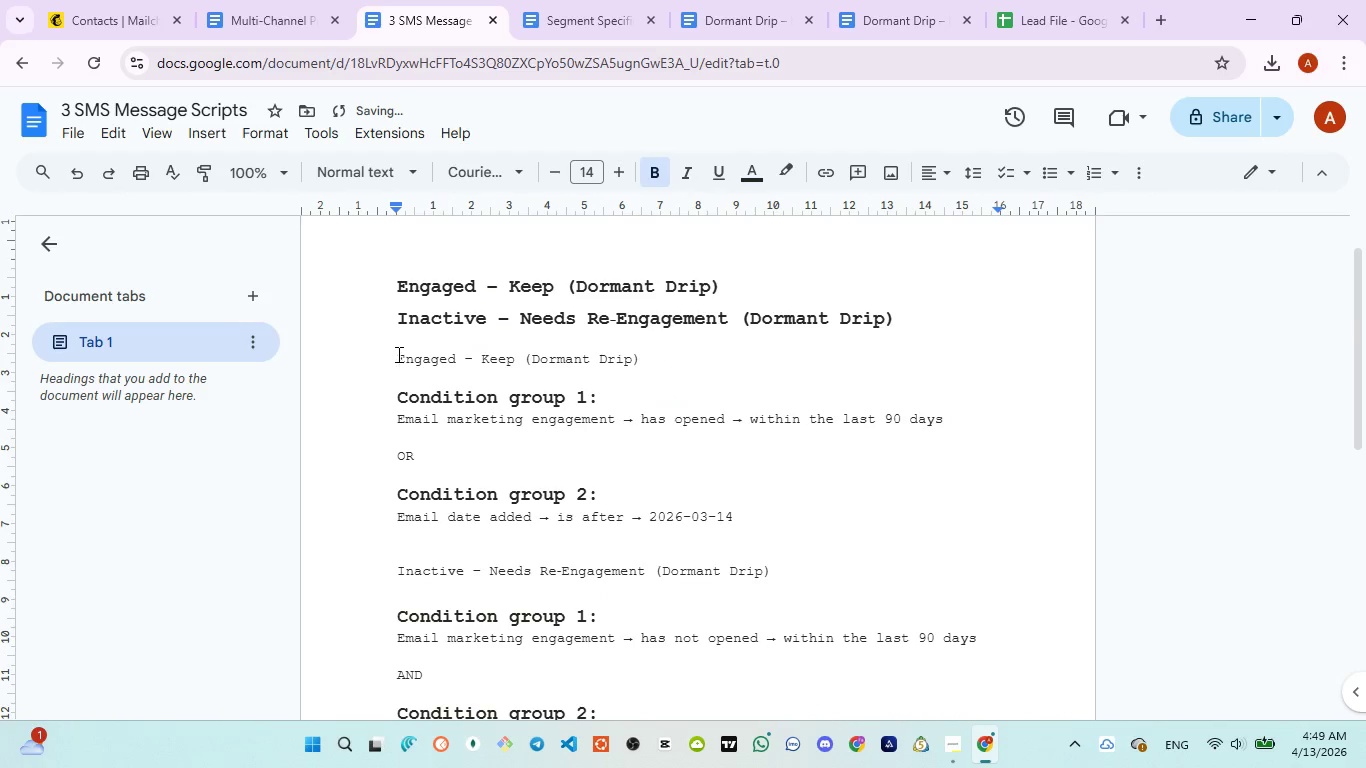 
scroll: coordinate [398, 367], scroll_direction: down, amount: 3.0
 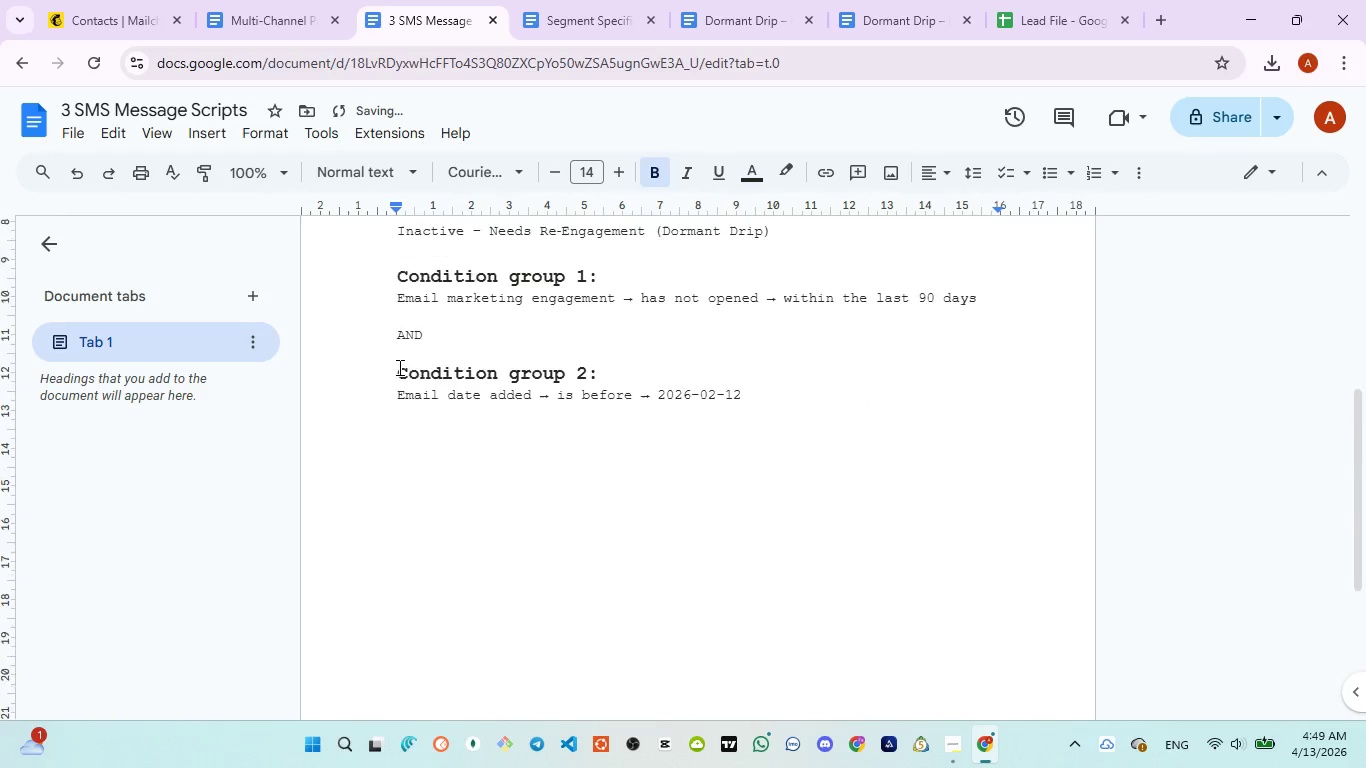 
scroll: coordinate [398, 367], scroll_direction: up, amount: 2.0
 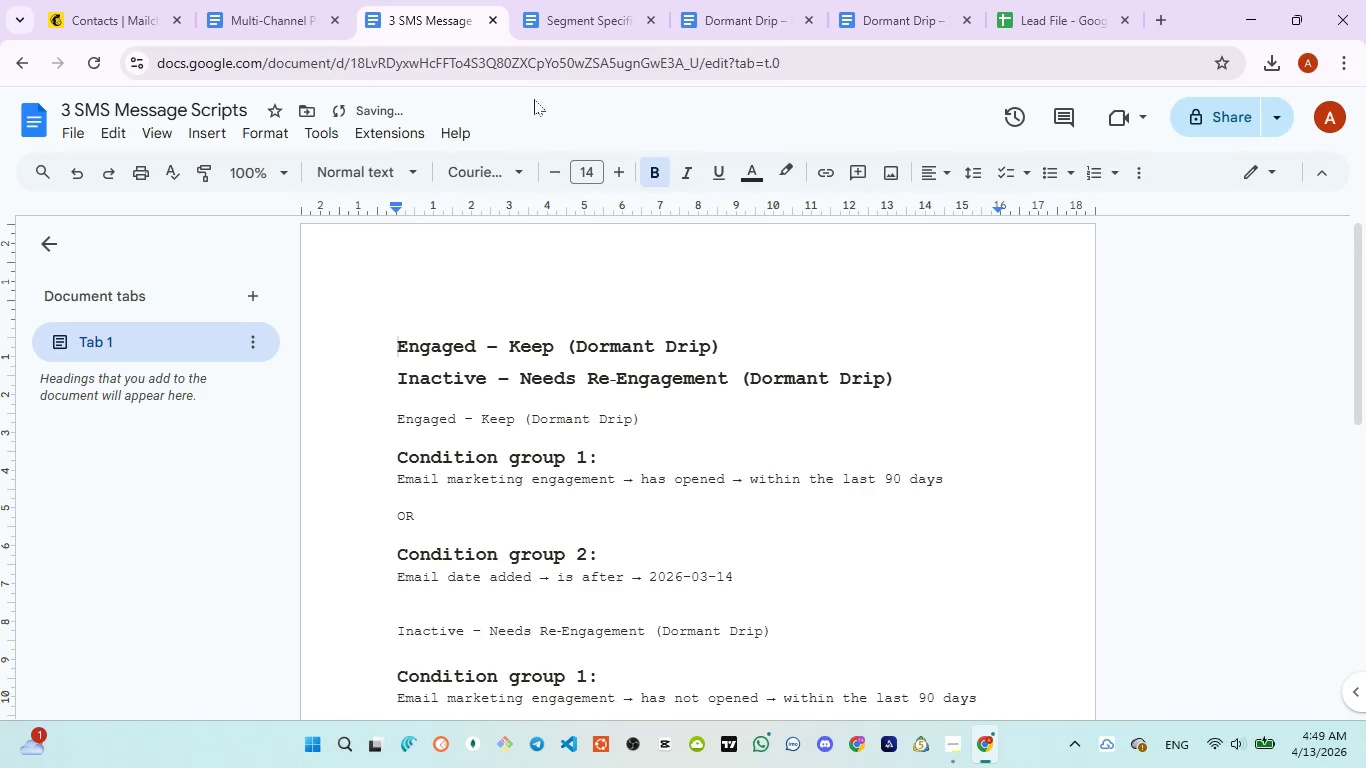 
left_click([559, 31])
 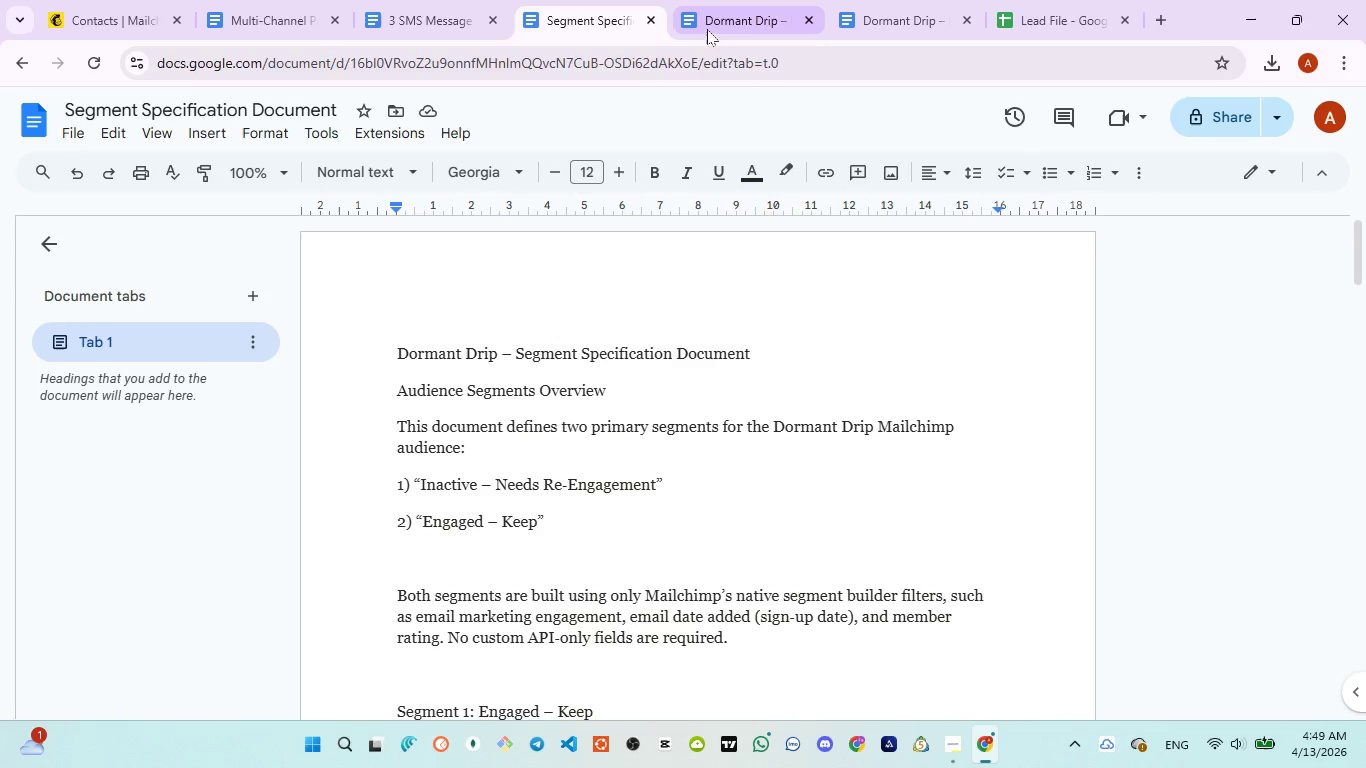 
left_click([718, 22])
 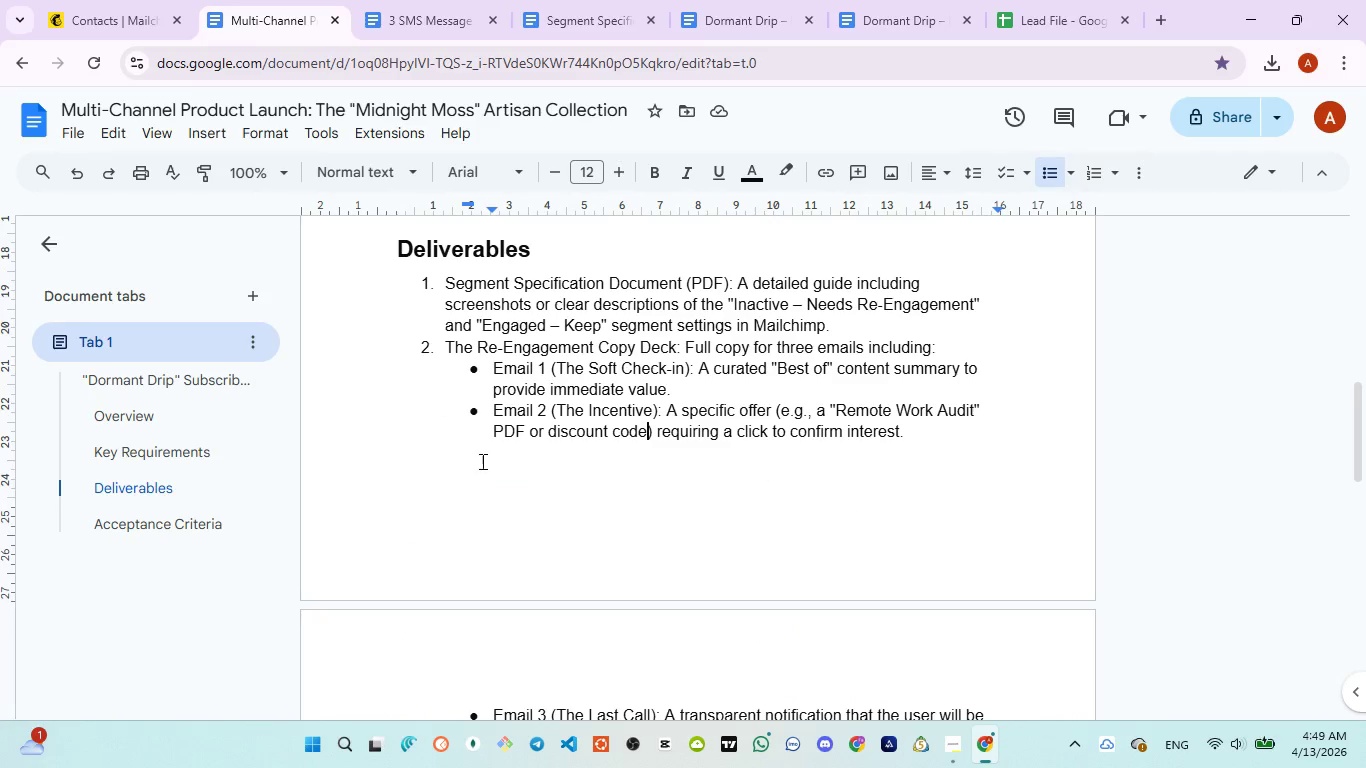 
scroll: coordinate [477, 449], scroll_direction: down, amount: 4.0
 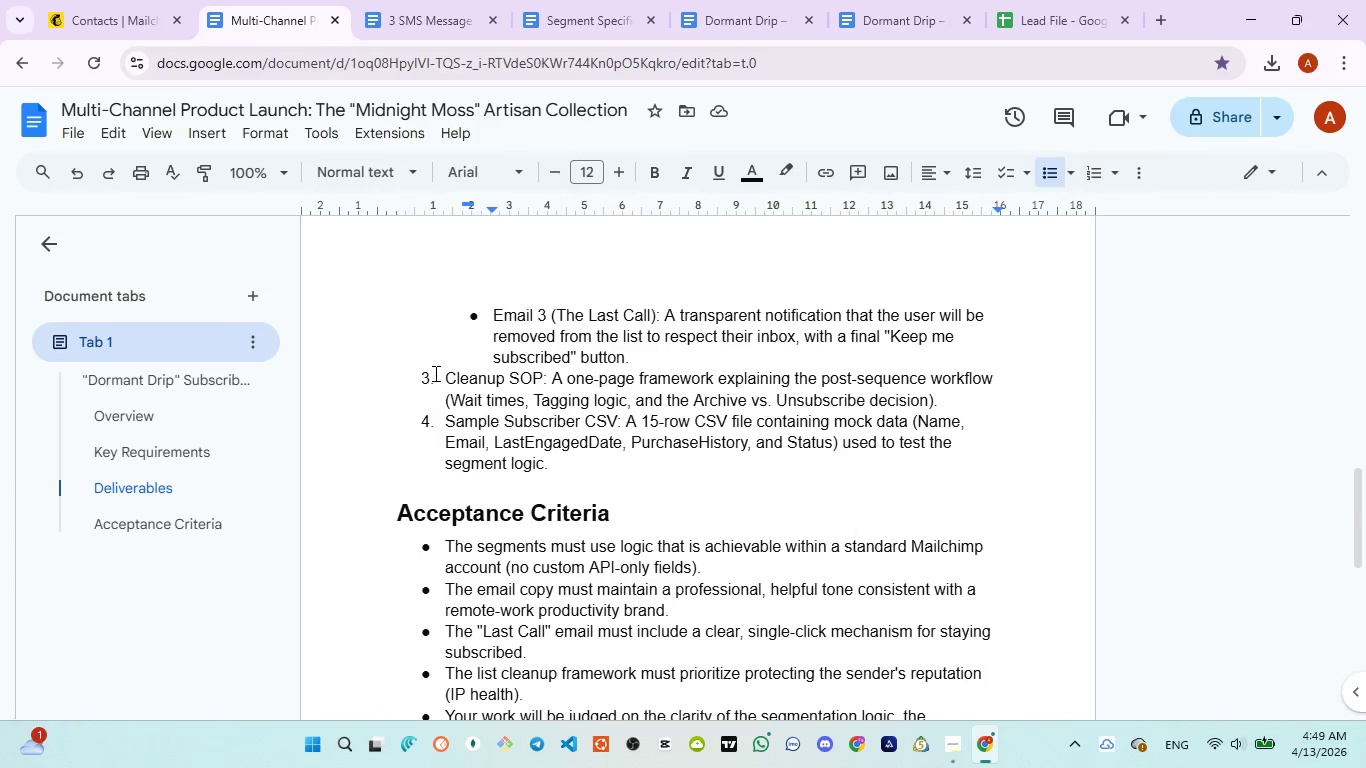 
left_click_drag(start_coordinate=[436, 373], to_coordinate=[951, 410])
 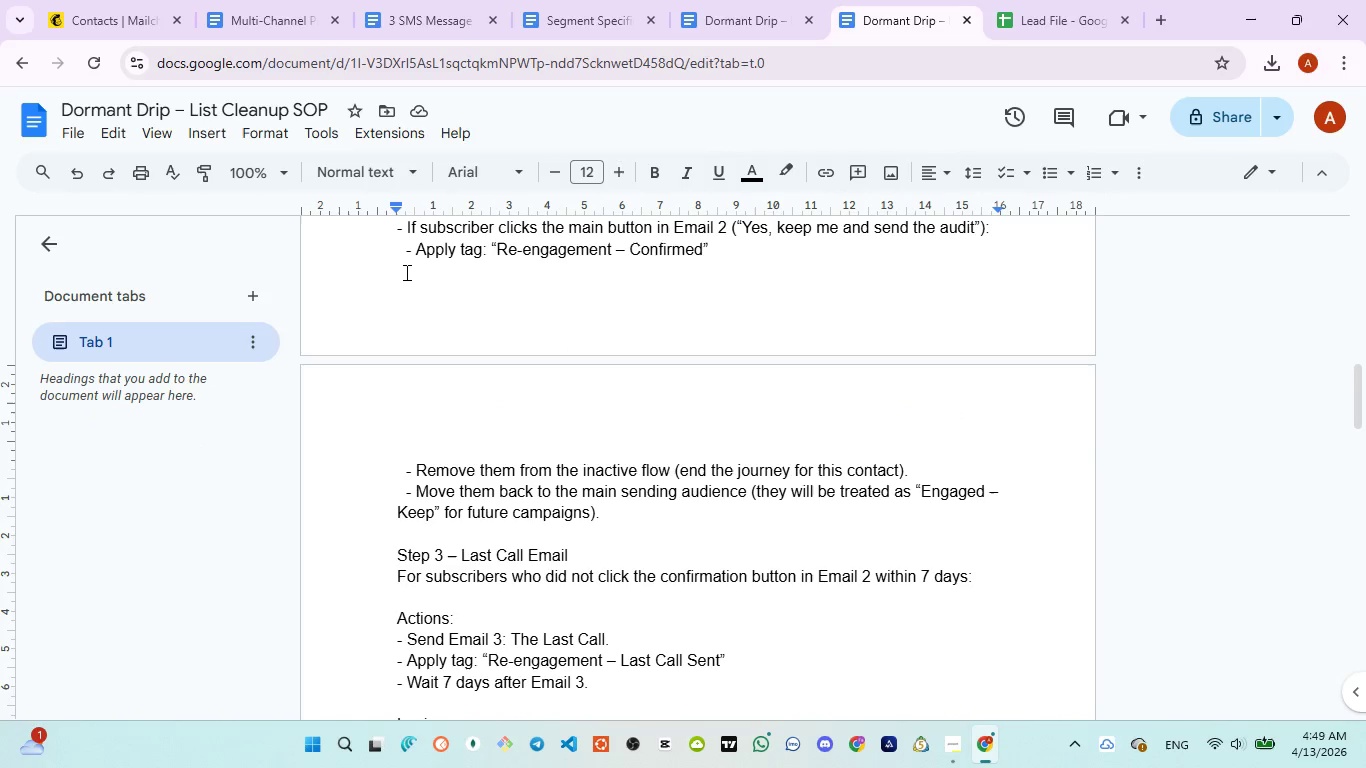 
left_click([249, 108])
 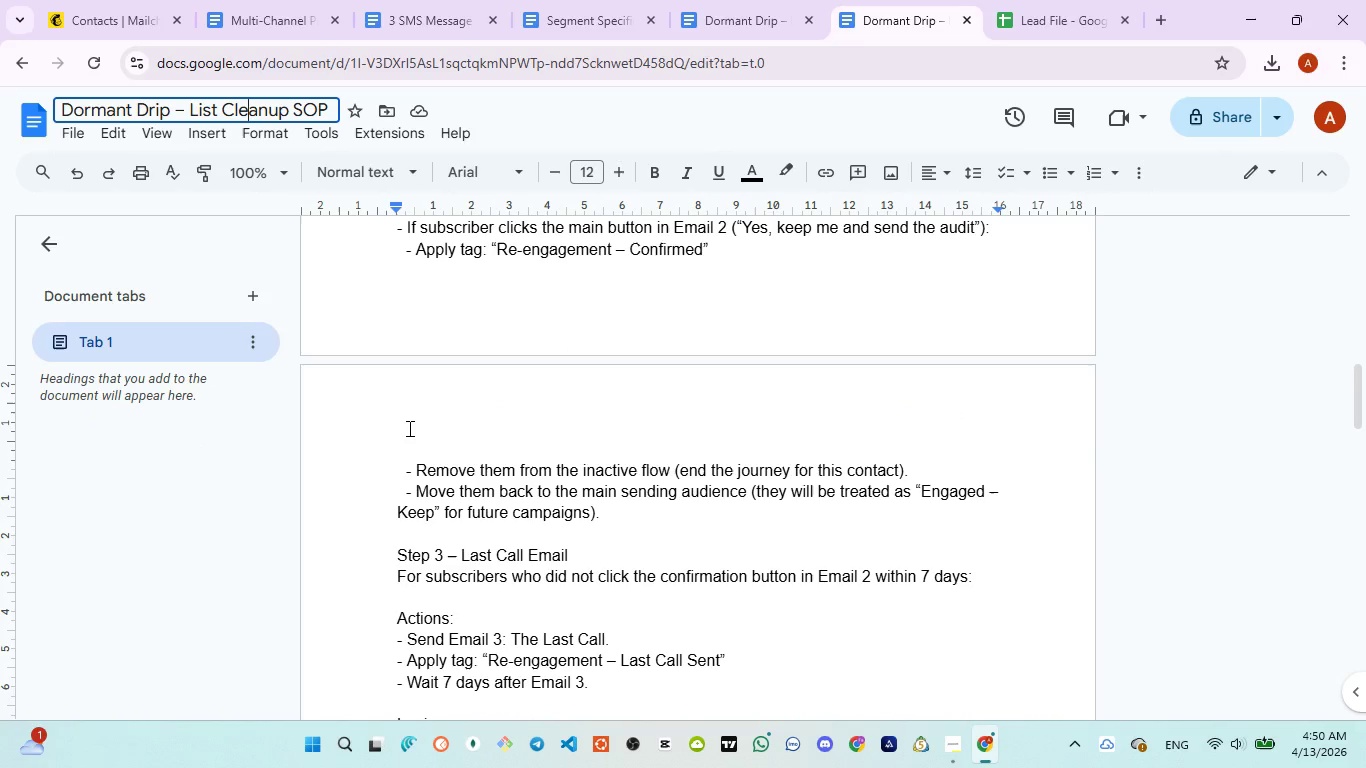 
key(Control+ControlLeft)
 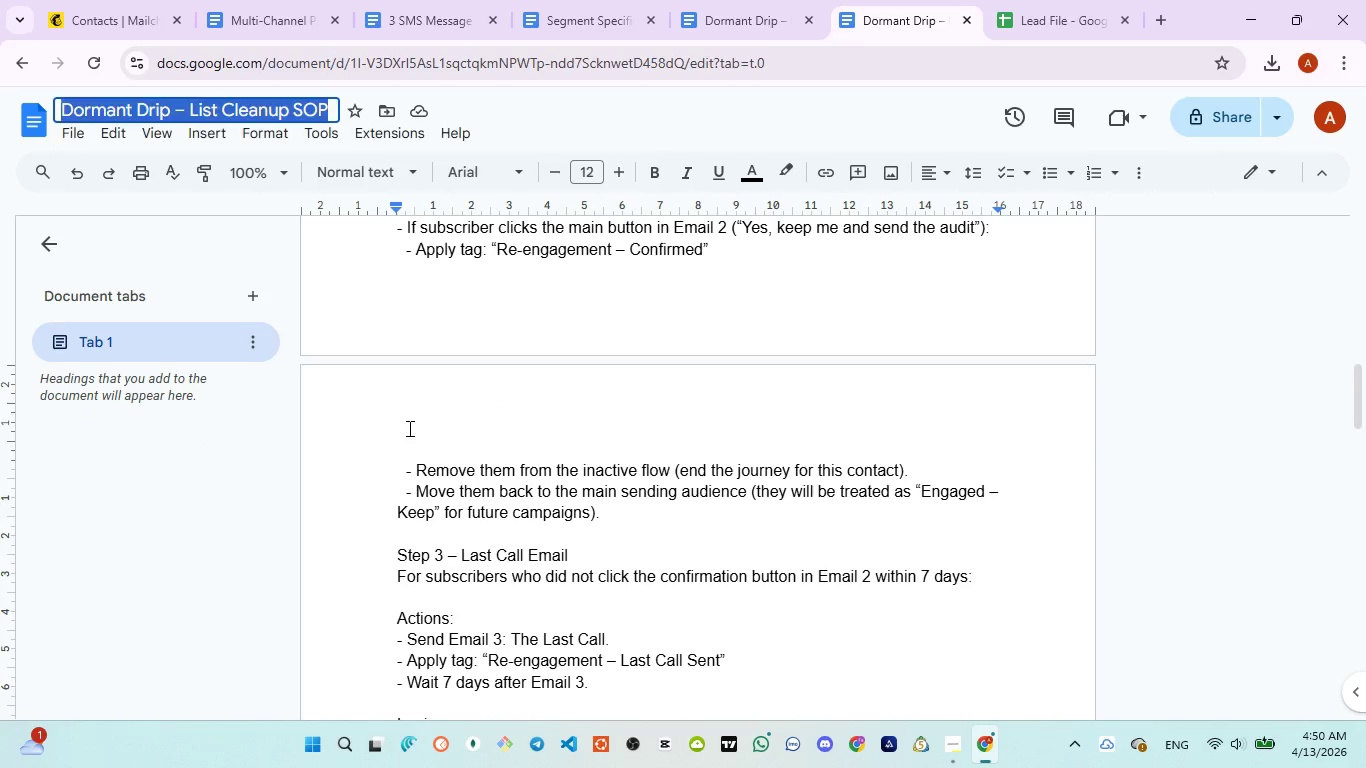 
key(Control+A)
 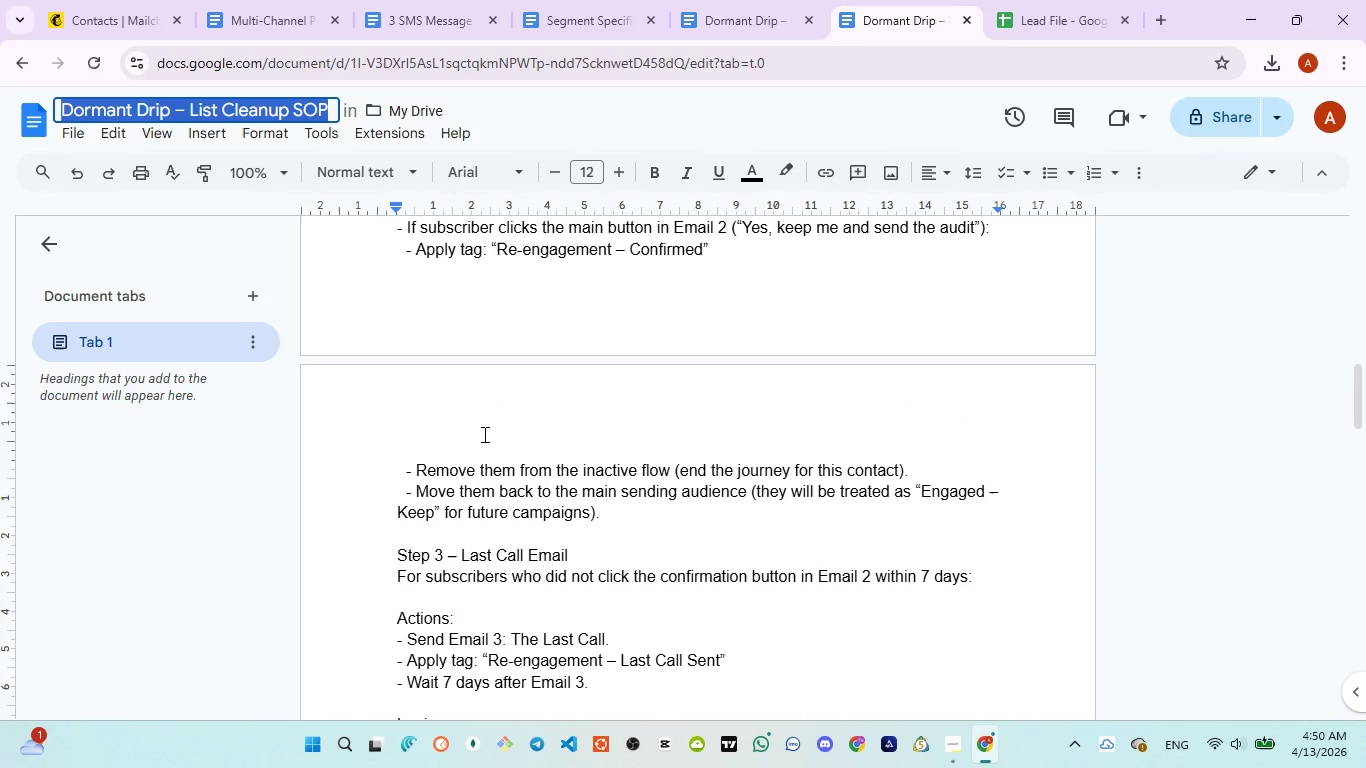 
left_click([483, 434])
 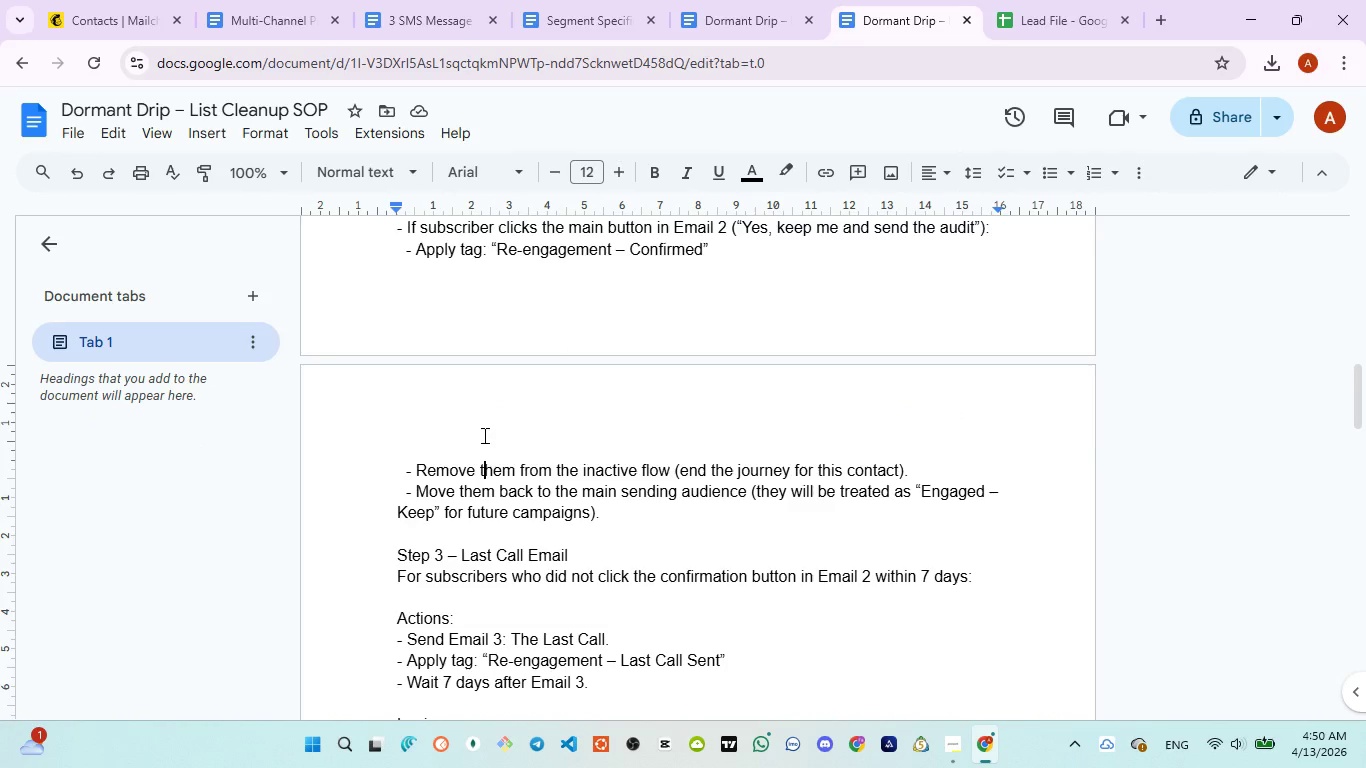 
scroll: coordinate [483, 435], scroll_direction: up, amount: 21.0
 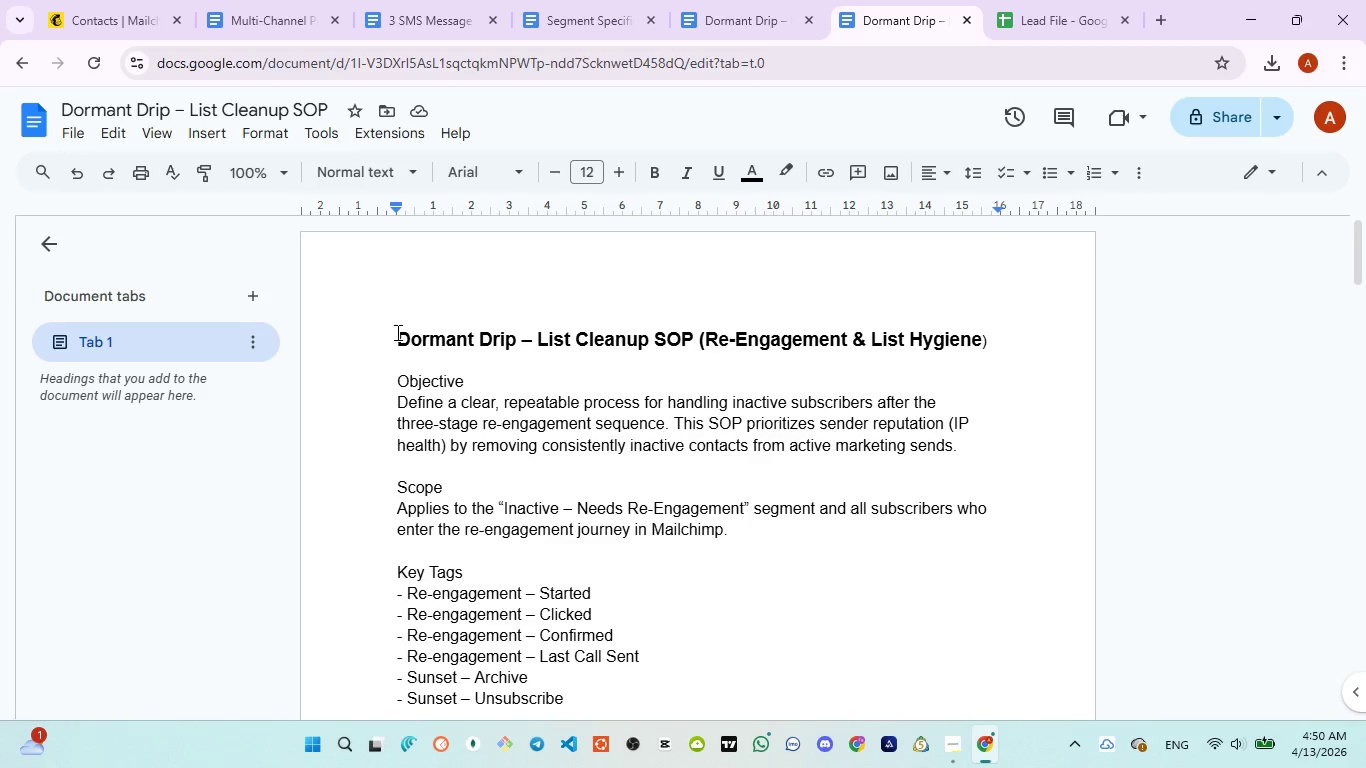 
left_click_drag(start_coordinate=[395, 332], to_coordinate=[1006, 346])
 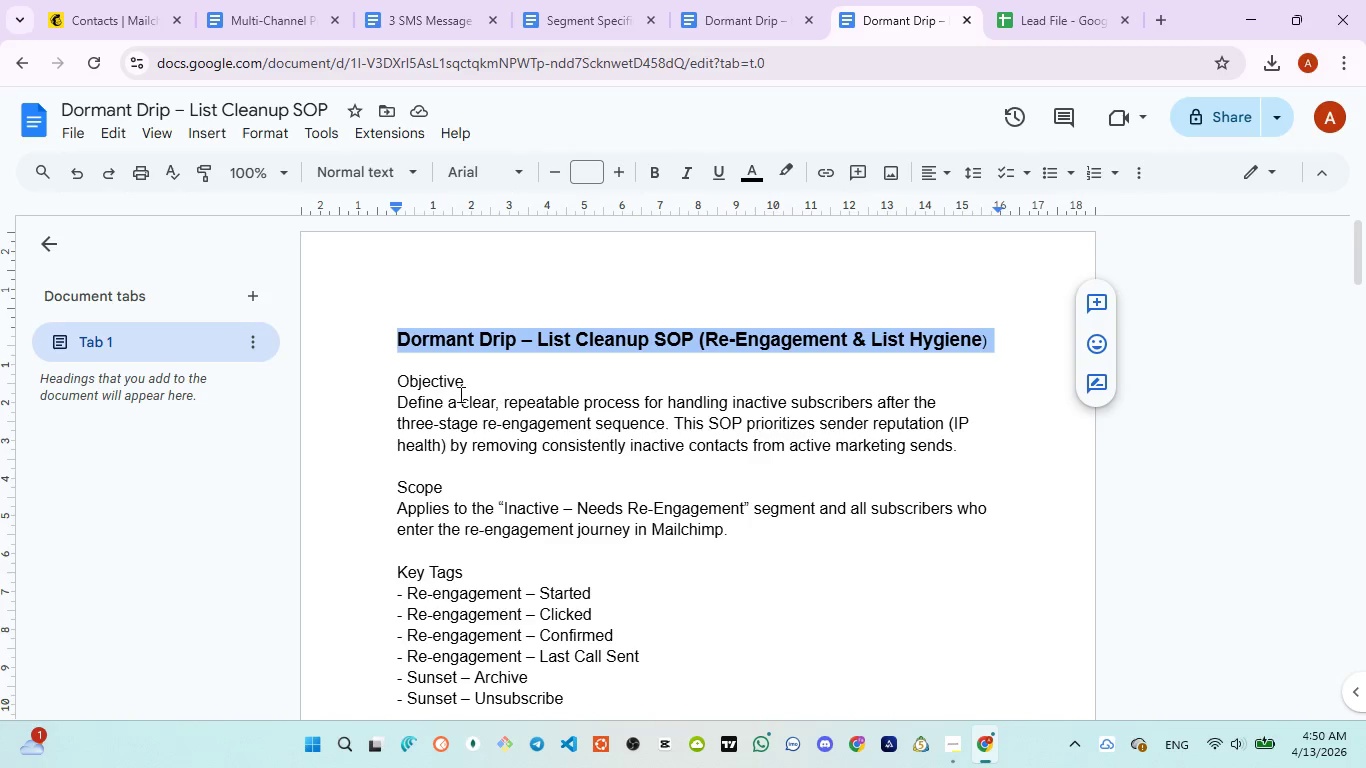 
left_click_drag(start_coordinate=[390, 378], to_coordinate=[469, 382])
 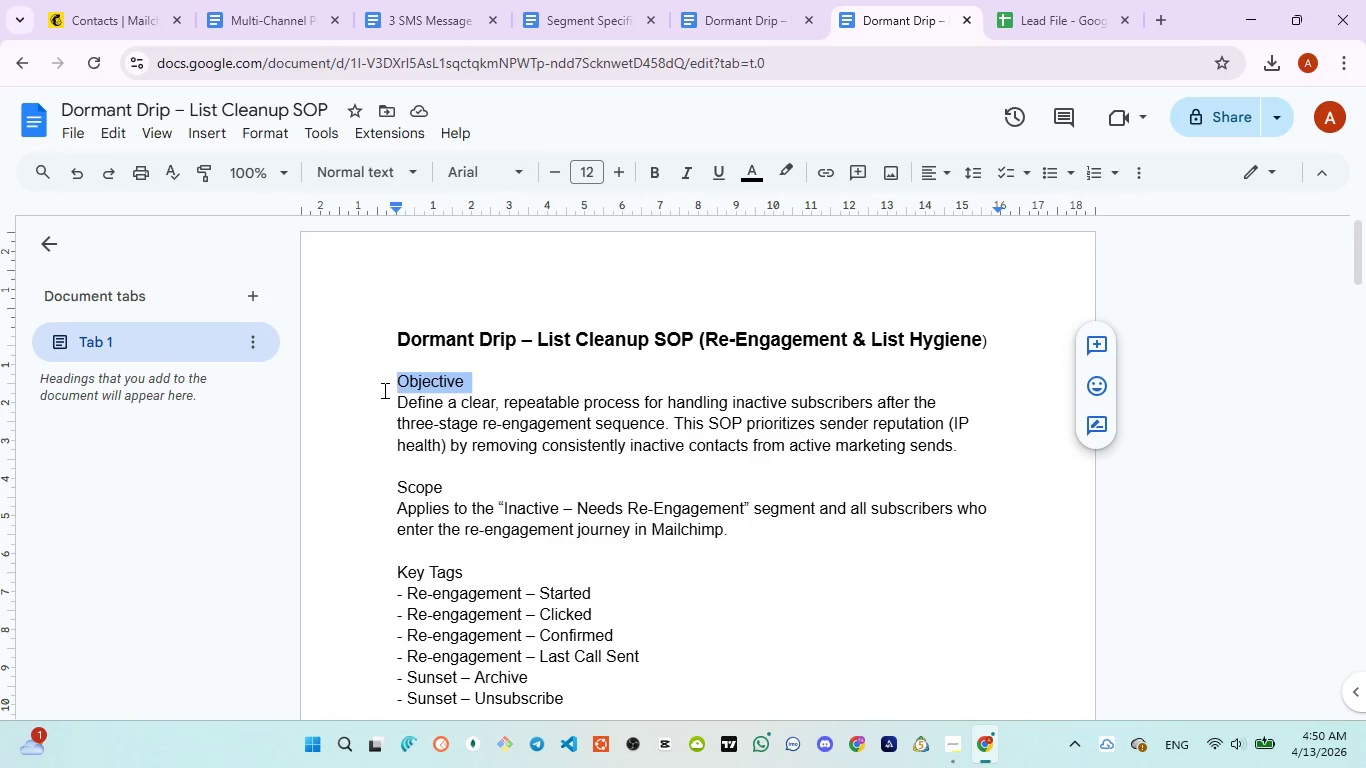 
left_click([387, 385])
 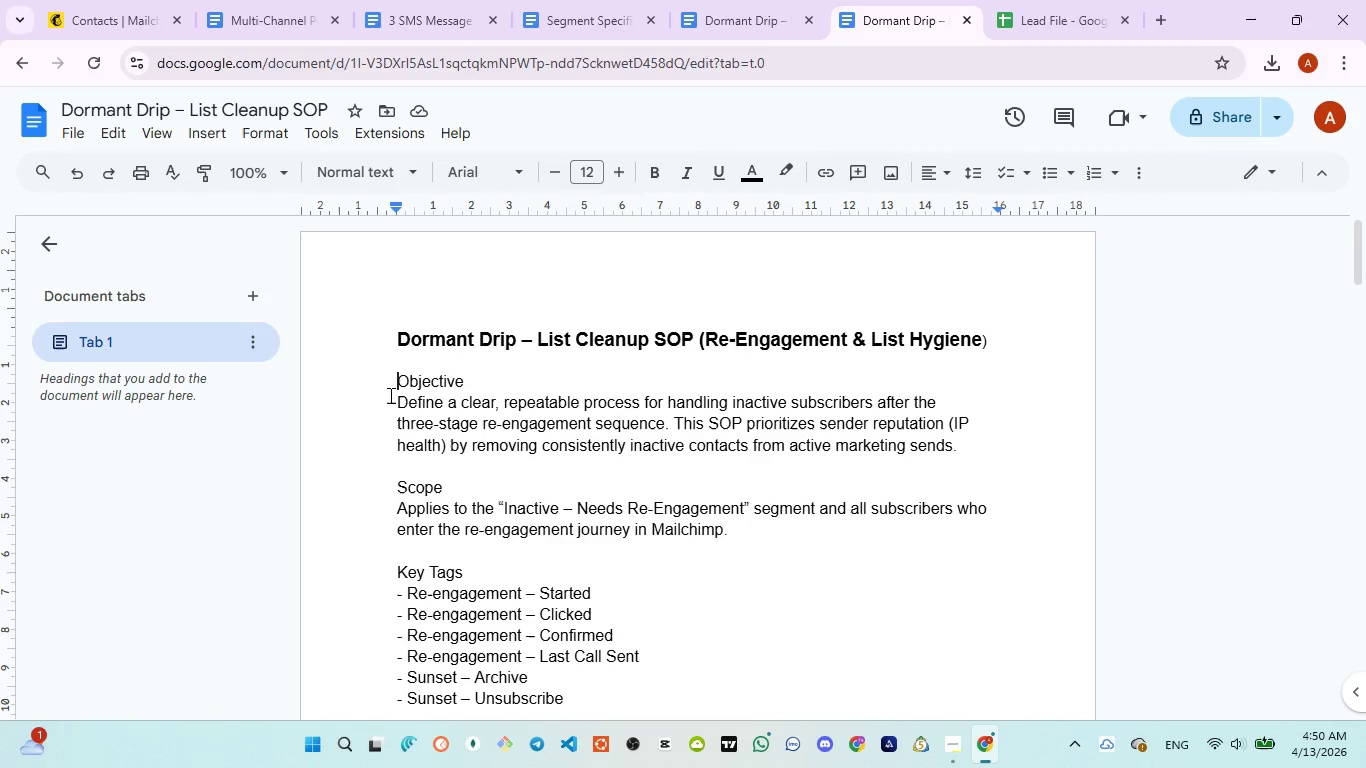 
left_click_drag(start_coordinate=[389, 398], to_coordinate=[978, 469])
 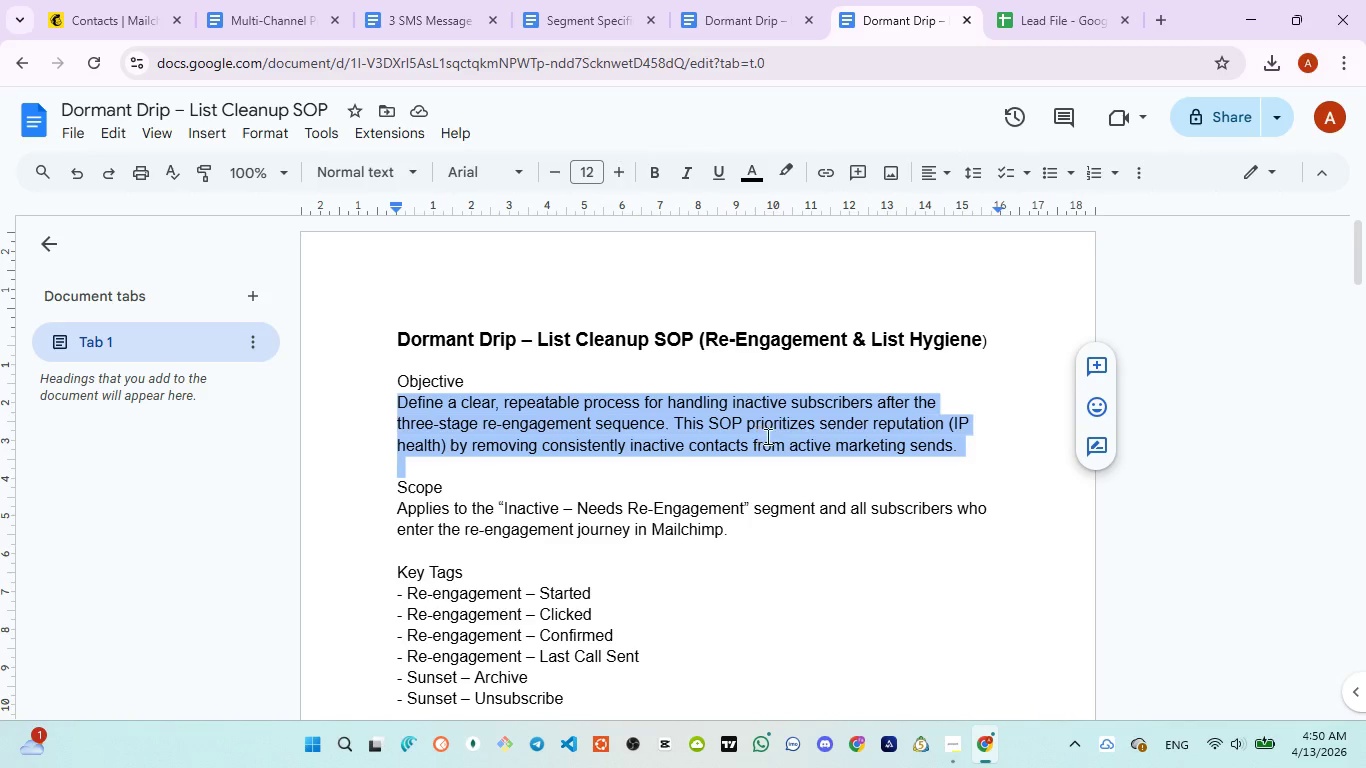 
scroll: coordinate [772, 440], scroll_direction: down, amount: 1.0
 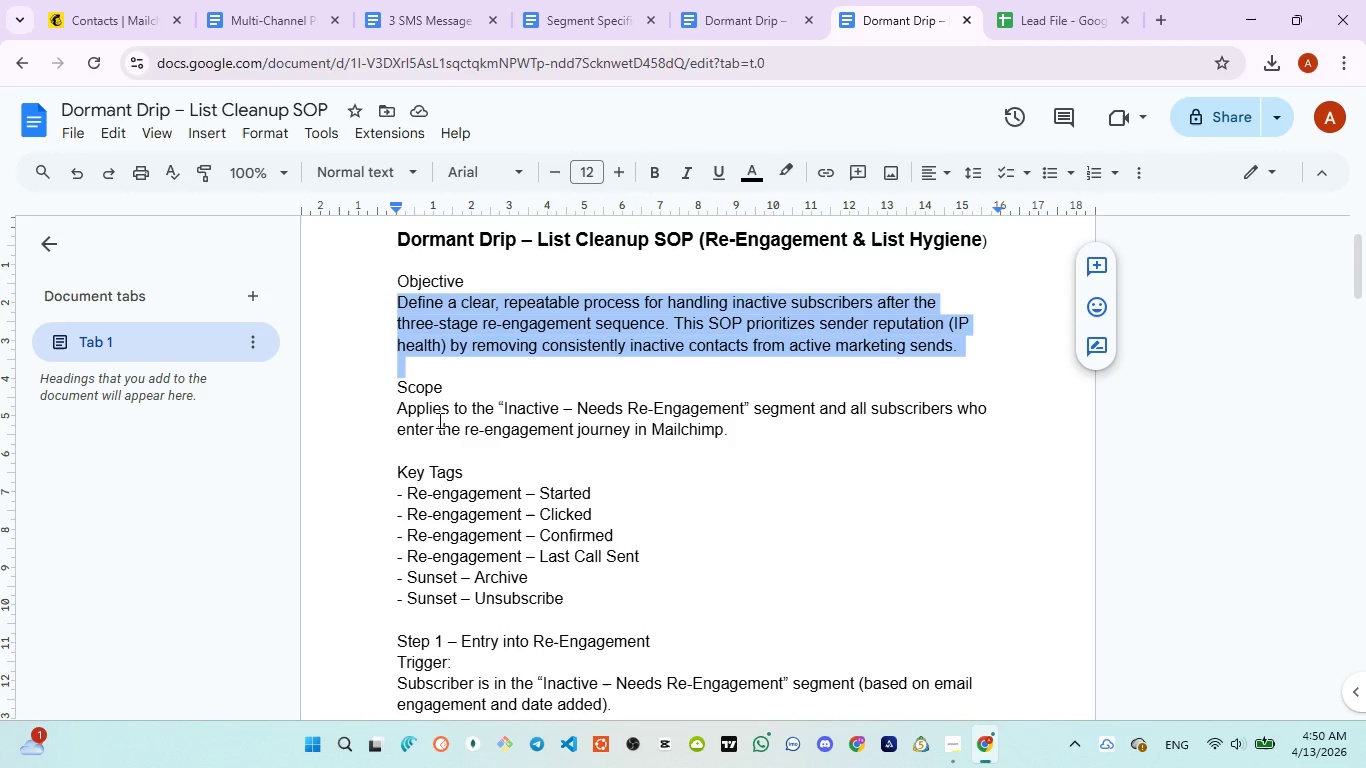 
wait(5.62)
 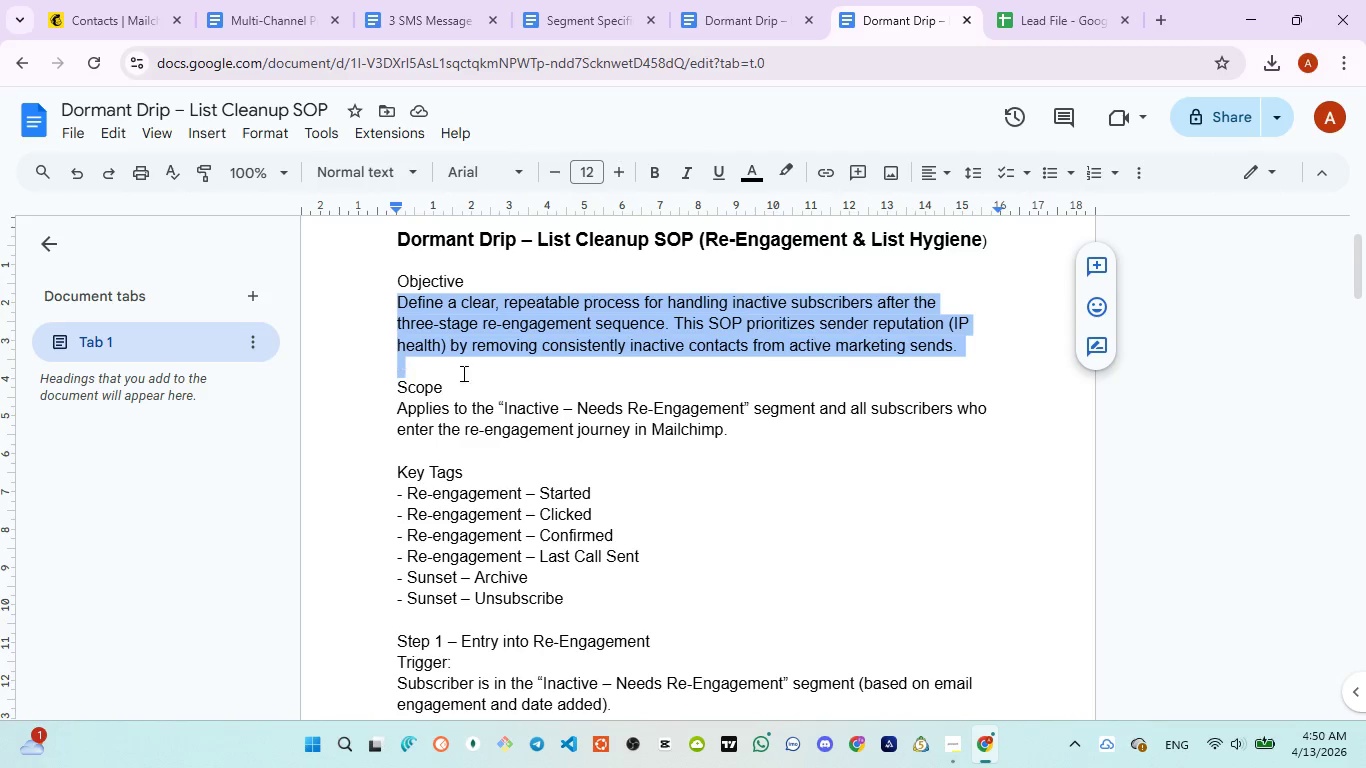 
scroll: coordinate [453, 446], scroll_direction: down, amount: 1.0
 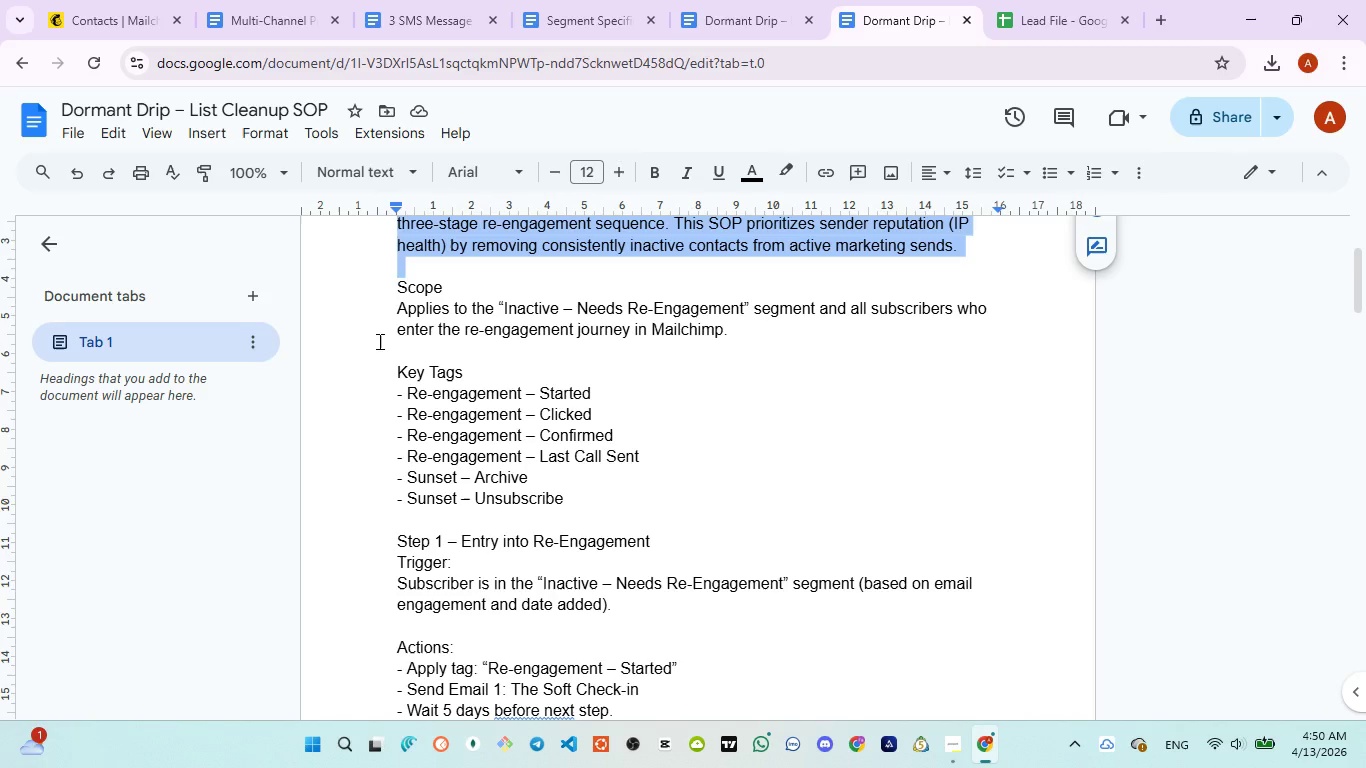 
left_click([381, 315])
 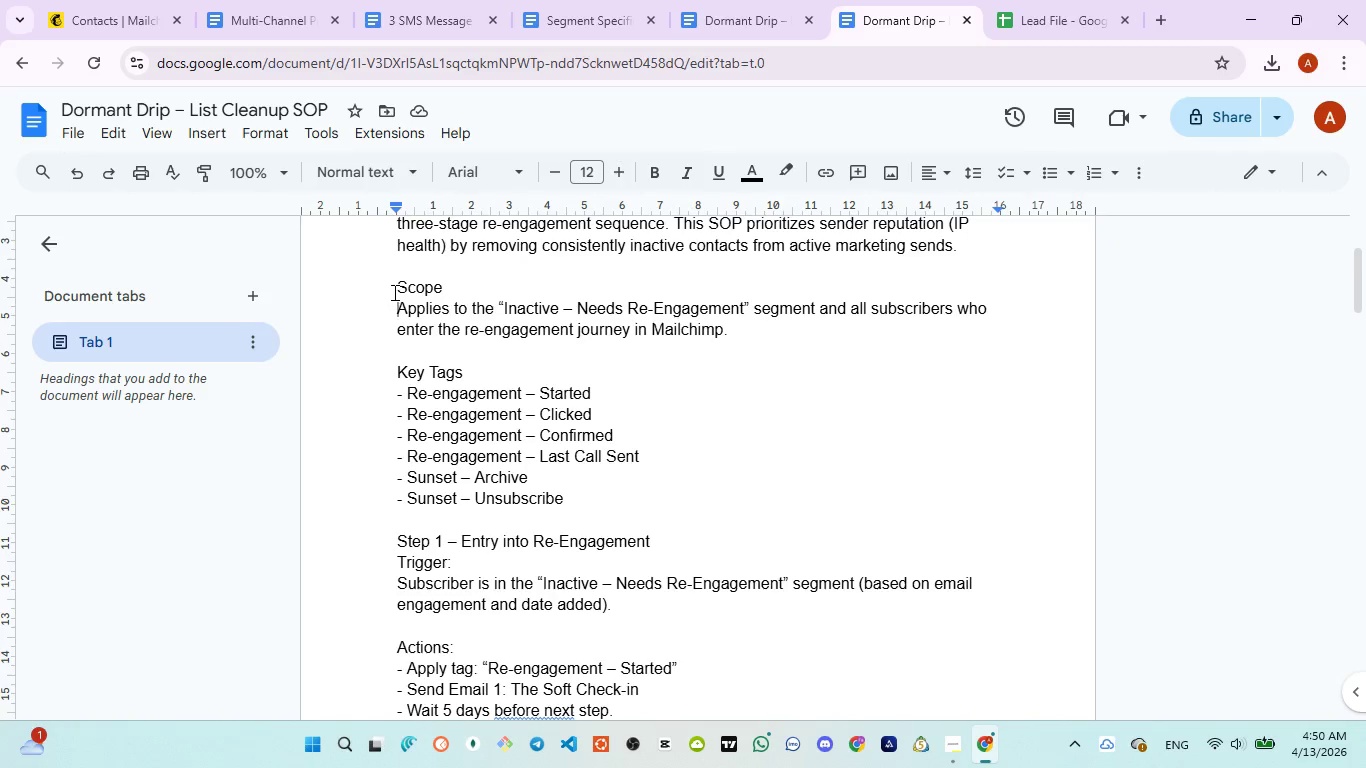 
left_click_drag(start_coordinate=[393, 292], to_coordinate=[442, 284])
 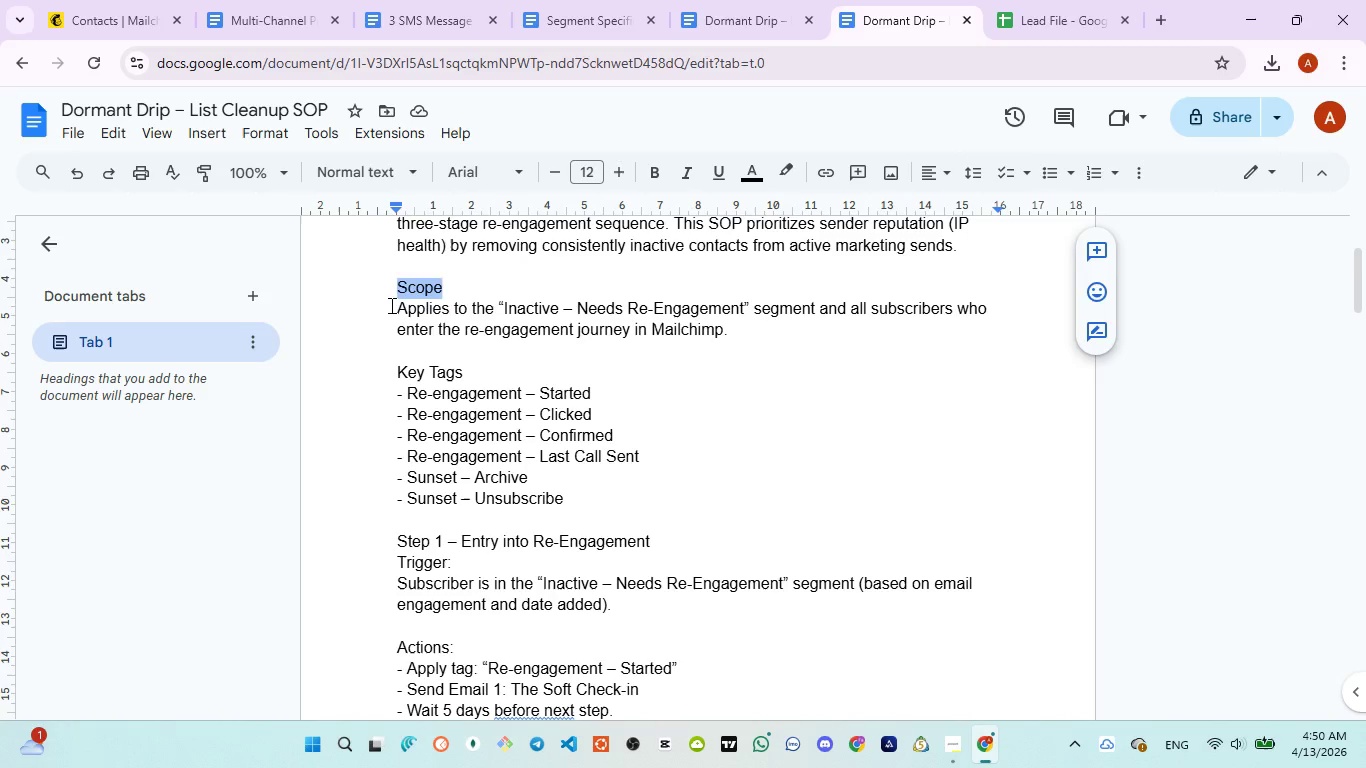 
left_click_drag(start_coordinate=[390, 305], to_coordinate=[739, 343])
 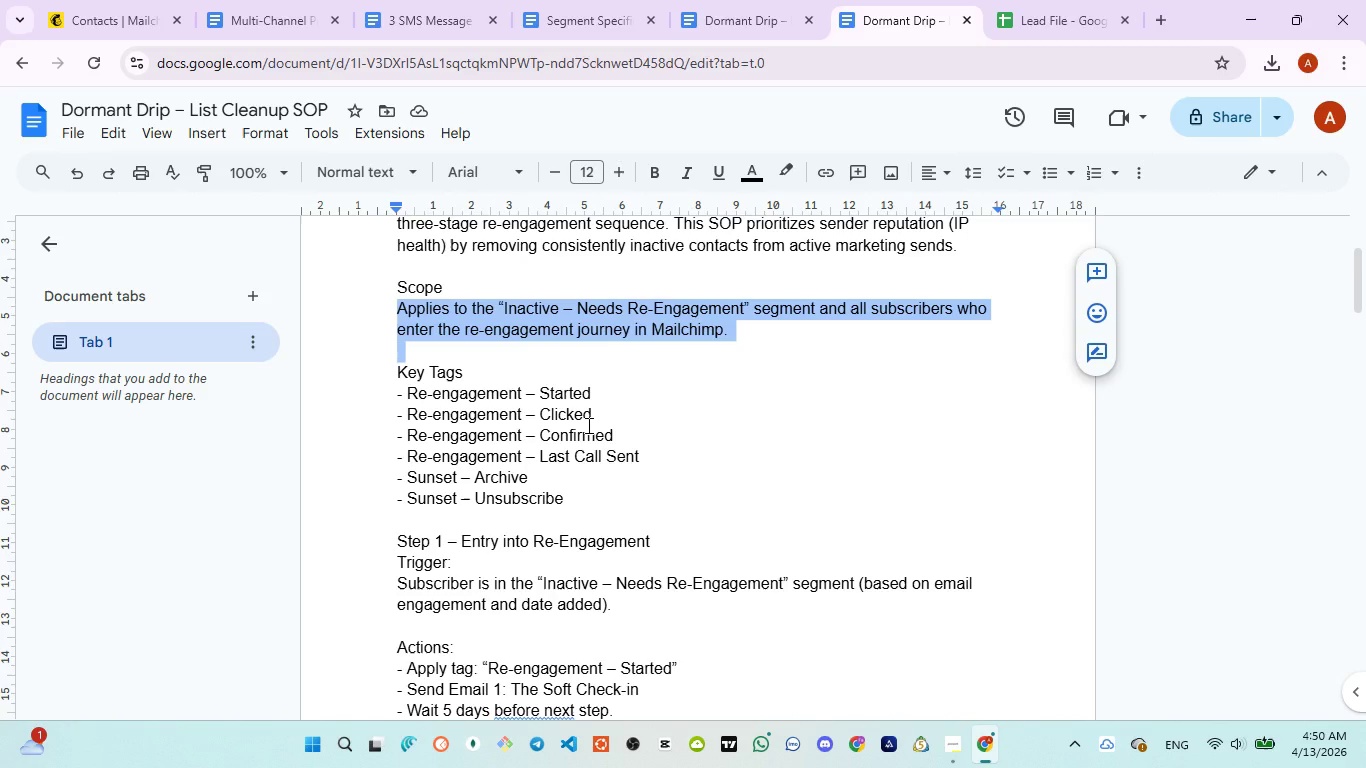 
scroll: coordinate [586, 426], scroll_direction: down, amount: 1.0
 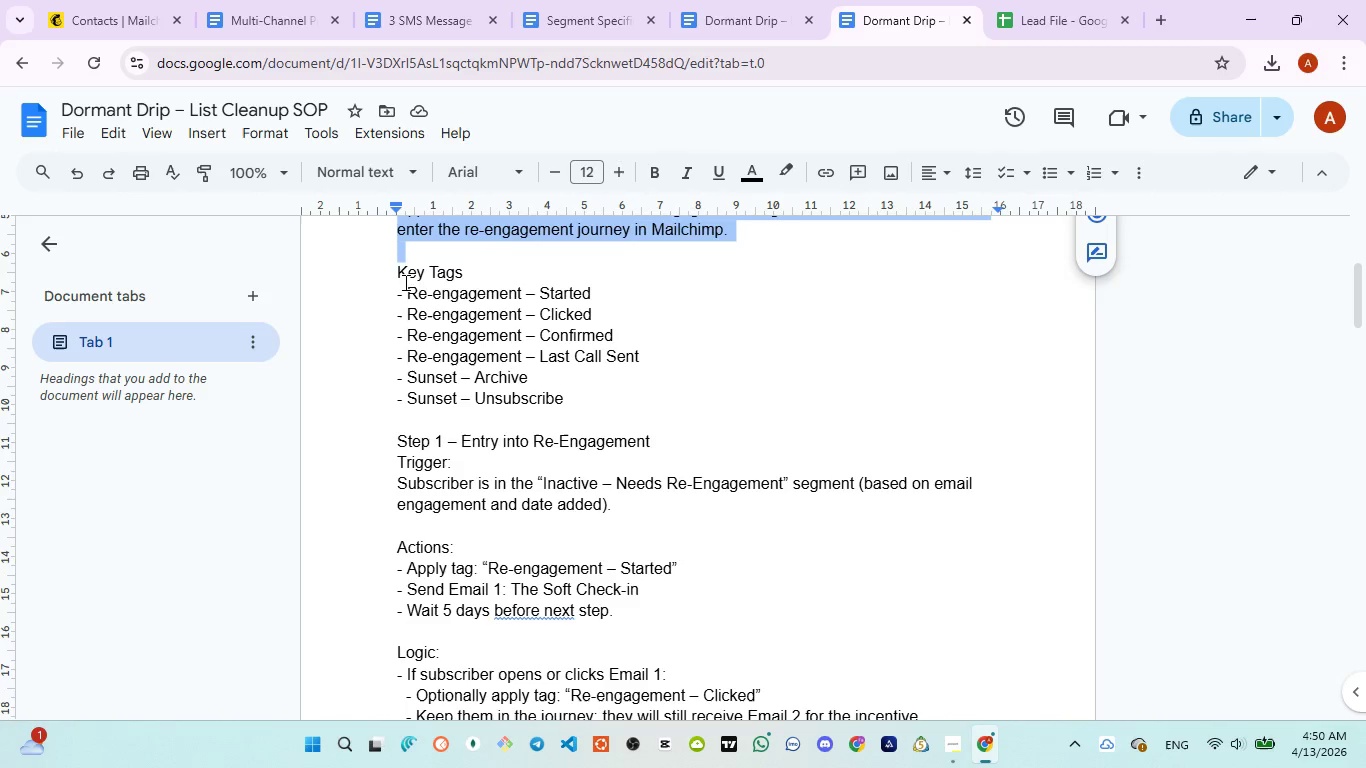 
left_click([398, 277])
 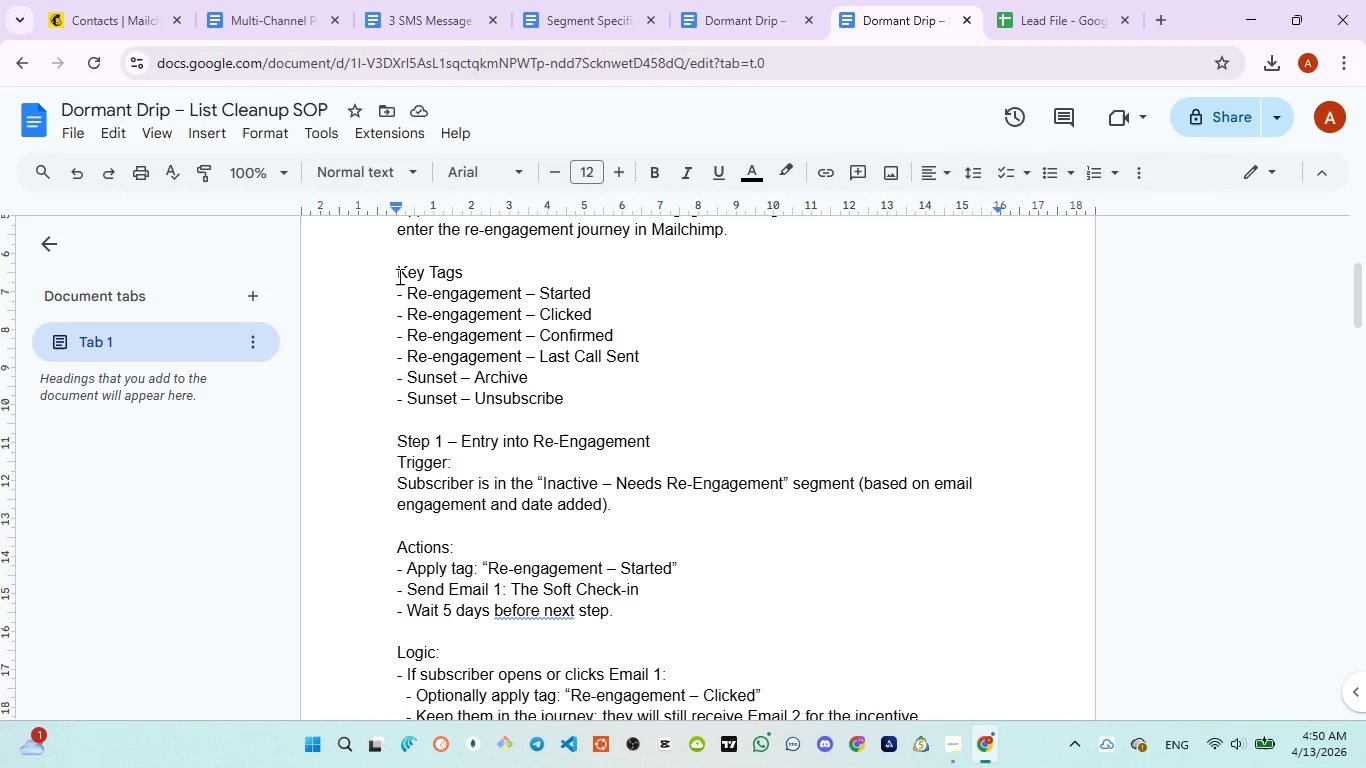 
left_click_drag(start_coordinate=[398, 276], to_coordinate=[573, 407])
 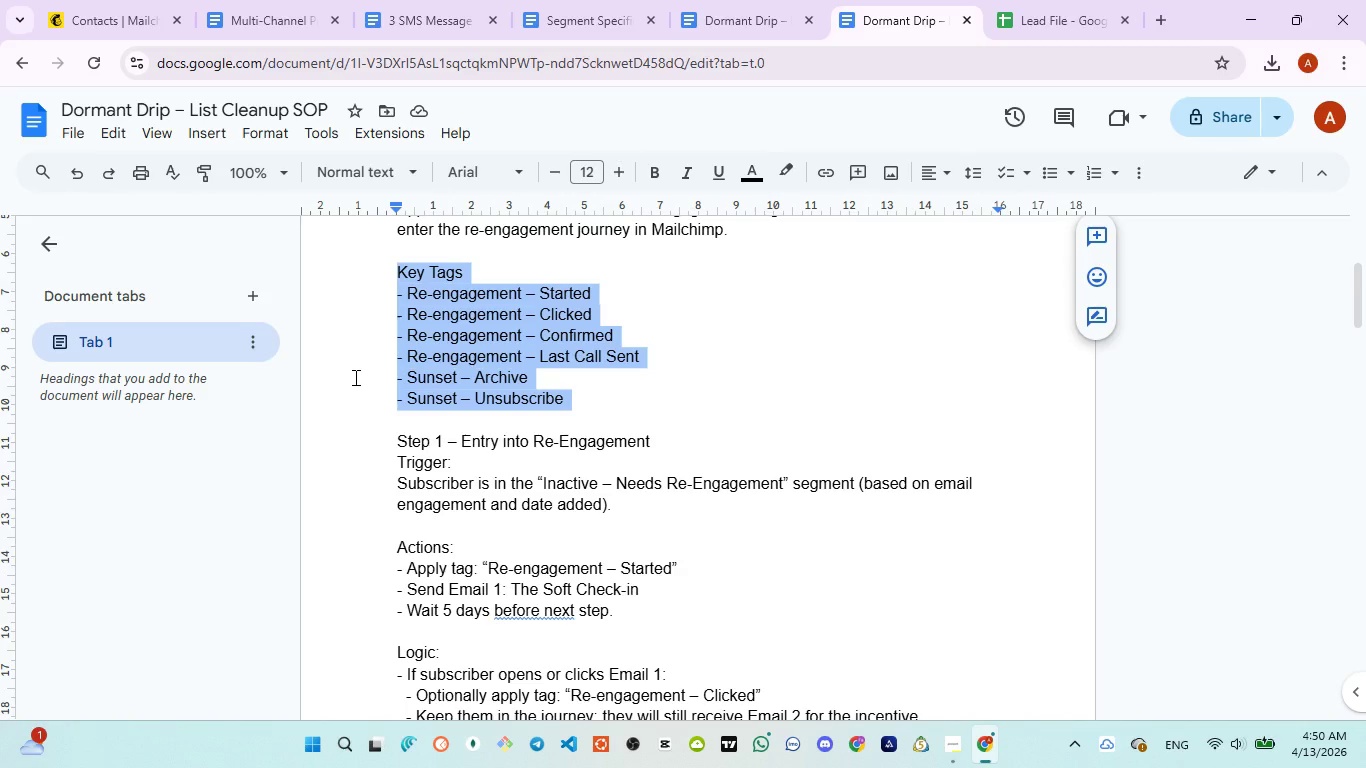 
scroll: coordinate [354, 378], scroll_direction: down, amount: 1.0
 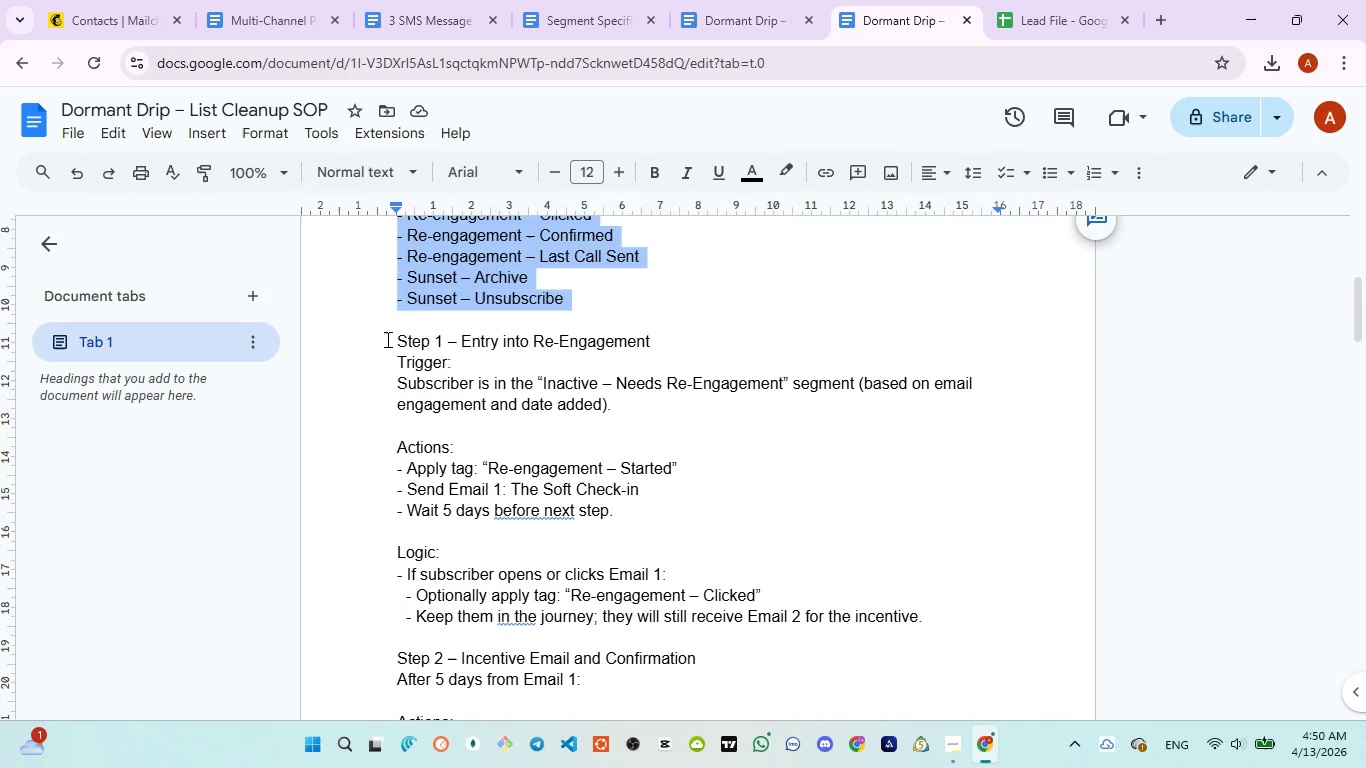 
left_click([386, 339])
 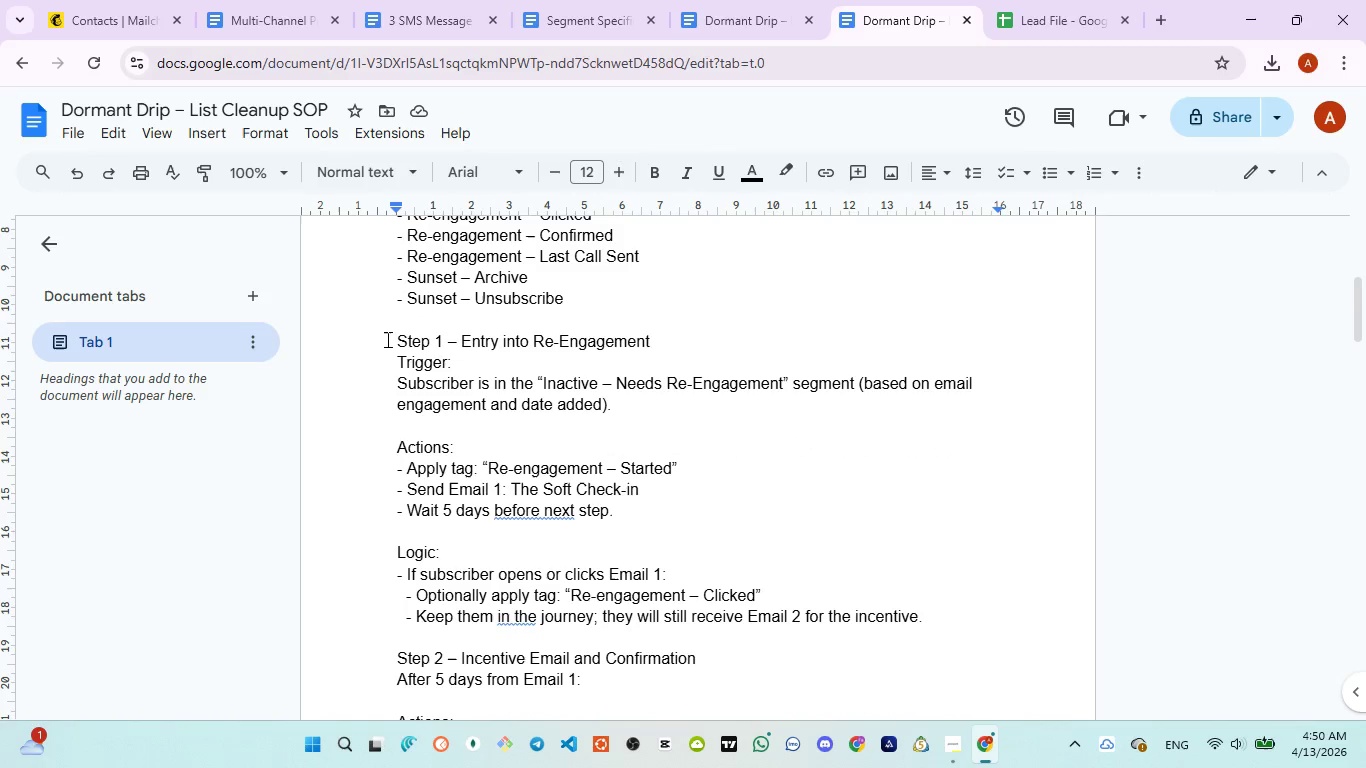 
left_click_drag(start_coordinate=[386, 339], to_coordinate=[616, 406])
 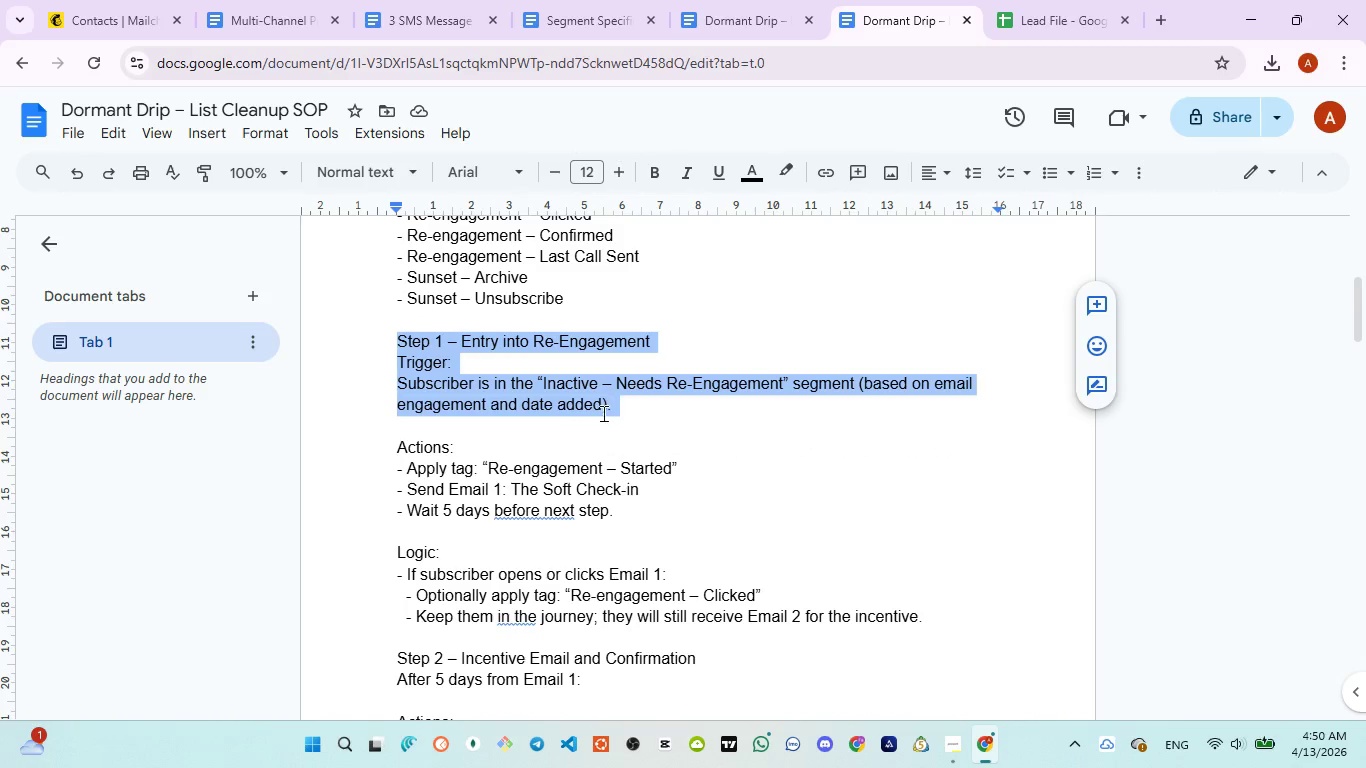 
scroll: coordinate [475, 450], scroll_direction: down, amount: 1.0
 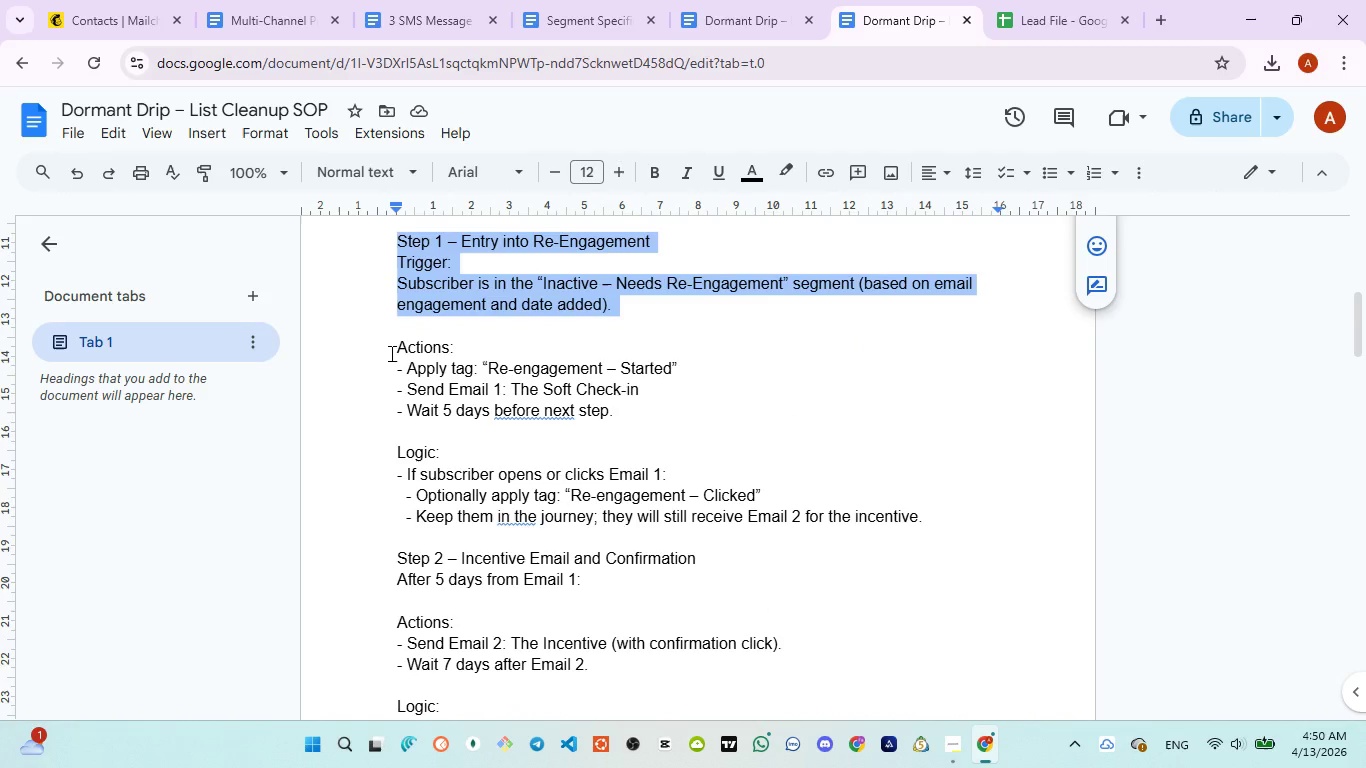 
left_click_drag(start_coordinate=[389, 352], to_coordinate=[612, 416])
 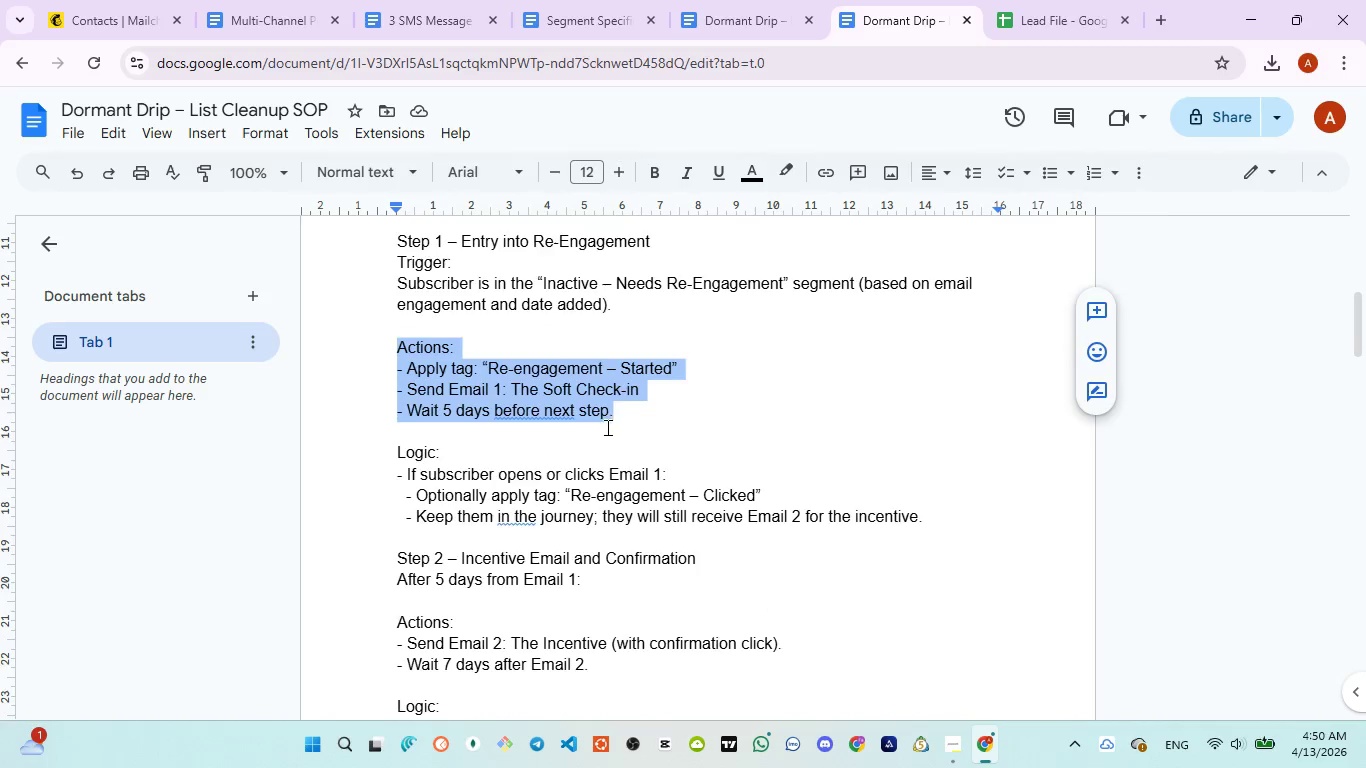 
scroll: coordinate [606, 427], scroll_direction: down, amount: 1.0
 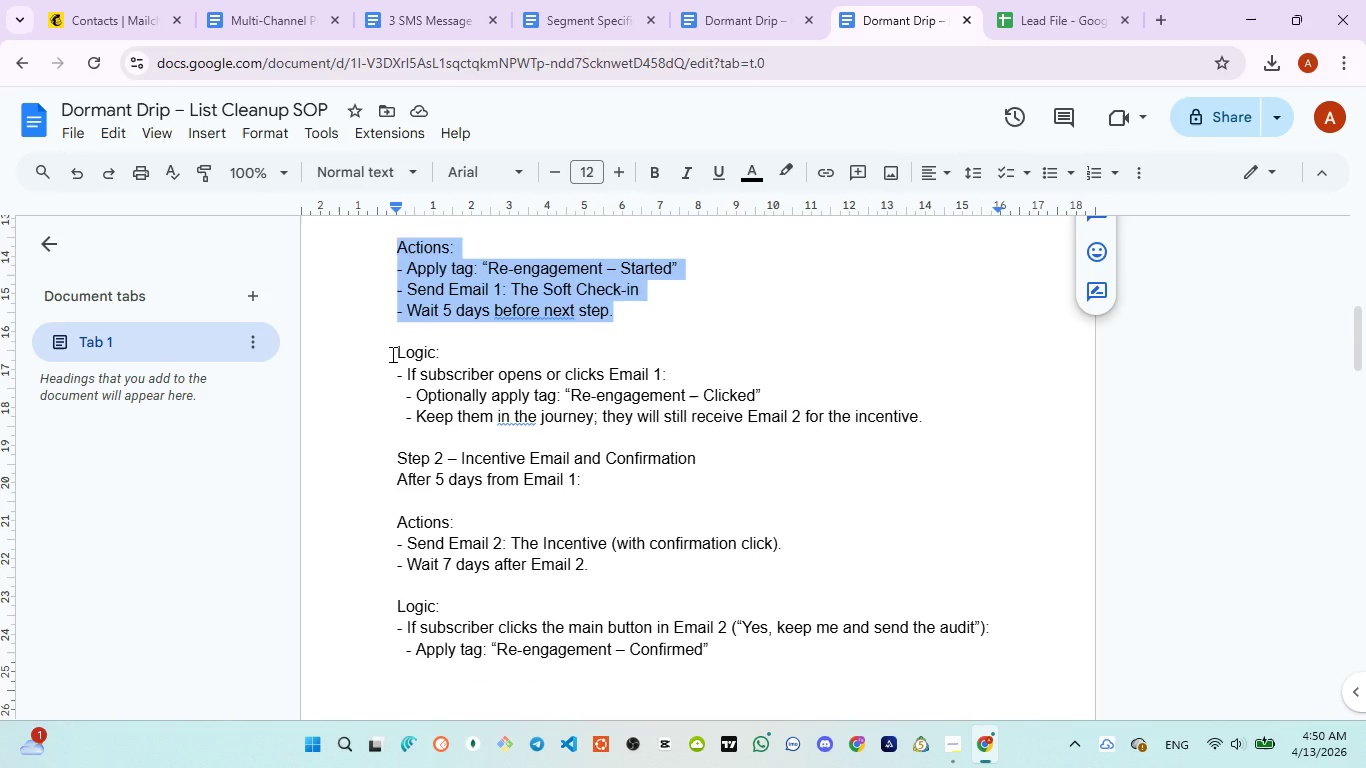 
left_click_drag(start_coordinate=[391, 354], to_coordinate=[920, 418])
 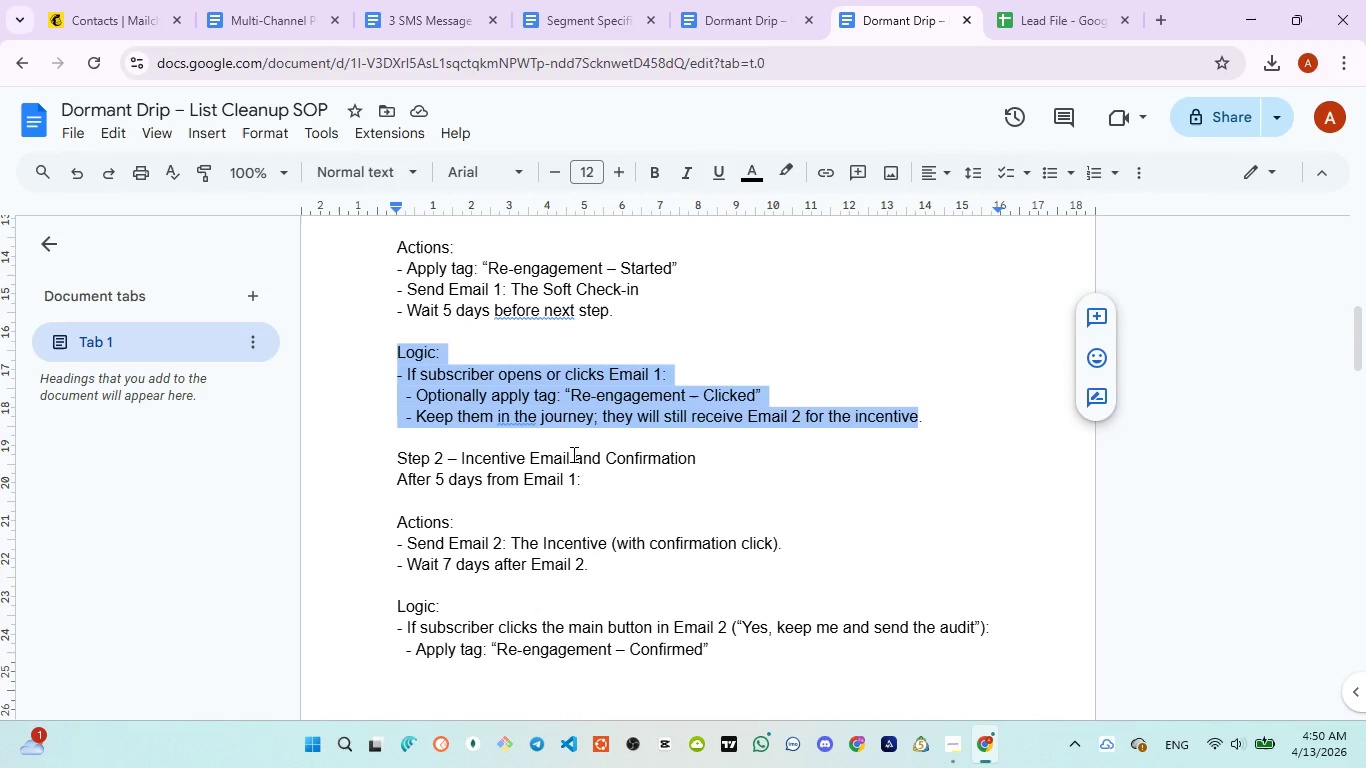 
scroll: coordinate [570, 458], scroll_direction: down, amount: 1.0
 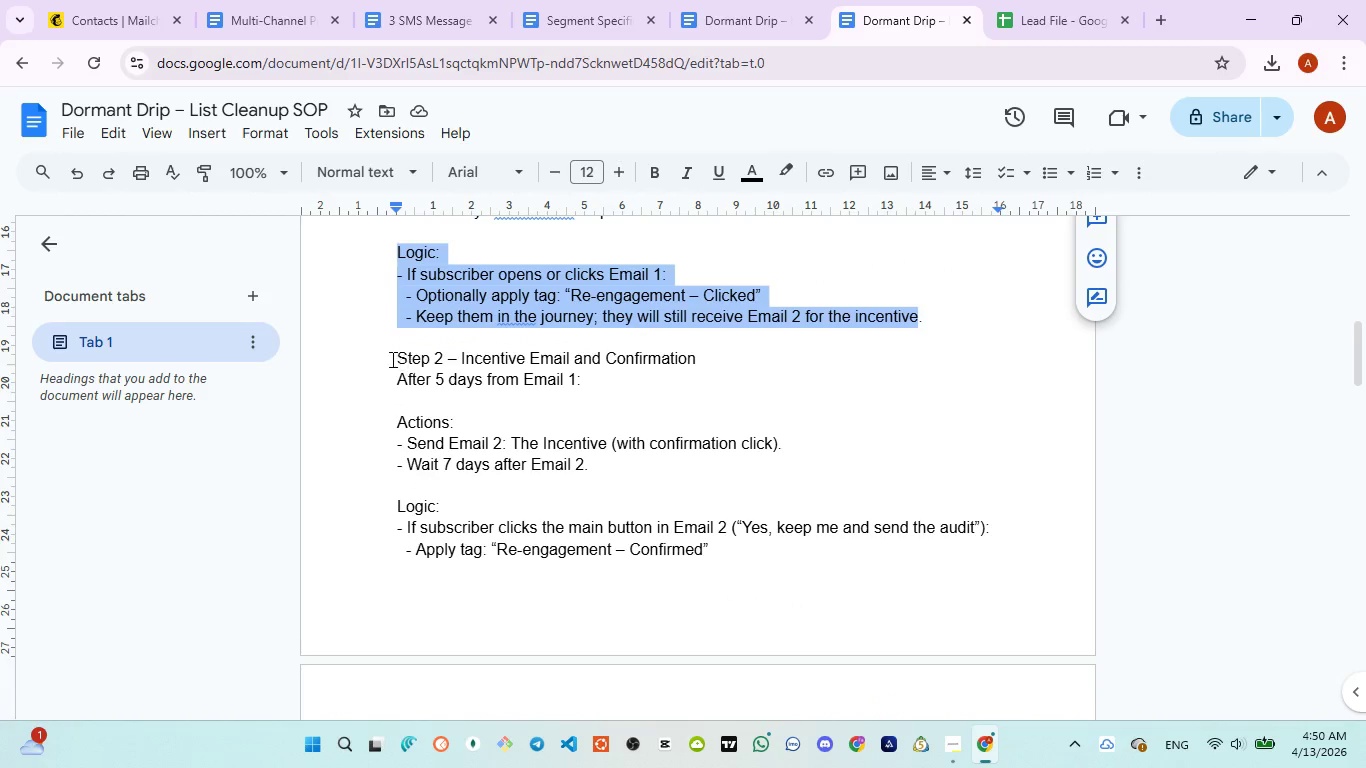 
left_click_drag(start_coordinate=[389, 358], to_coordinate=[602, 386])
 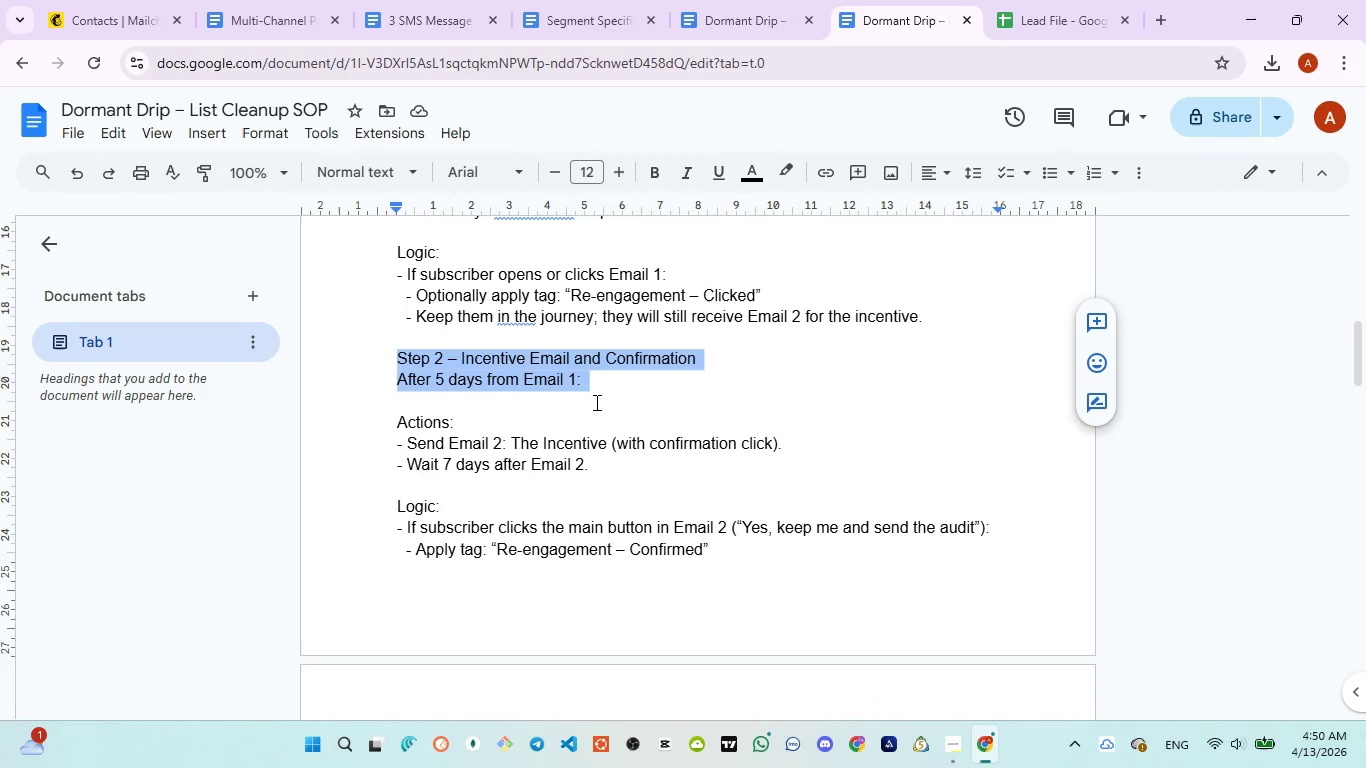 
scroll: coordinate [595, 405], scroll_direction: down, amount: 1.0
 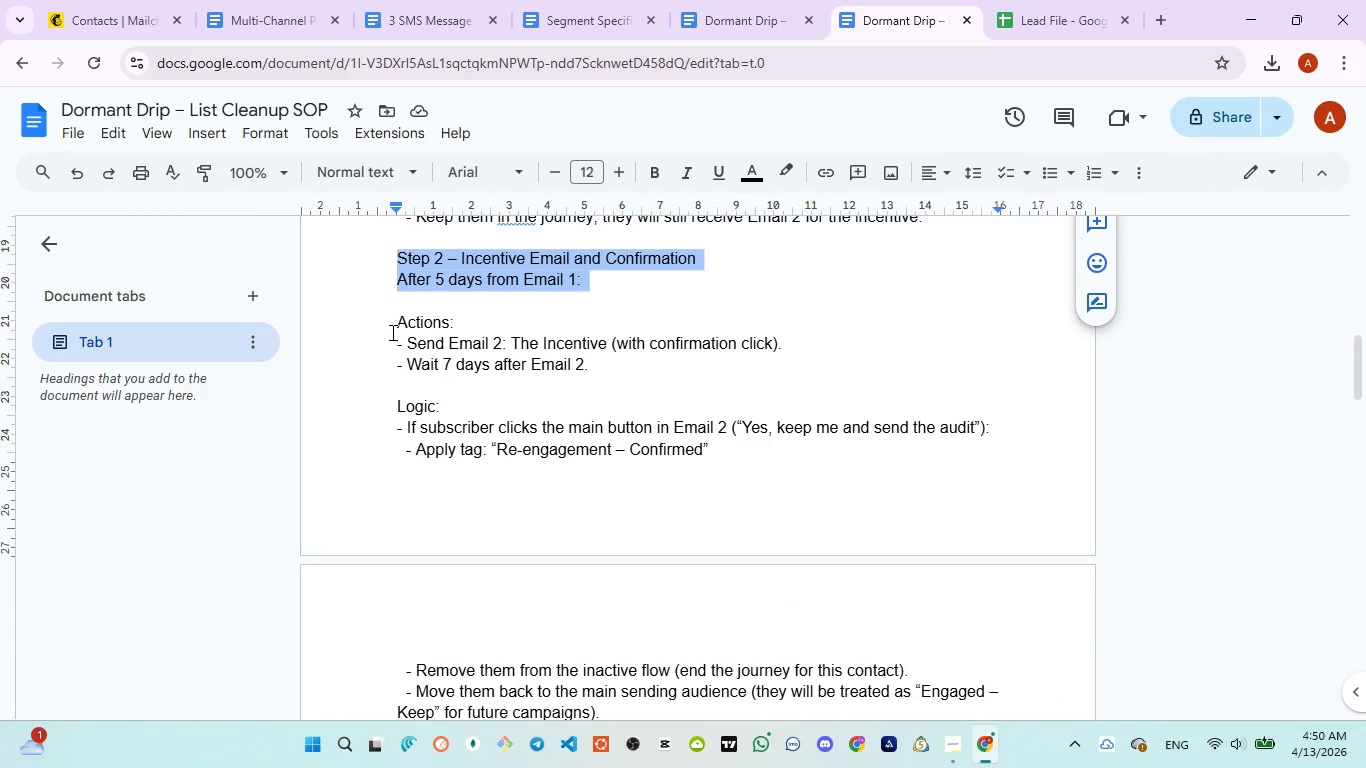 
left_click_drag(start_coordinate=[391, 327], to_coordinate=[595, 368])
 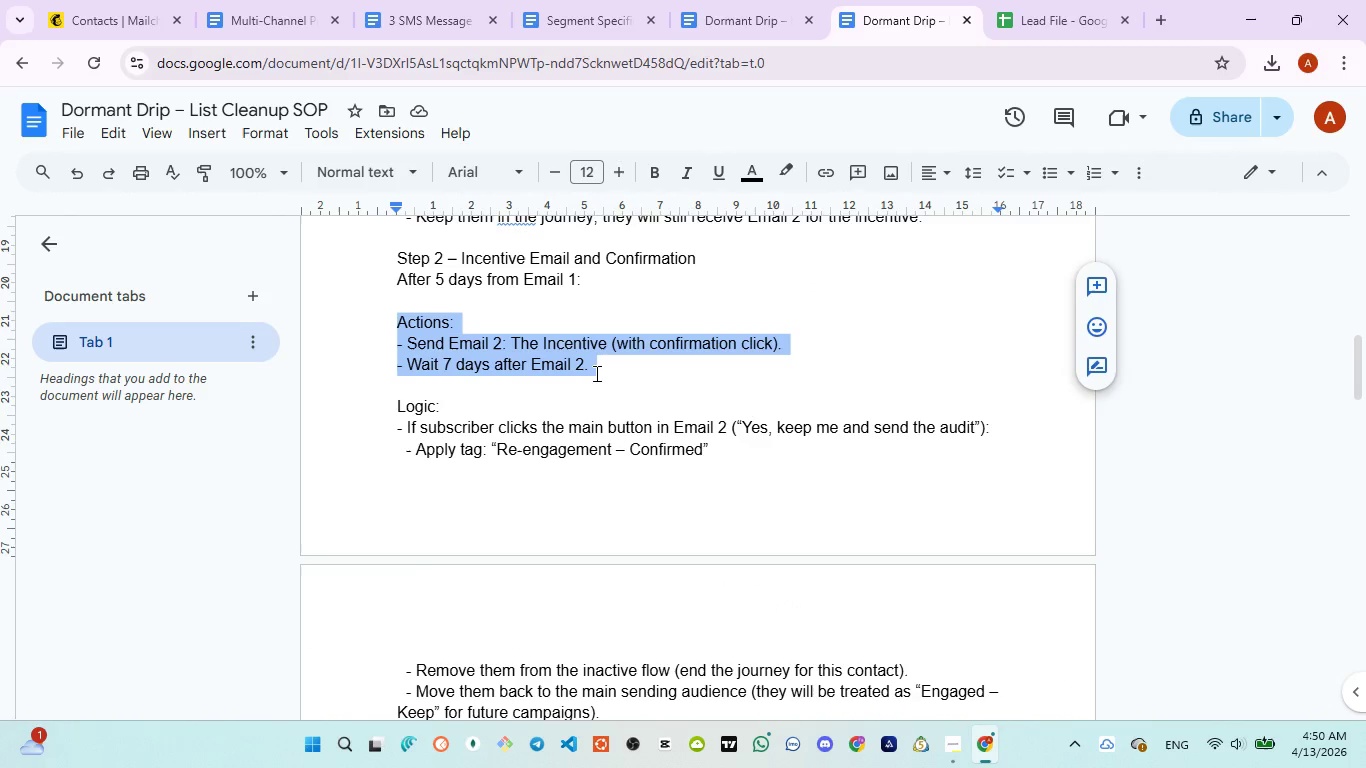 
scroll: coordinate [595, 383], scroll_direction: down, amount: 1.0
 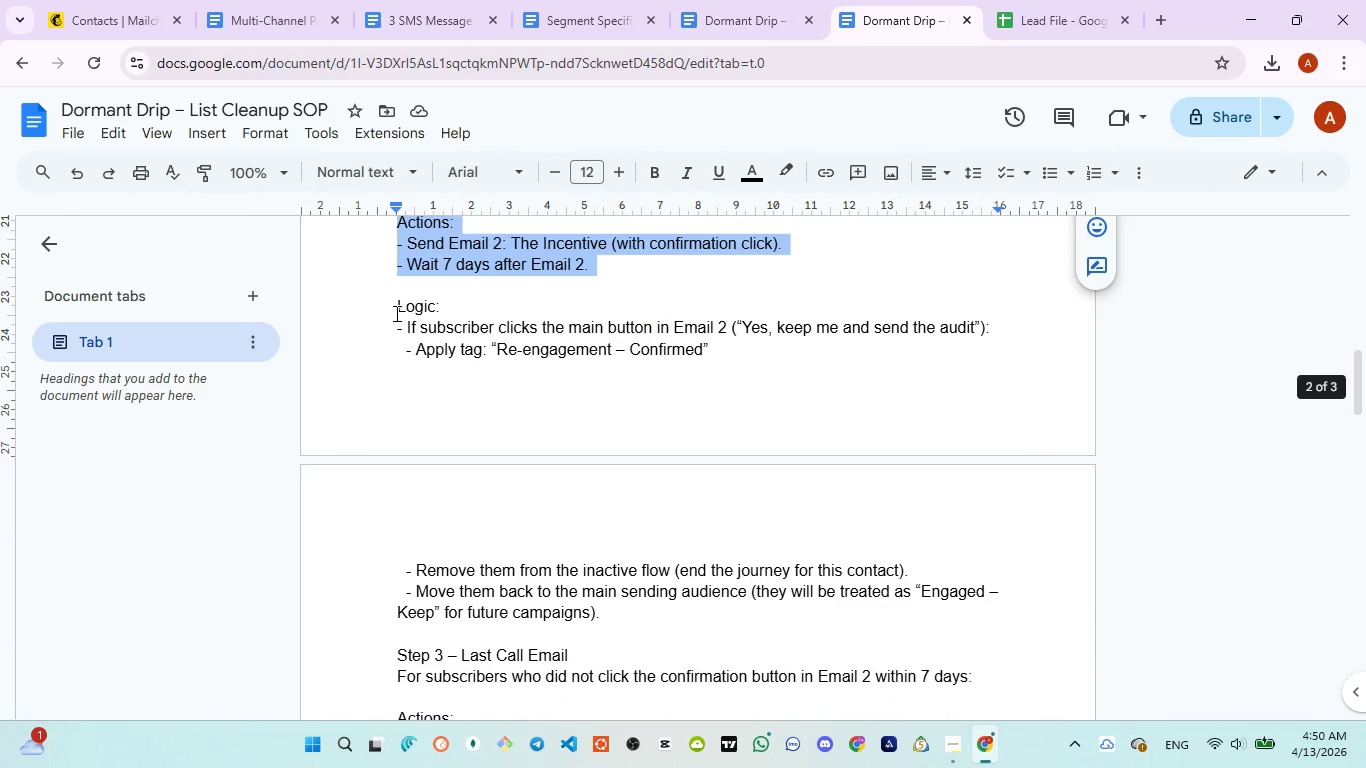 
left_click_drag(start_coordinate=[395, 313], to_coordinate=[726, 350])
 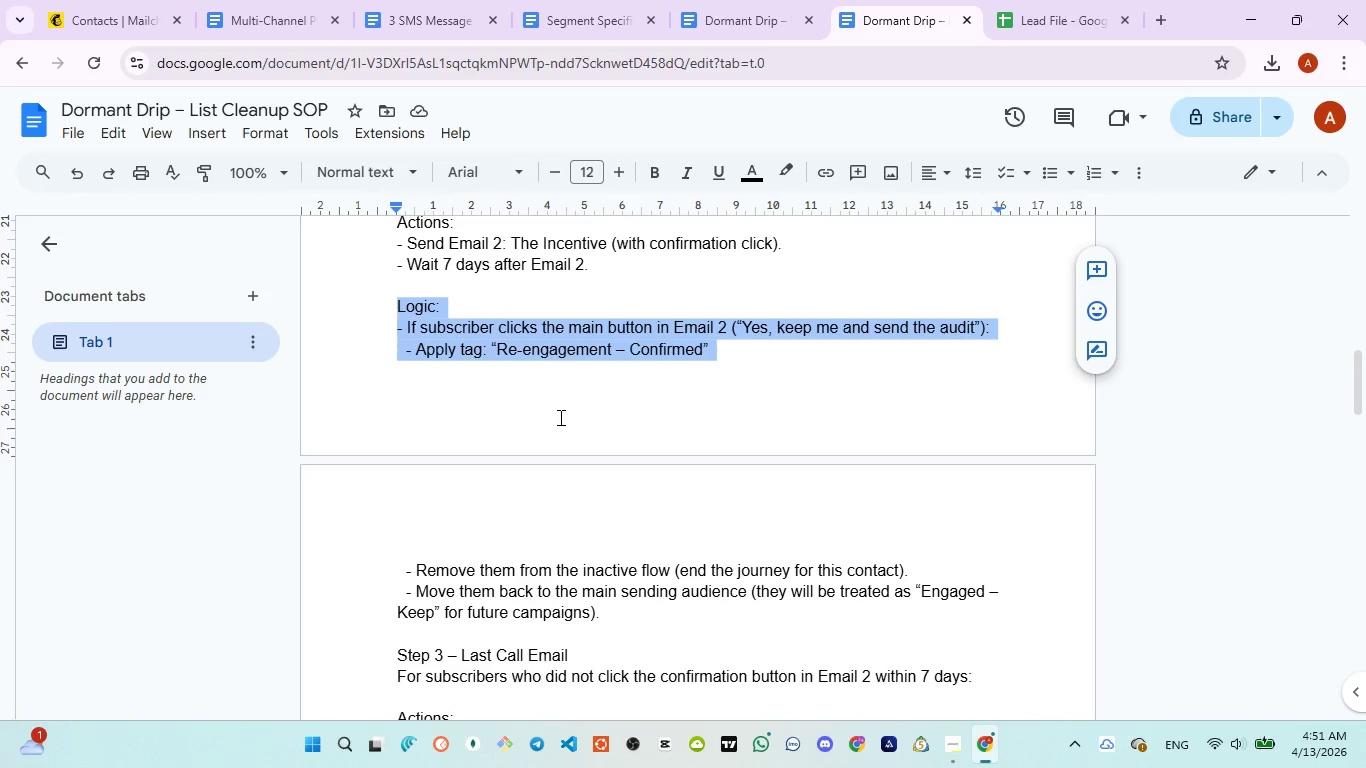 
scroll: coordinate [558, 418], scroll_direction: down, amount: 2.0
 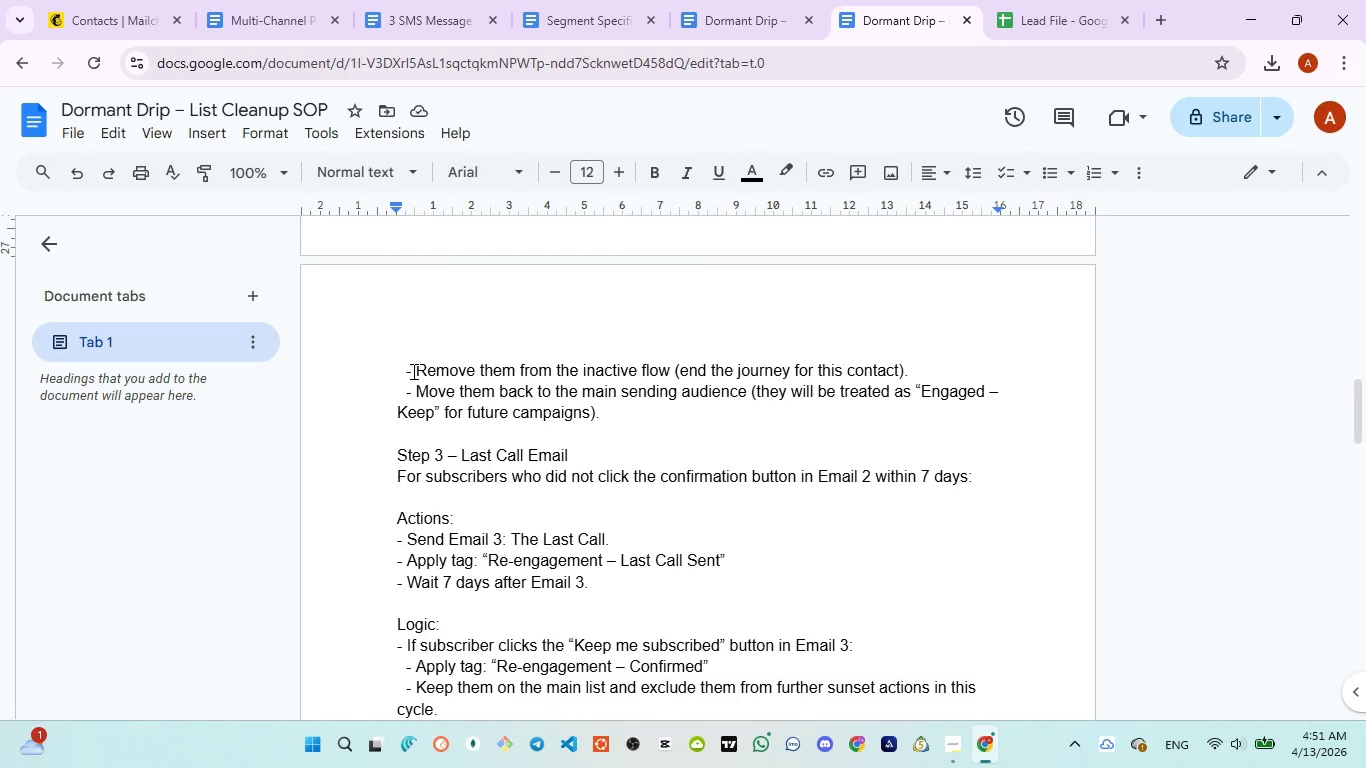 
left_click_drag(start_coordinate=[412, 371], to_coordinate=[649, 430])
 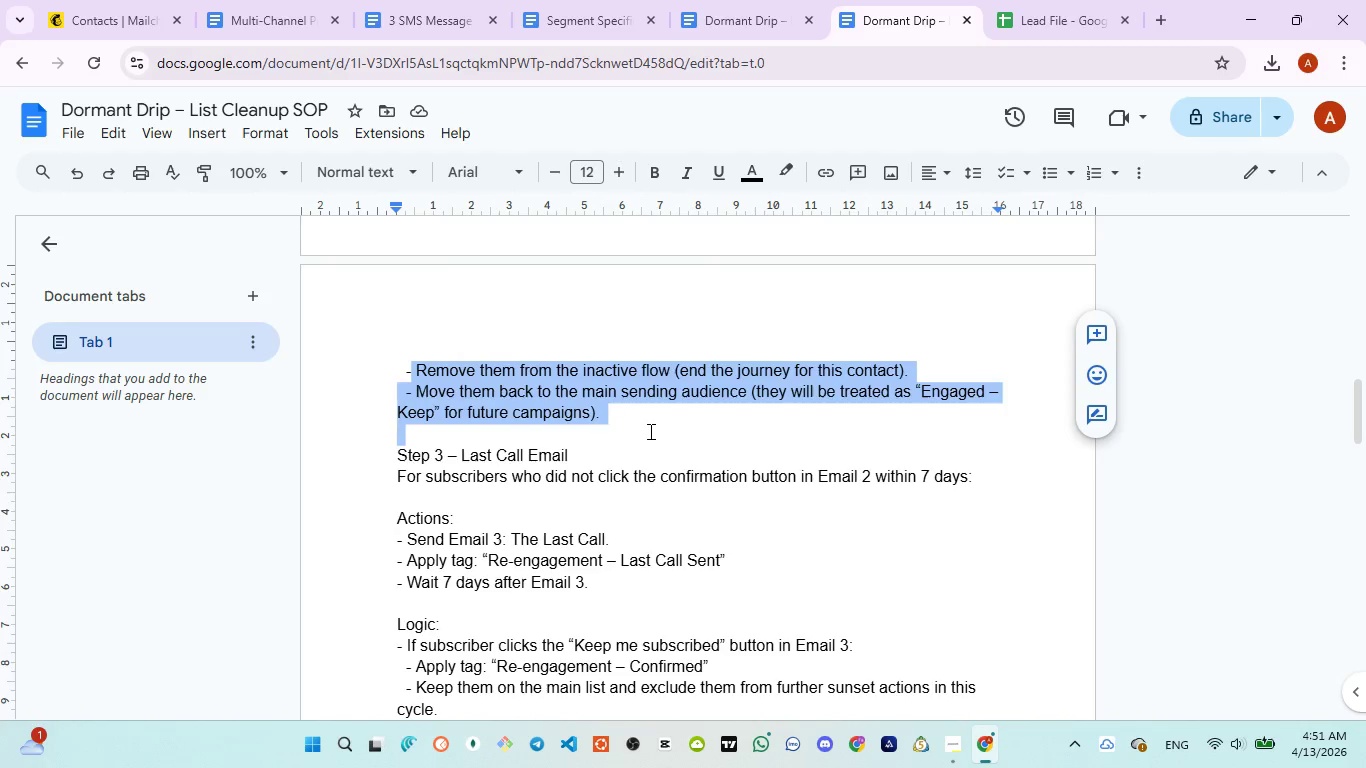 
scroll: coordinate [649, 431], scroll_direction: down, amount: 1.0
 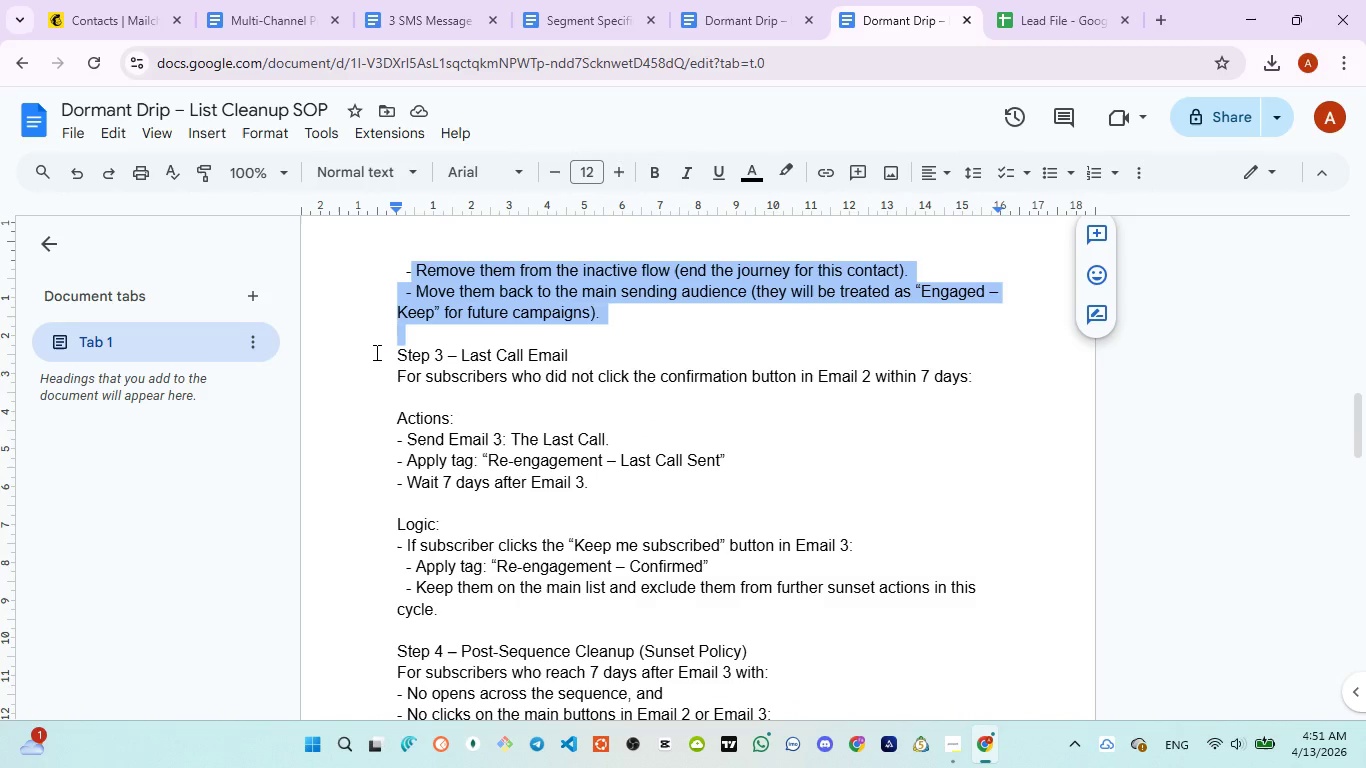 
left_click_drag(start_coordinate=[373, 351], to_coordinate=[905, 396])
 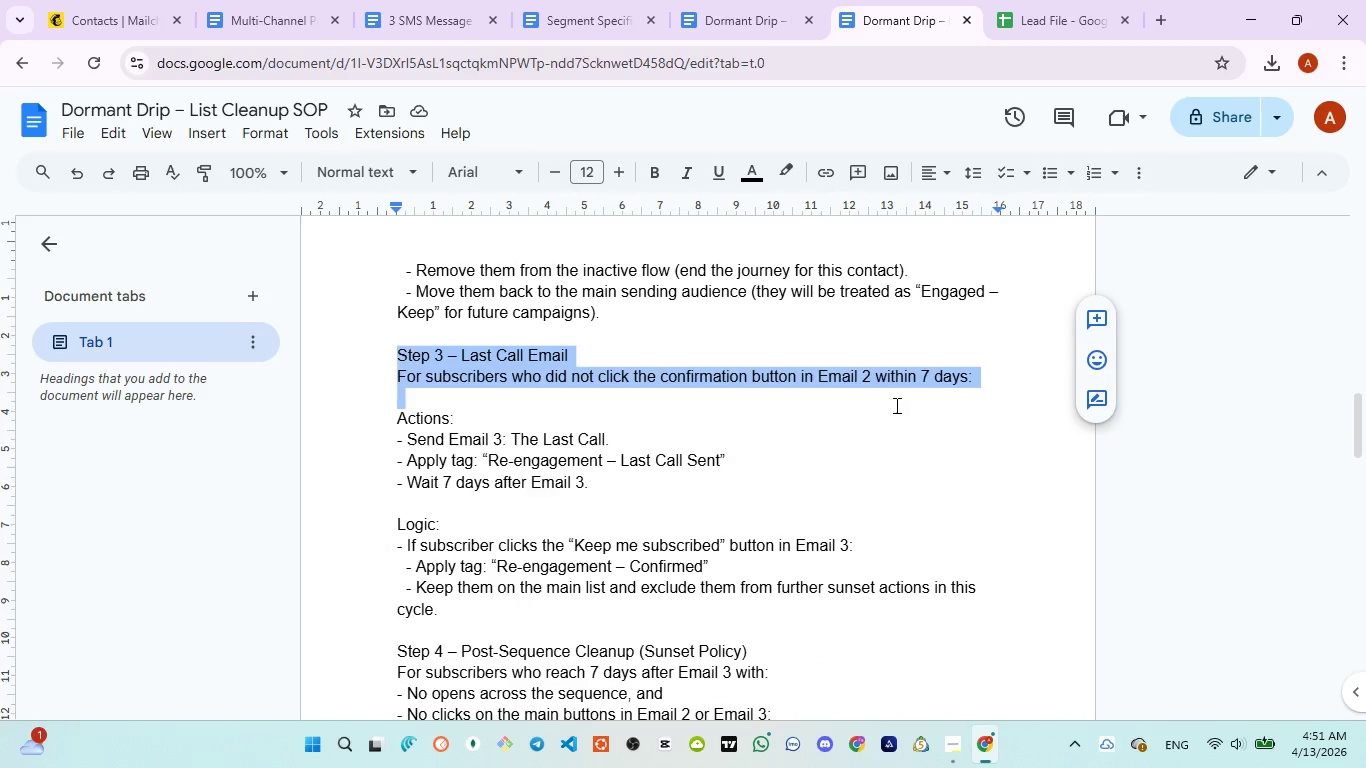 
scroll: coordinate [895, 405], scroll_direction: down, amount: 1.0
 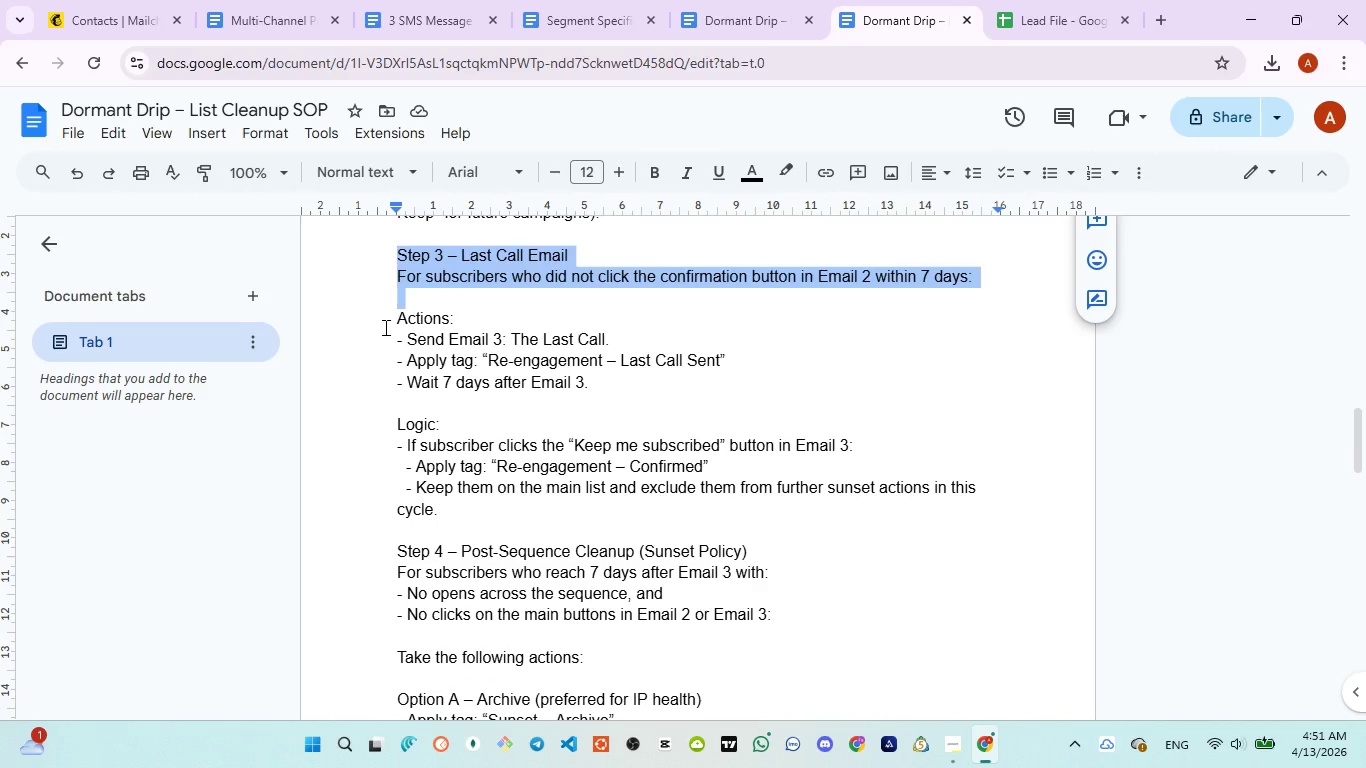 
left_click_drag(start_coordinate=[384, 327], to_coordinate=[599, 379])
 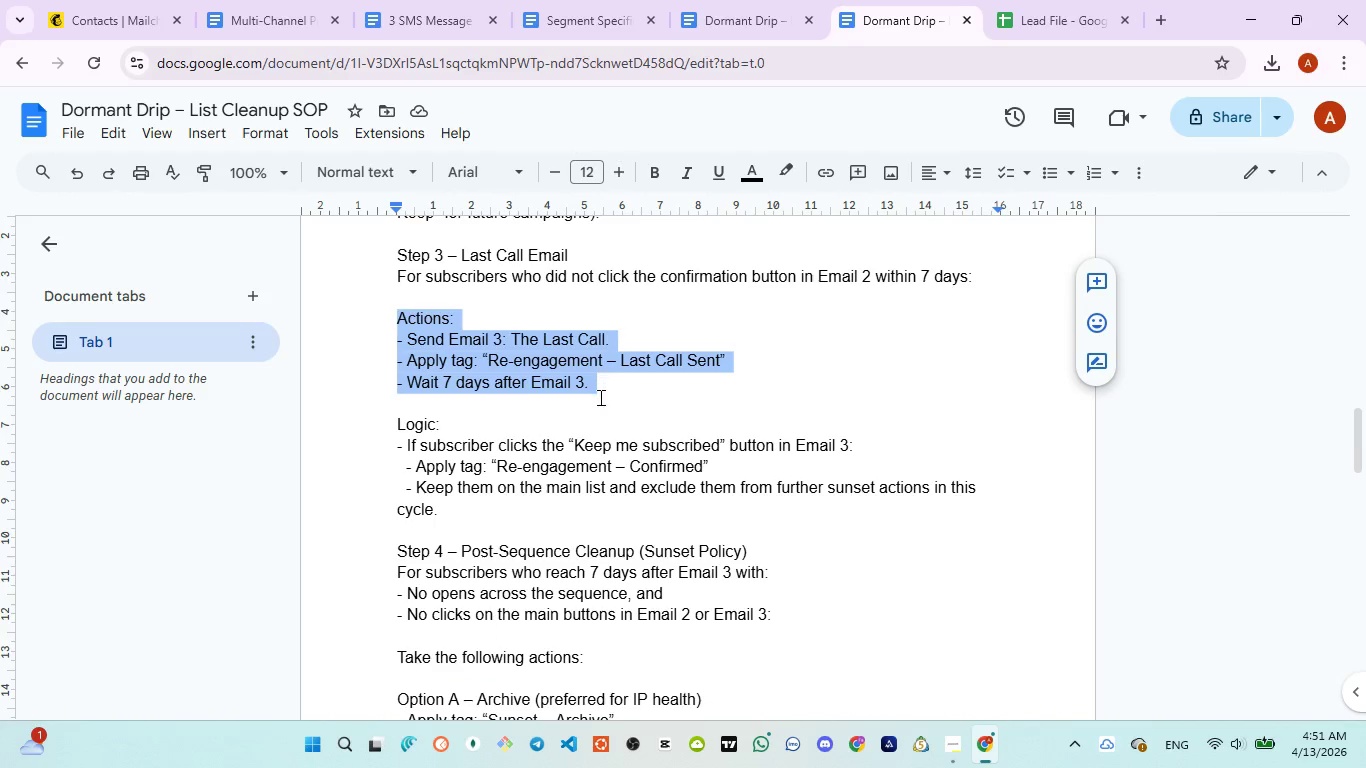 
scroll: coordinate [599, 397], scroll_direction: down, amount: 1.0
 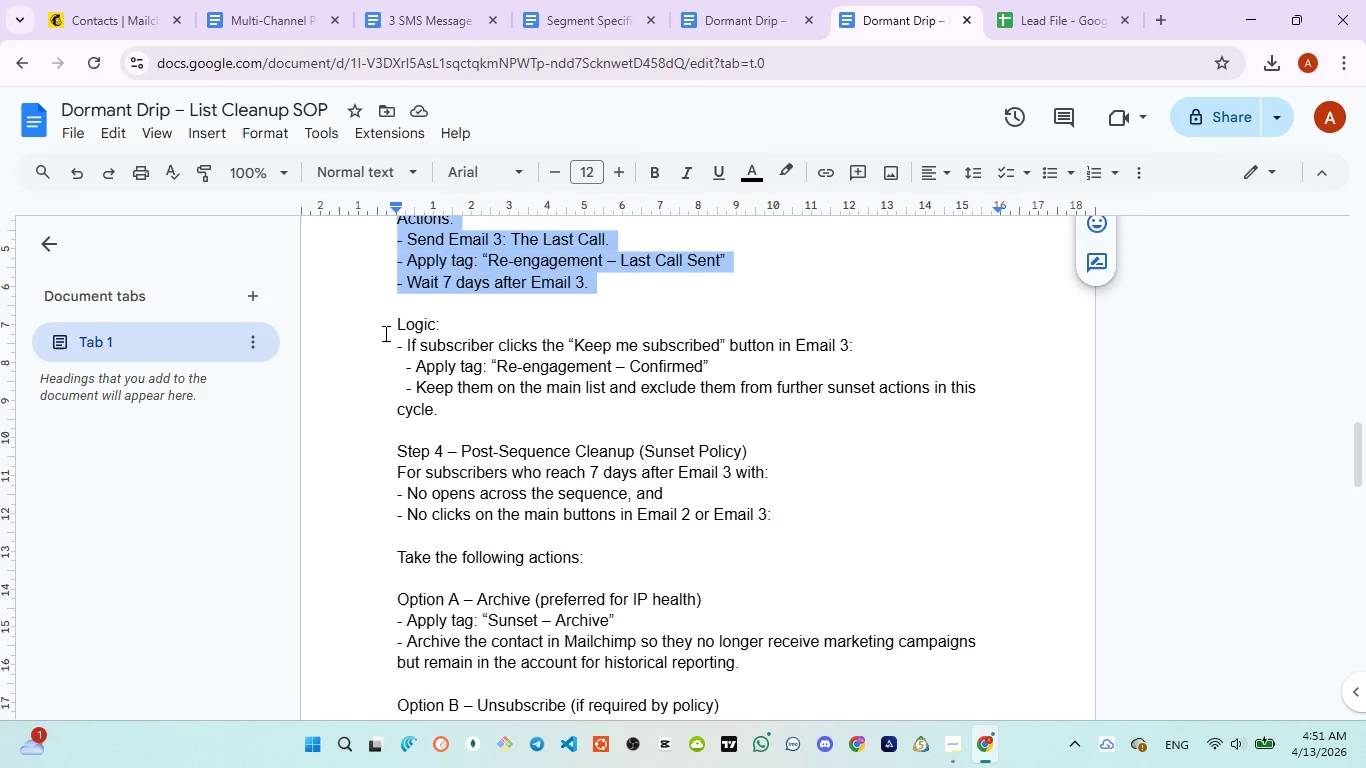 
left_click_drag(start_coordinate=[384, 331], to_coordinate=[471, 407])
 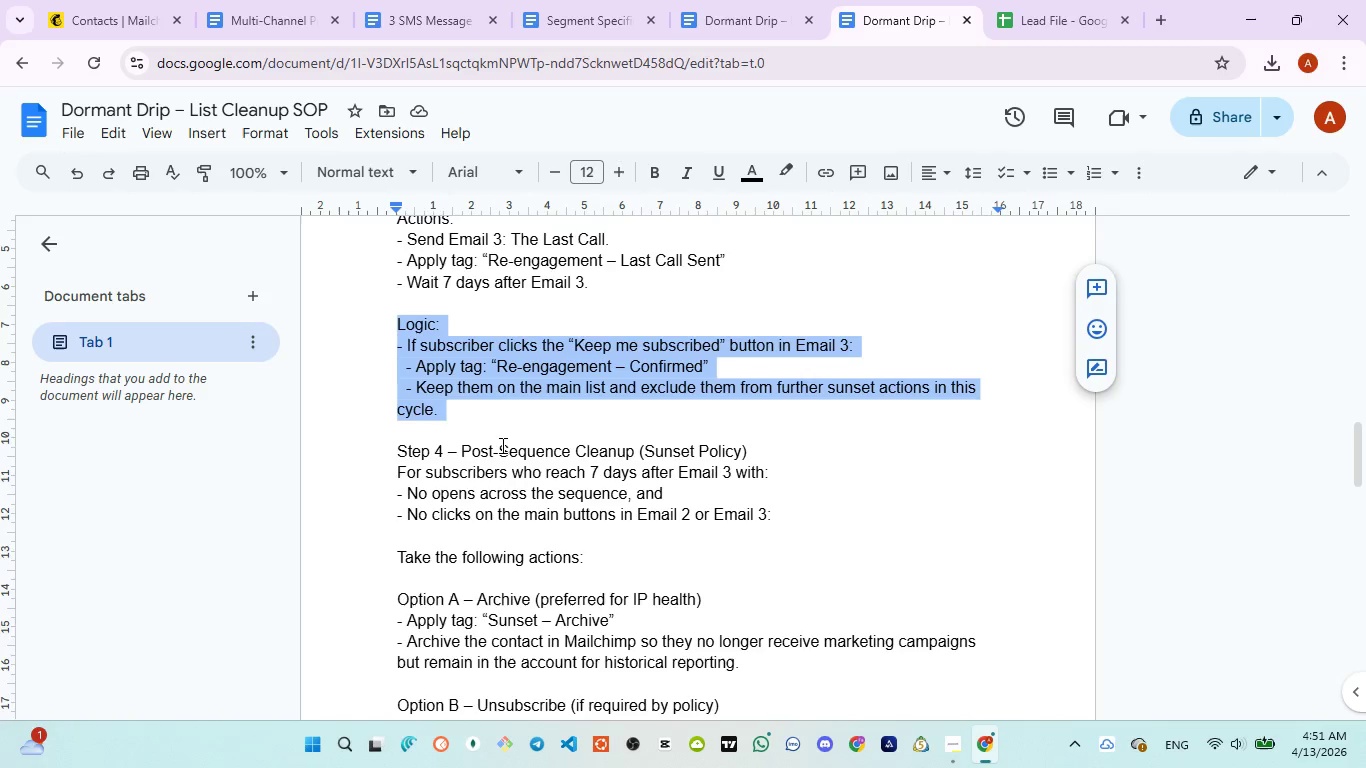 
scroll: coordinate [501, 446], scroll_direction: down, amount: 1.0
 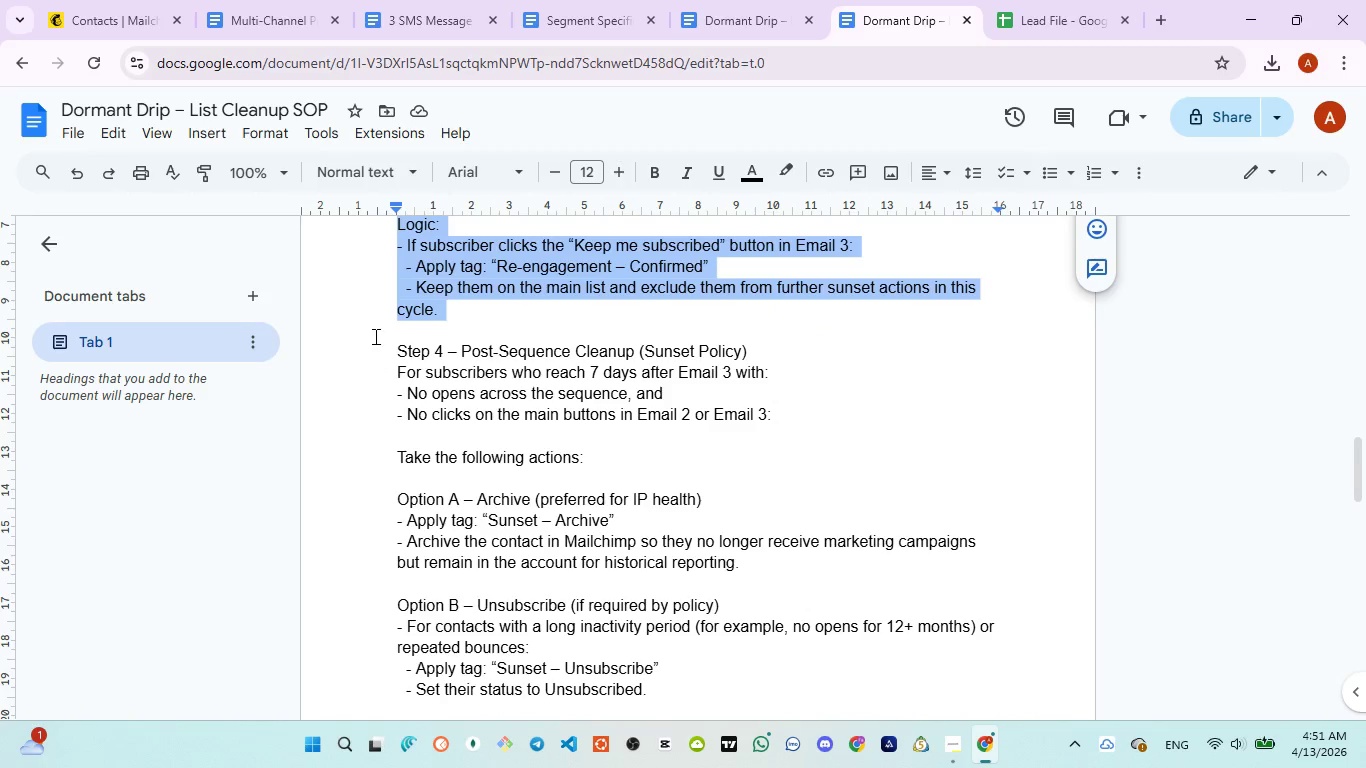 
left_click_drag(start_coordinate=[374, 336], to_coordinate=[788, 439])
 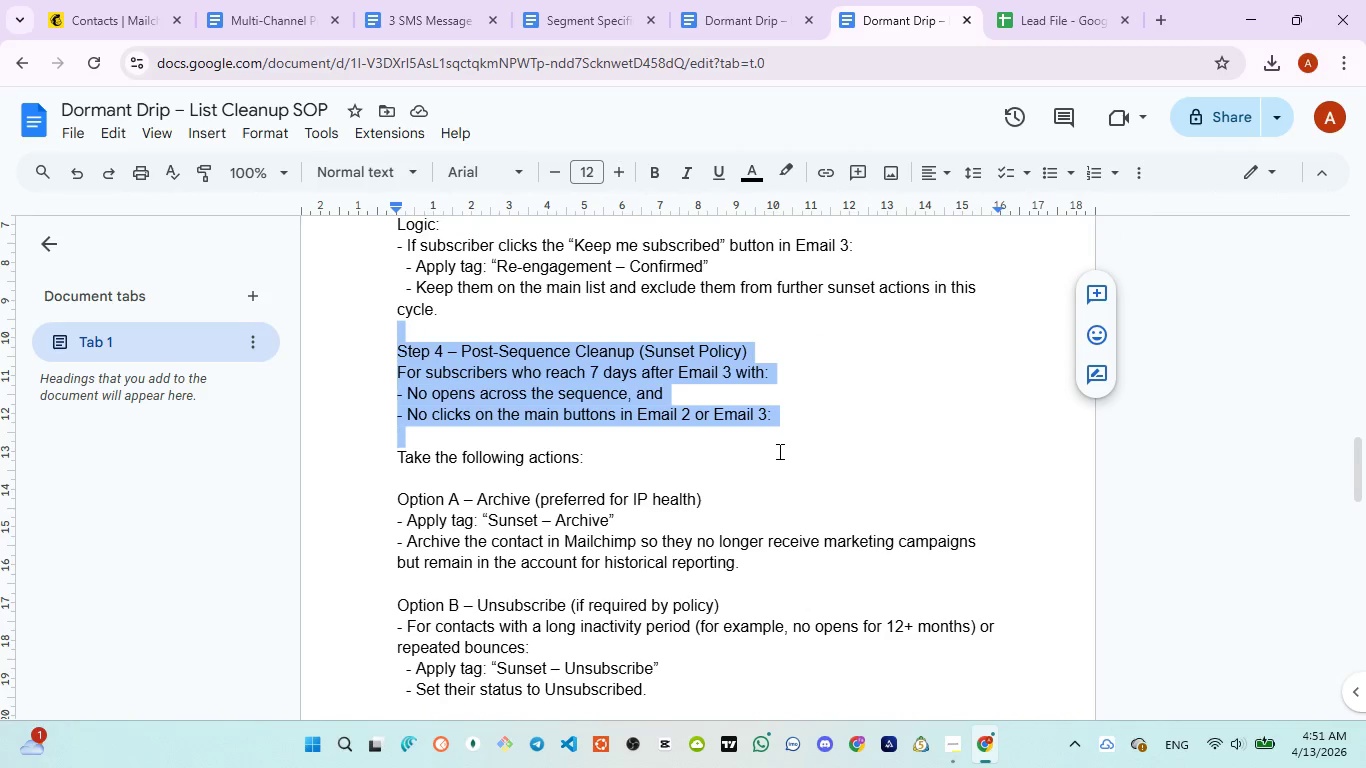 
scroll: coordinate [778, 453], scroll_direction: down, amount: 1.0
 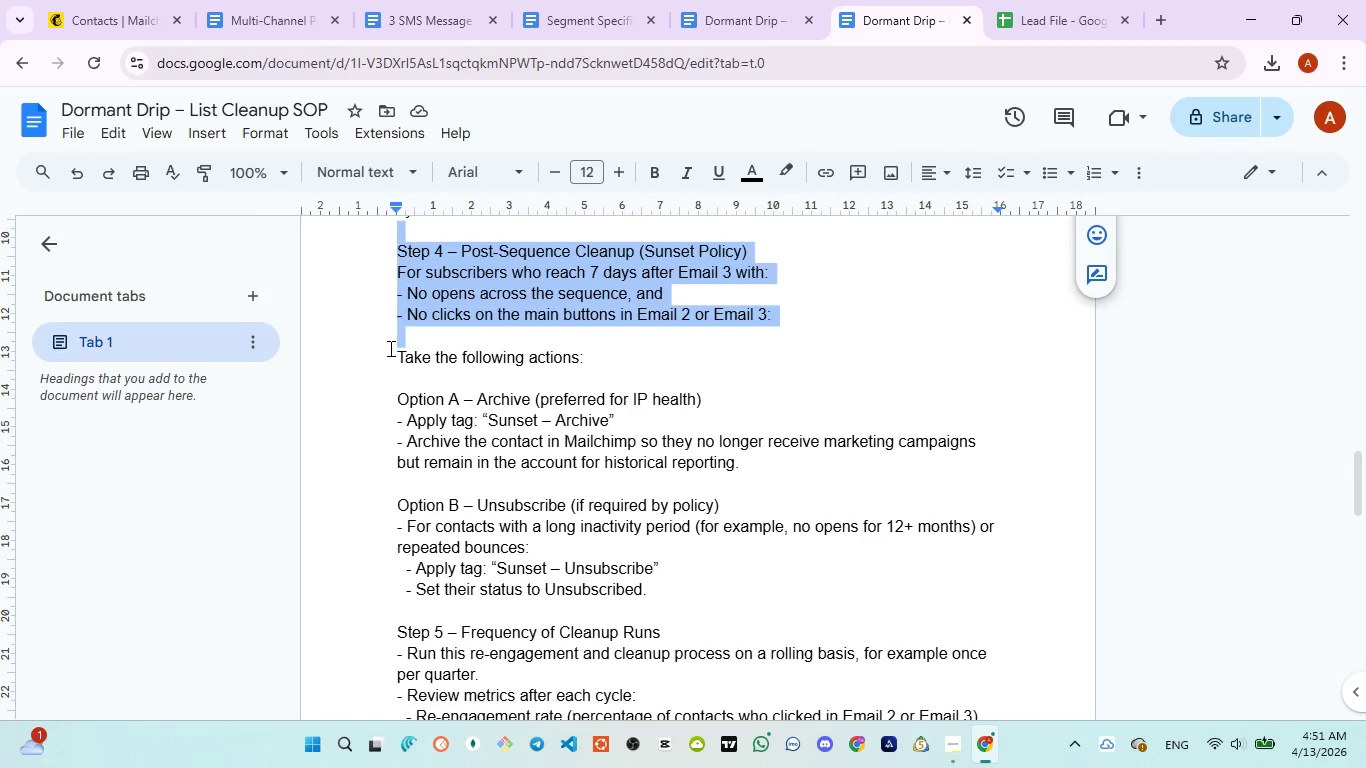 
left_click_drag(start_coordinate=[389, 348], to_coordinate=[659, 590])
 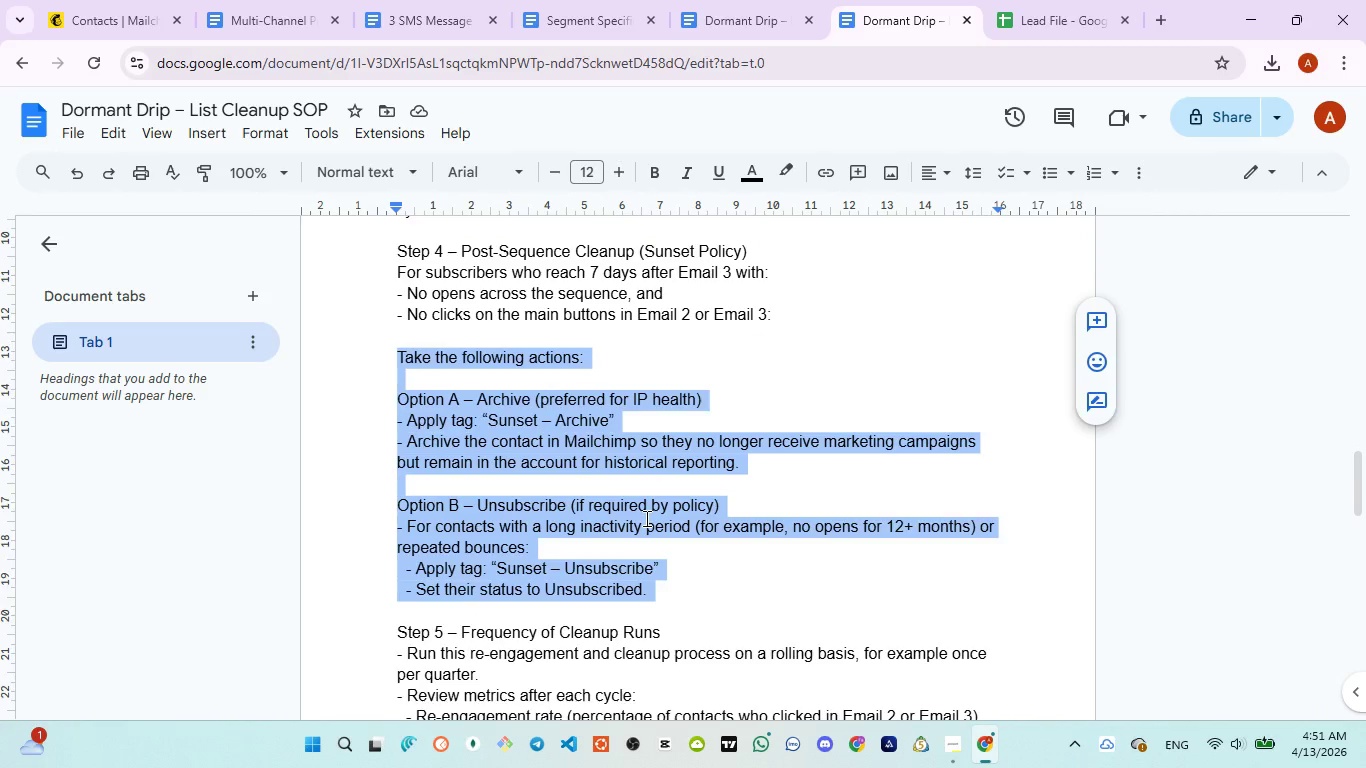 
scroll: coordinate [643, 518], scroll_direction: down, amount: 2.0
 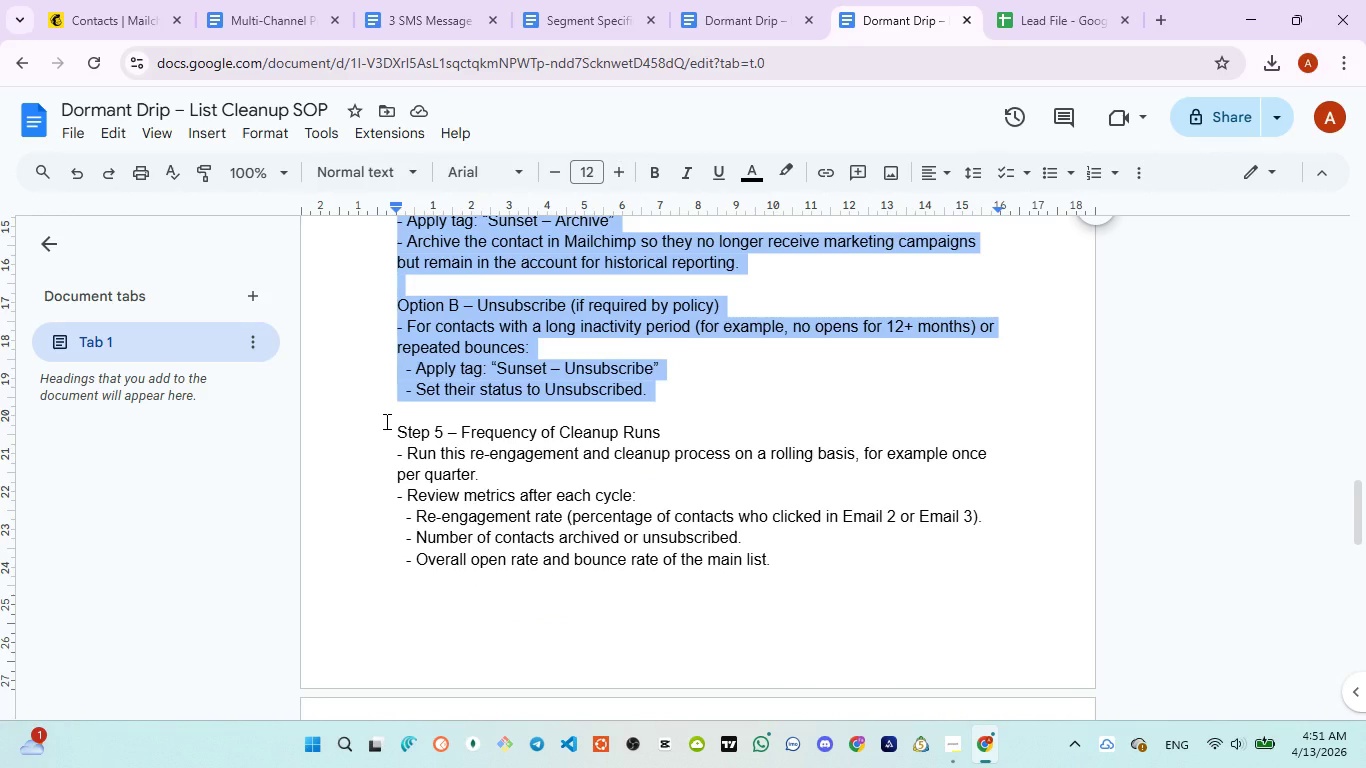 
left_click_drag(start_coordinate=[385, 421], to_coordinate=[791, 569])
 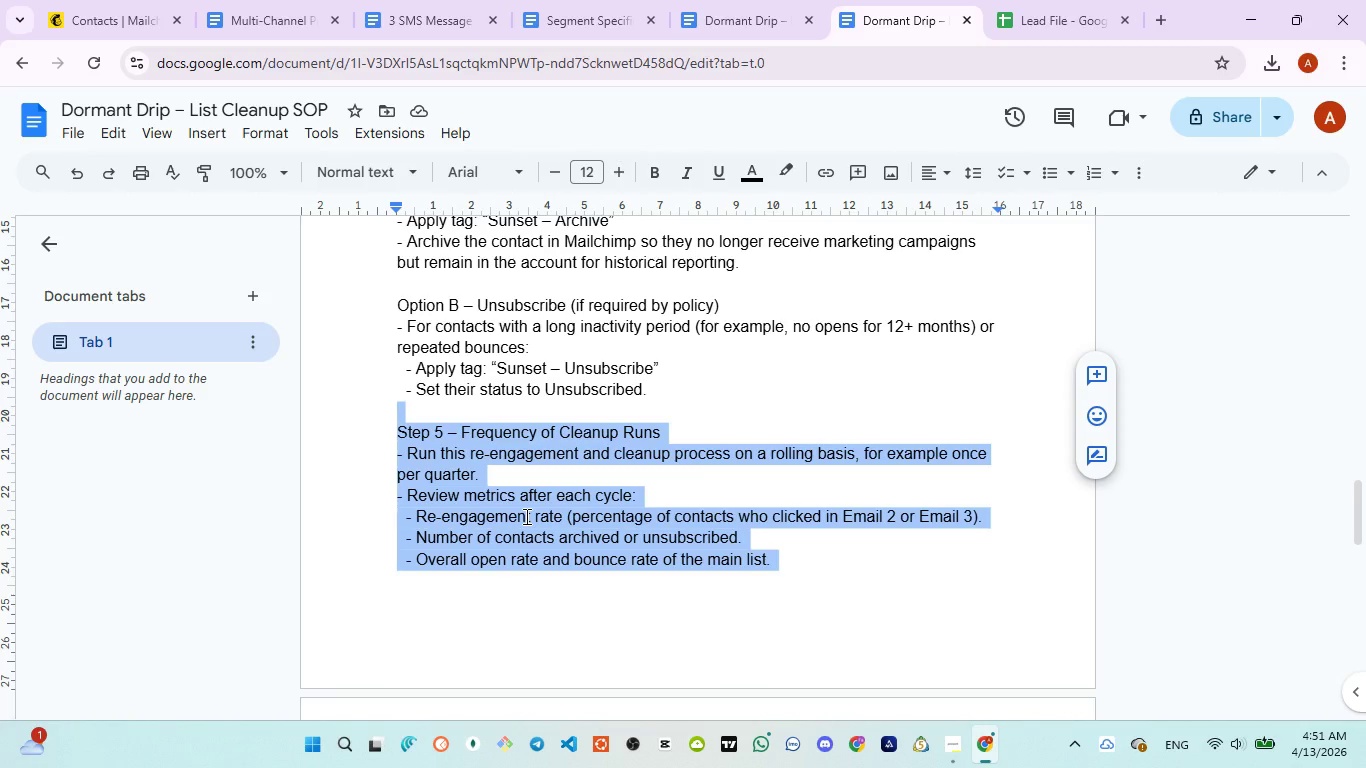 
scroll: coordinate [523, 517], scroll_direction: down, amount: 4.0
 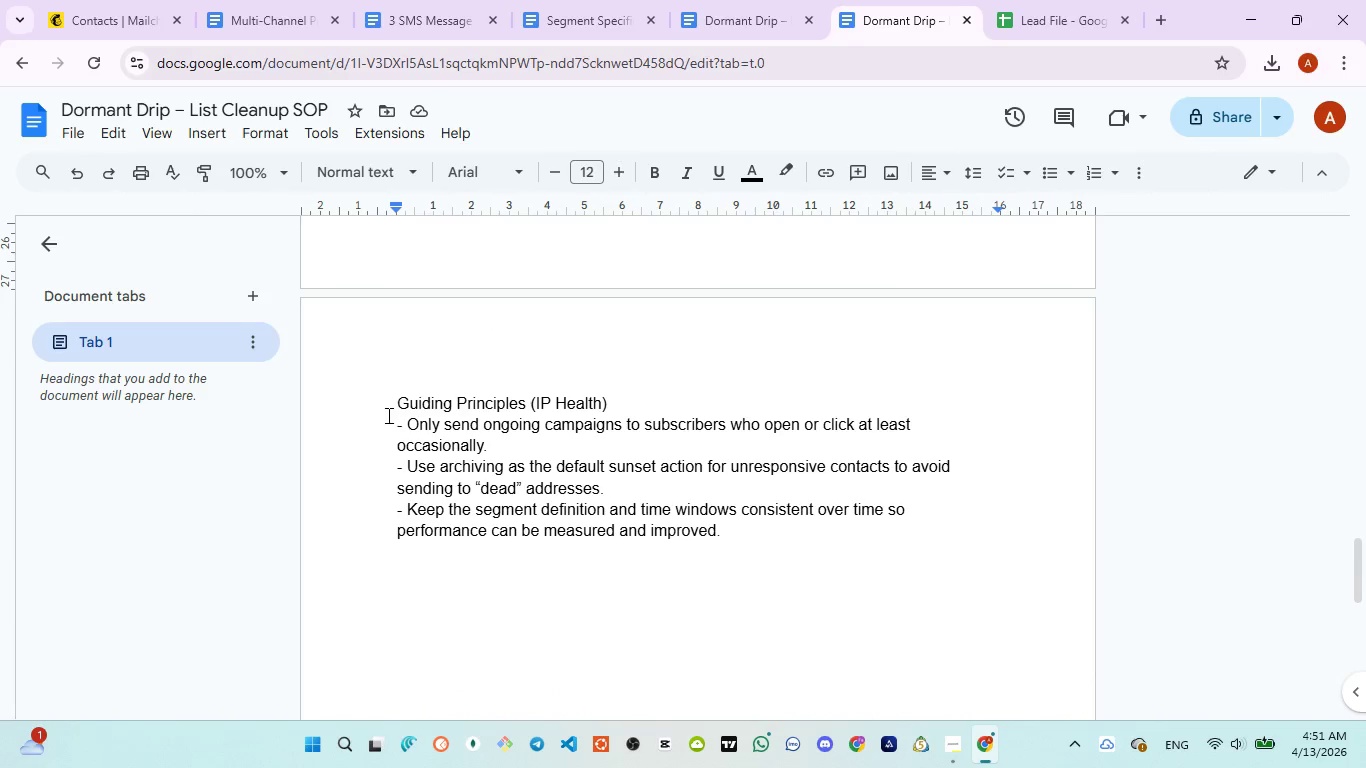 
left_click_drag(start_coordinate=[388, 396], to_coordinate=[728, 540])
 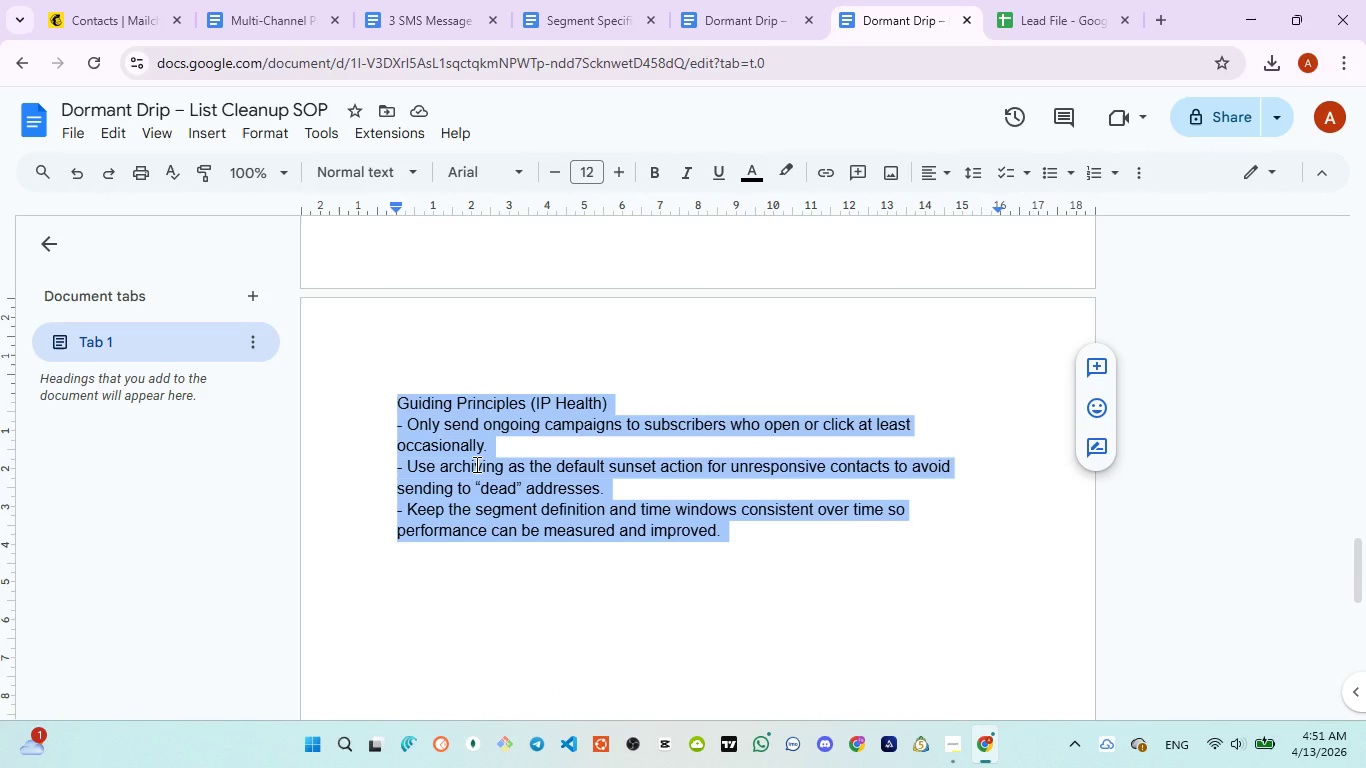 
scroll: coordinate [476, 470], scroll_direction: down, amount: 5.0
 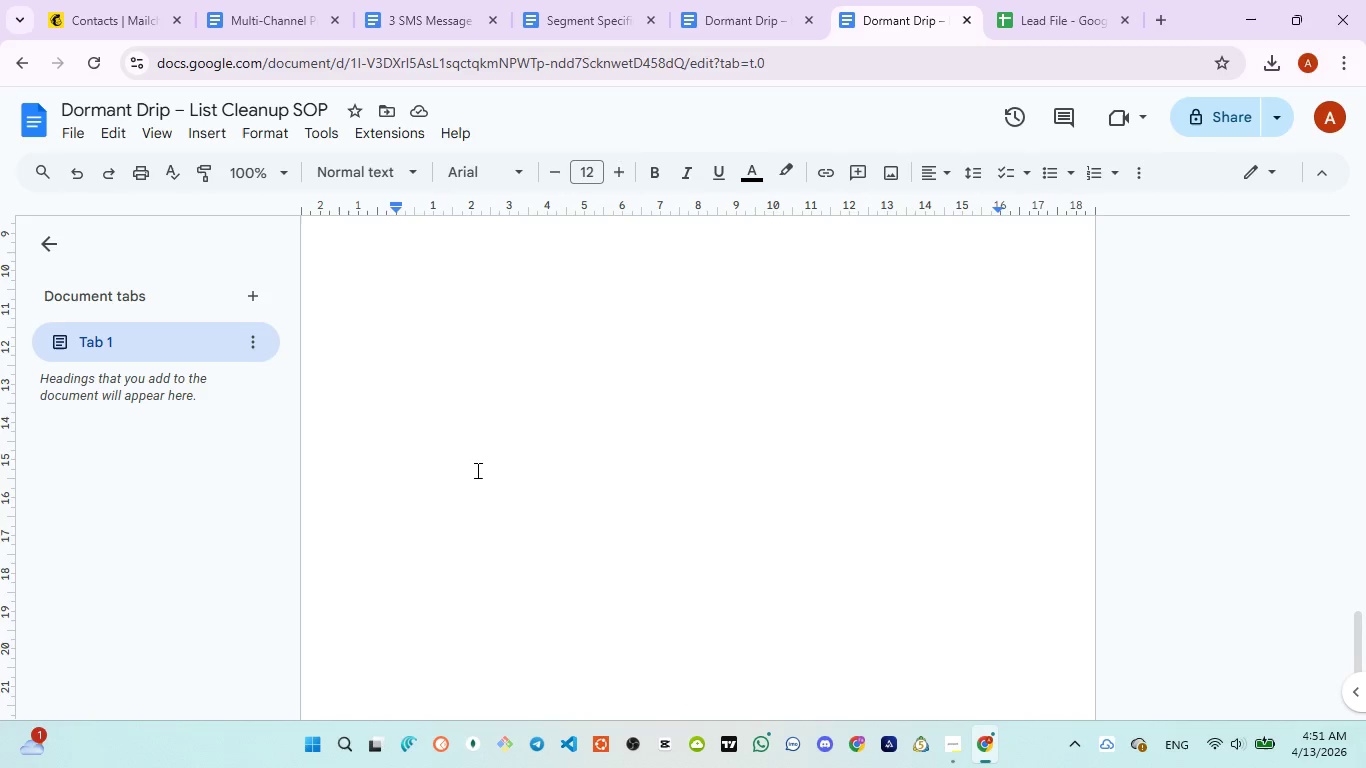 
scroll: coordinate [476, 470], scroll_direction: up, amount: 13.0
 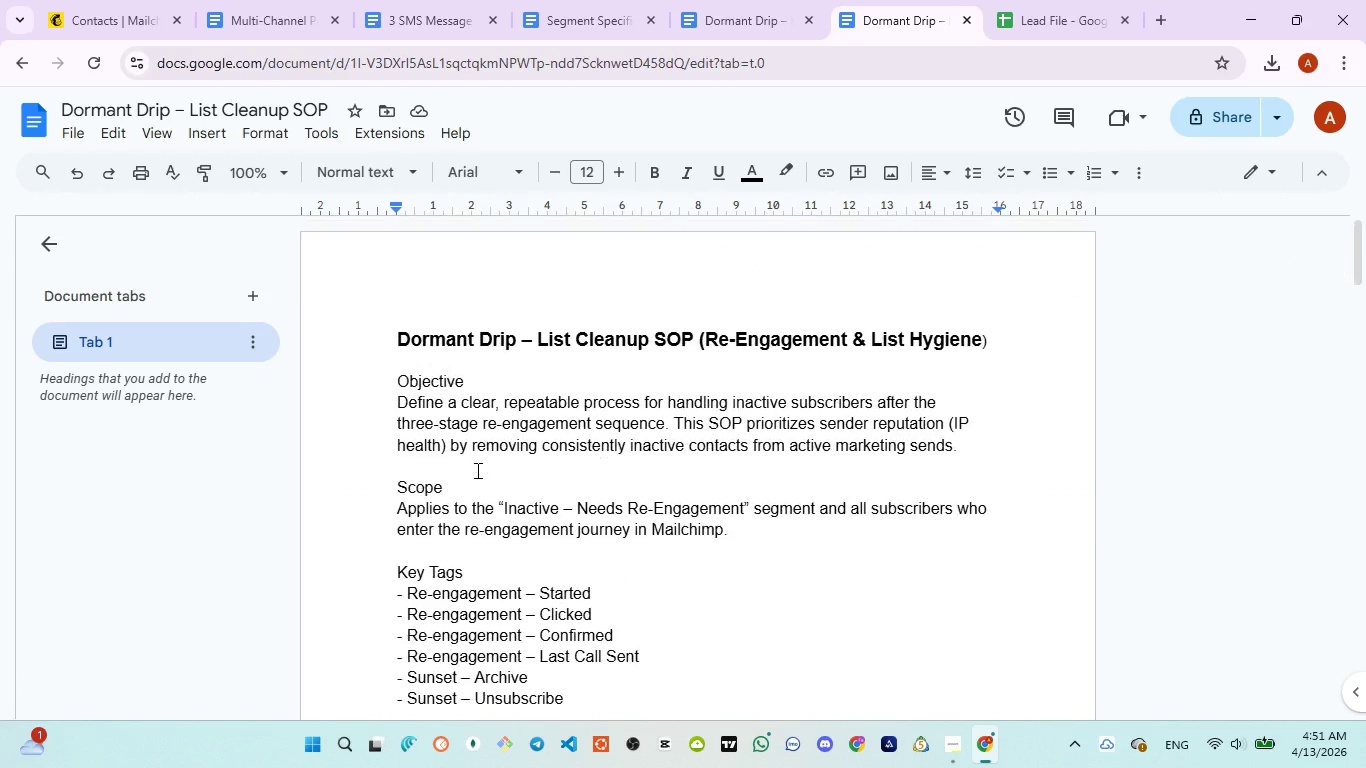 
left_click([509, 419])
 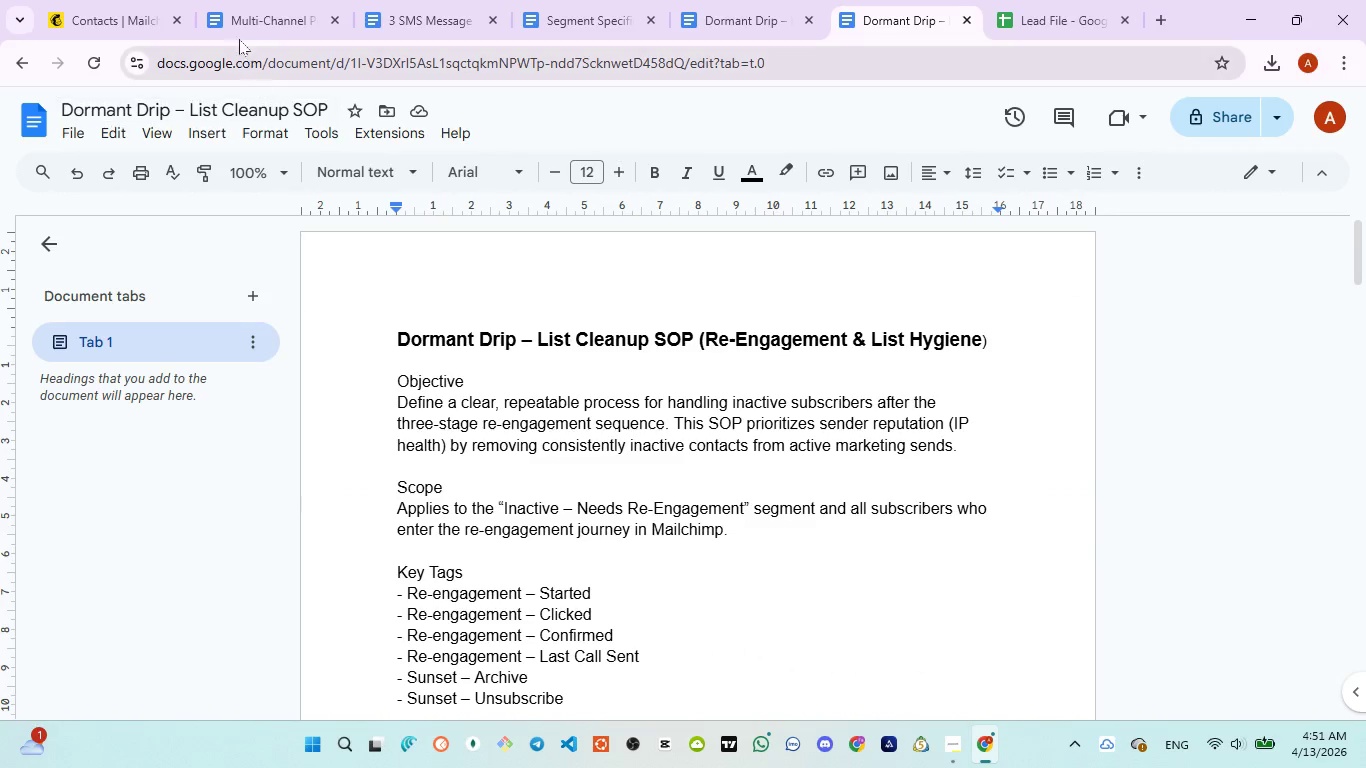 
left_click([234, 23])
 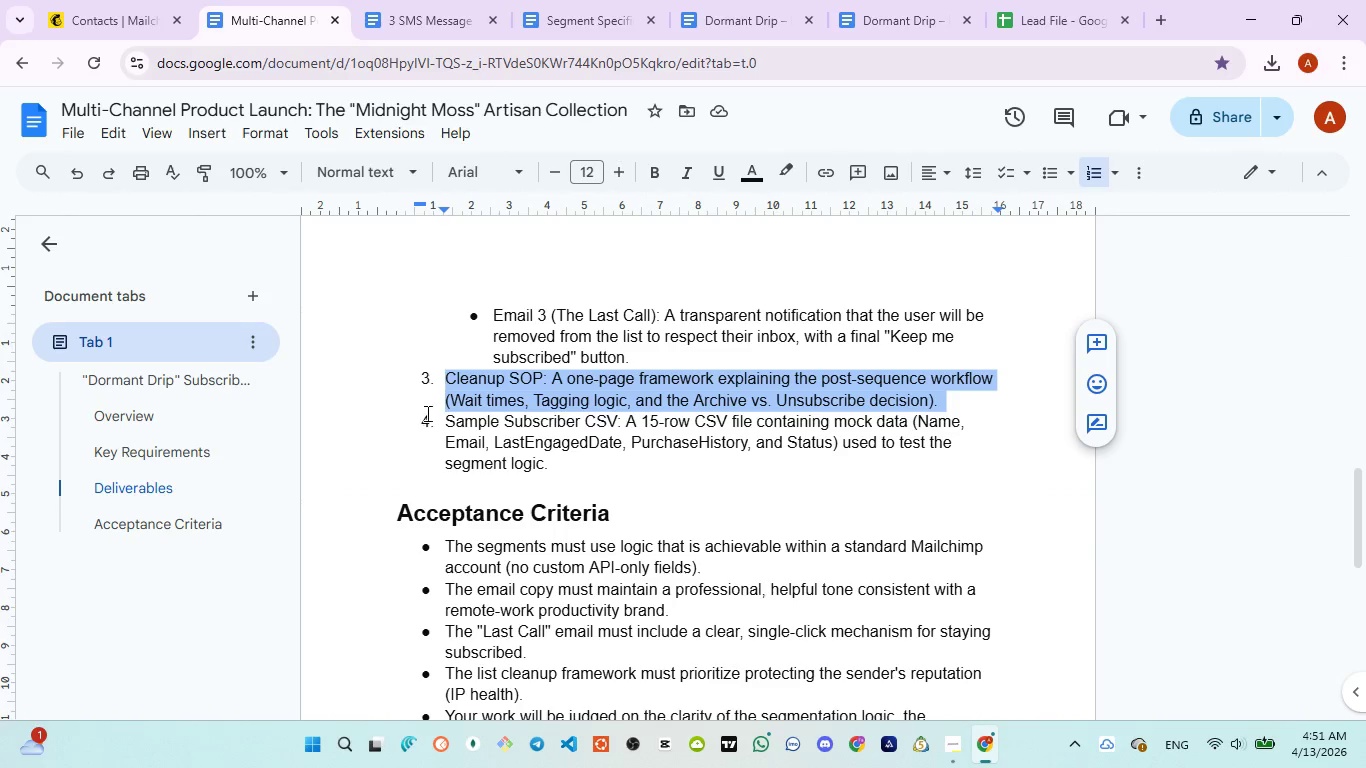 
left_click_drag(start_coordinate=[437, 415], to_coordinate=[574, 483])
 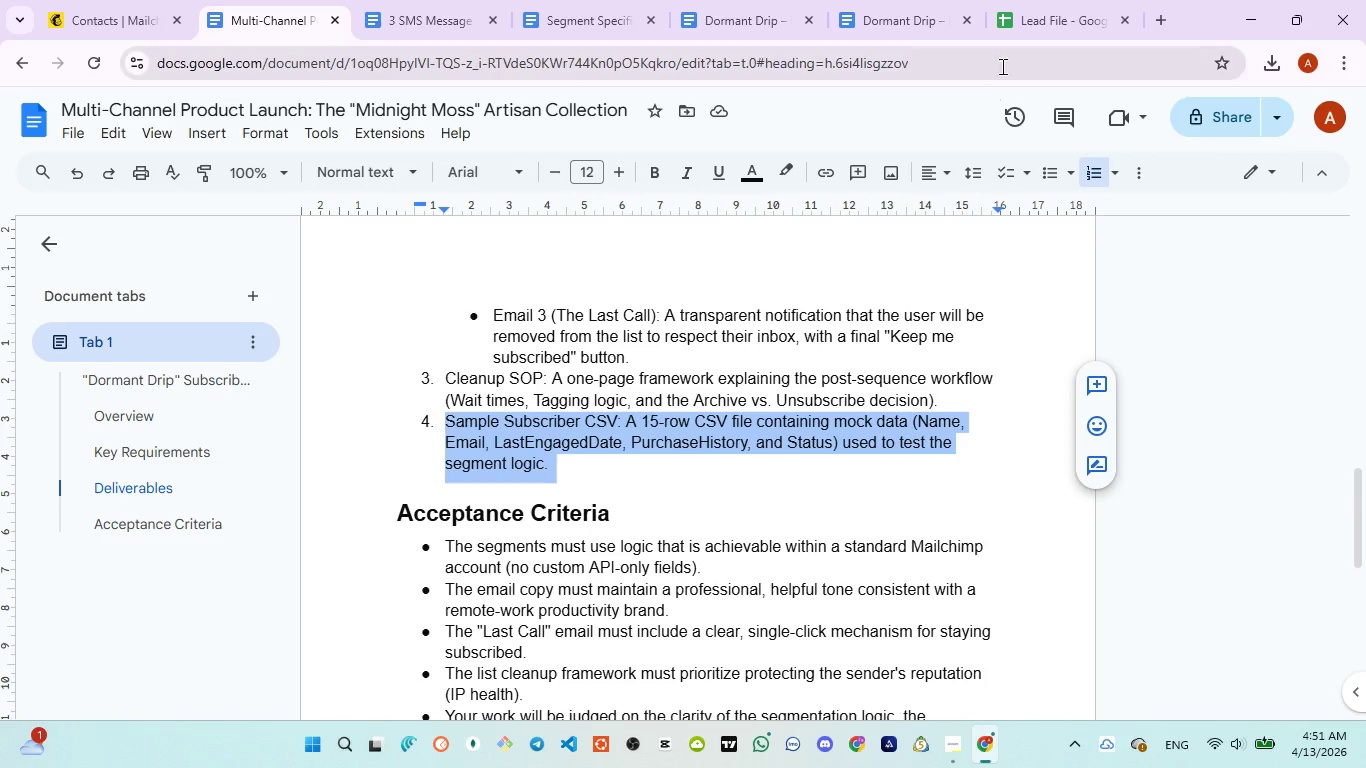 
left_click([1035, 40])
 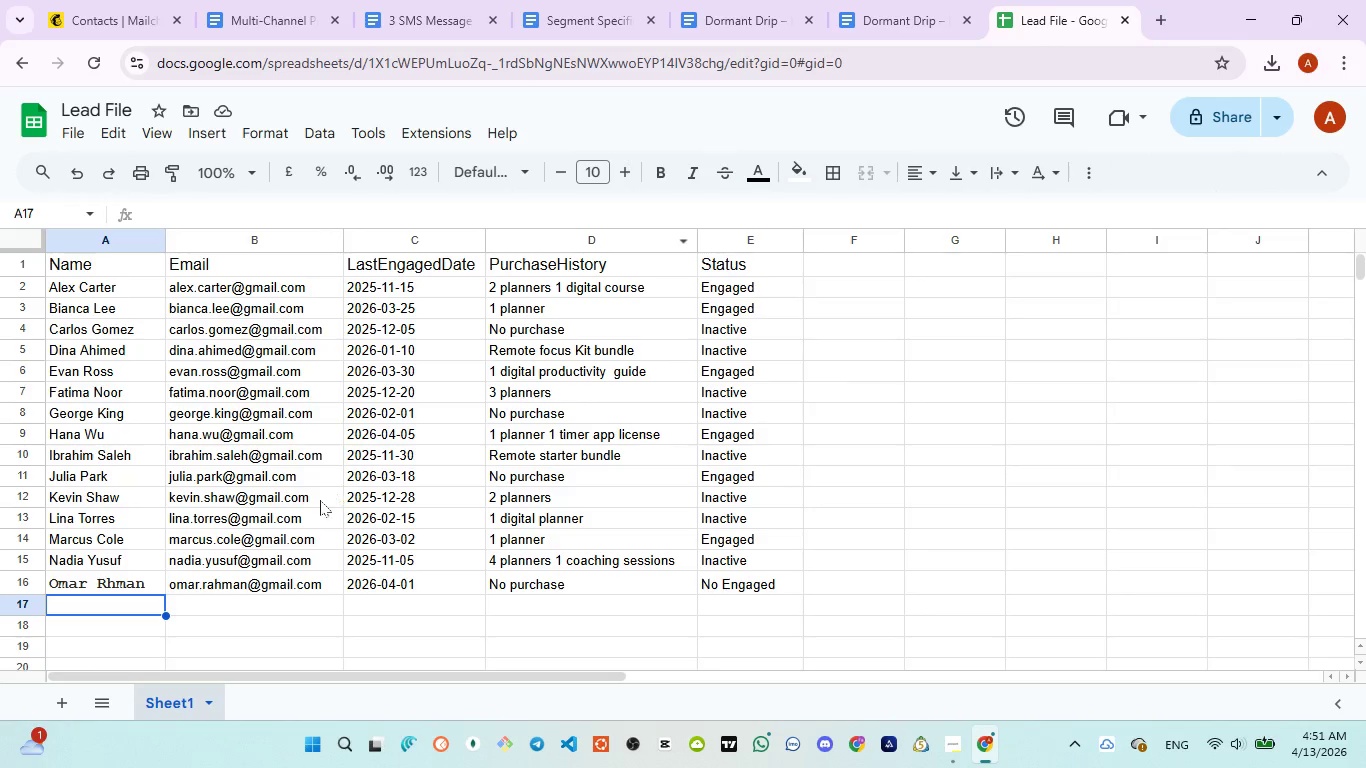 
scroll: coordinate [320, 500], scroll_direction: up, amount: 3.0
 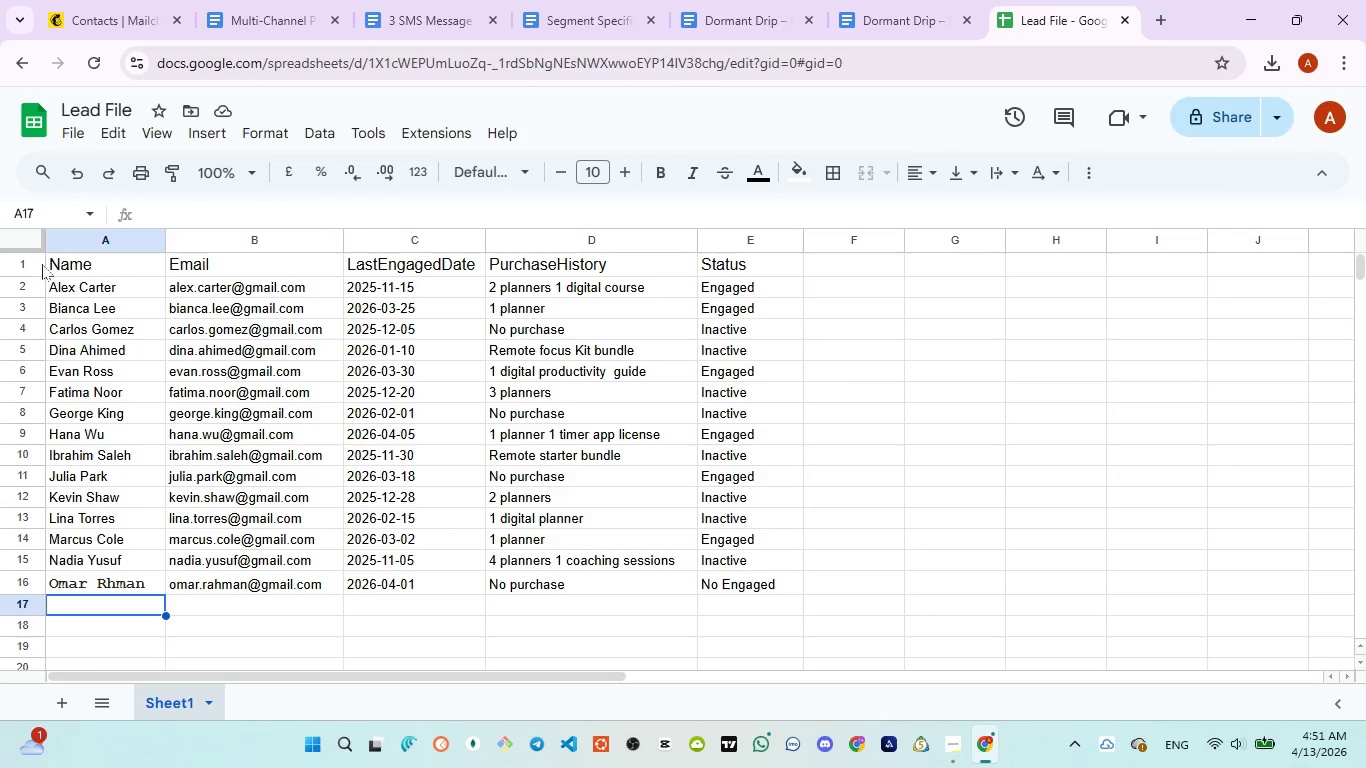 
left_click_drag(start_coordinate=[46, 259], to_coordinate=[240, 351])
 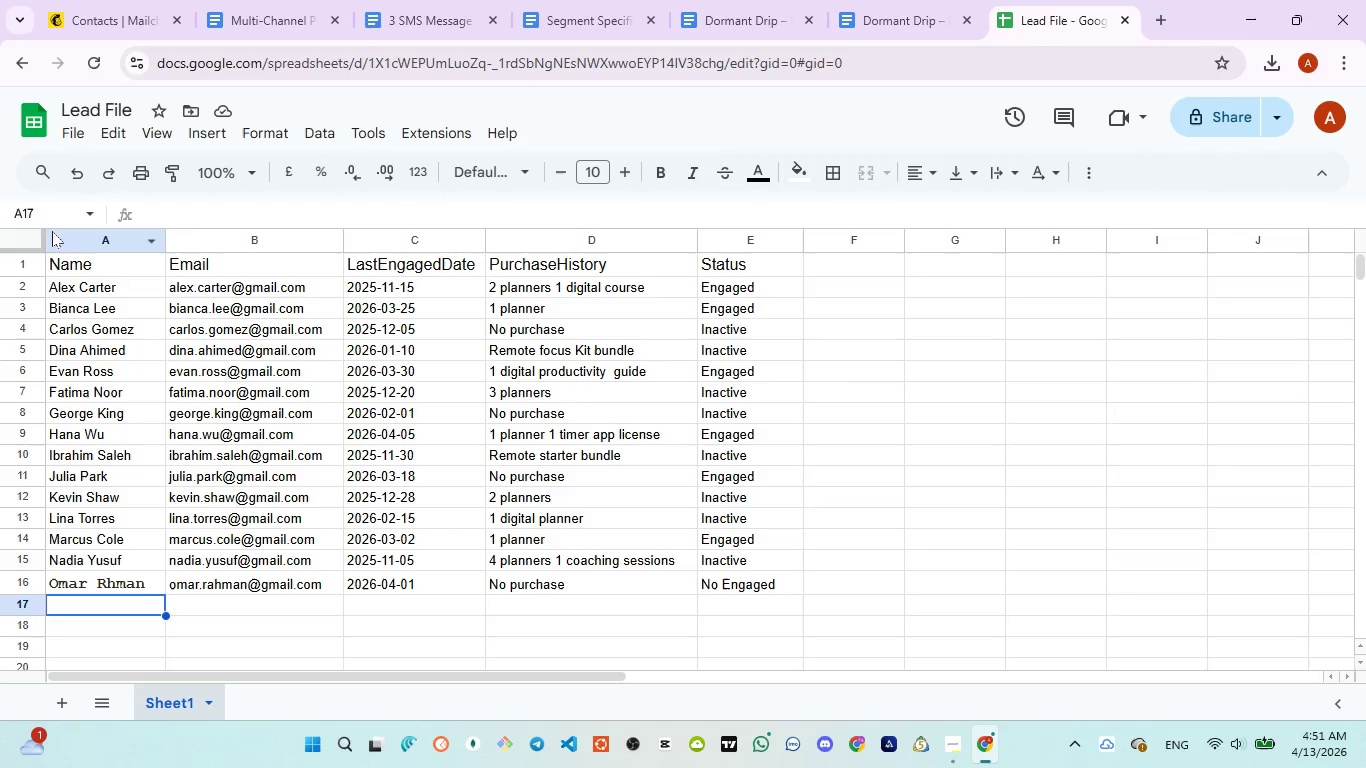 
left_click_drag(start_coordinate=[53, 230], to_coordinate=[716, 385])
 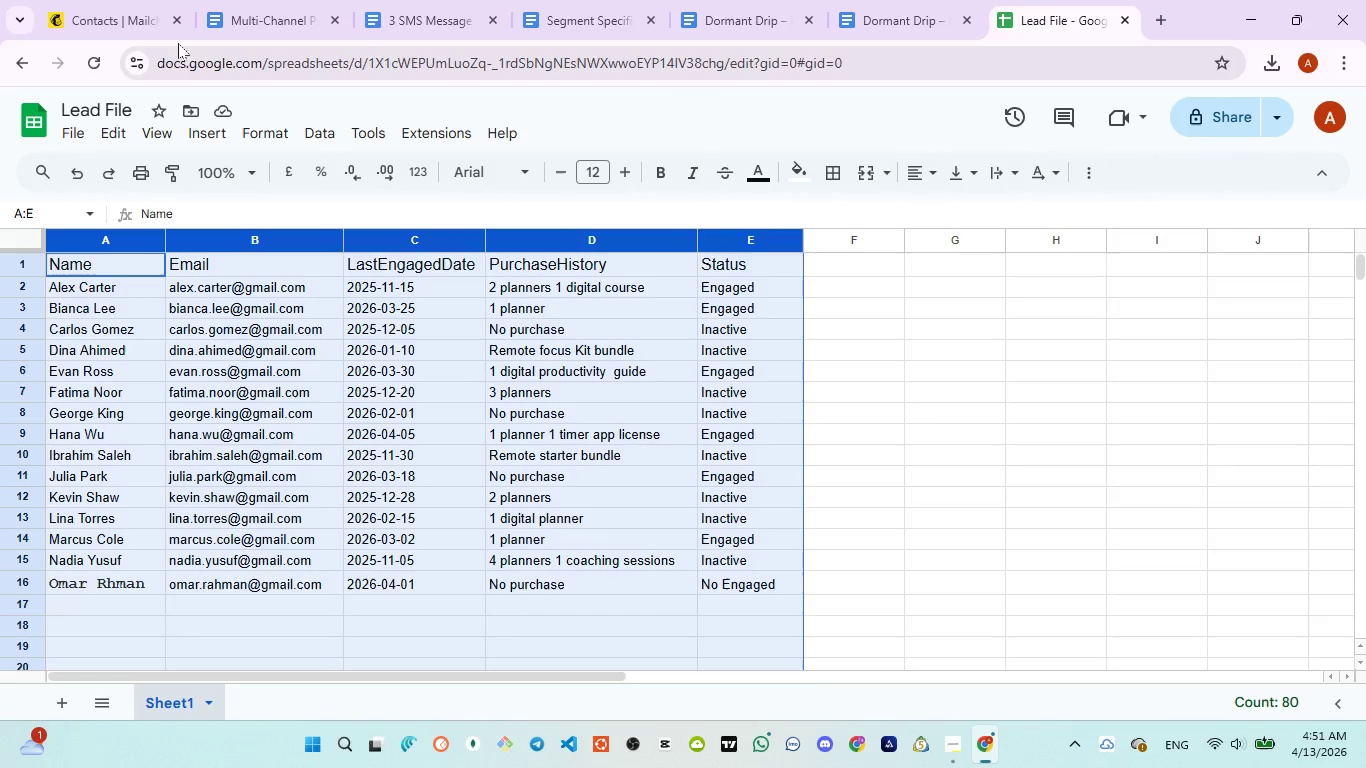 
left_click([230, 23])
 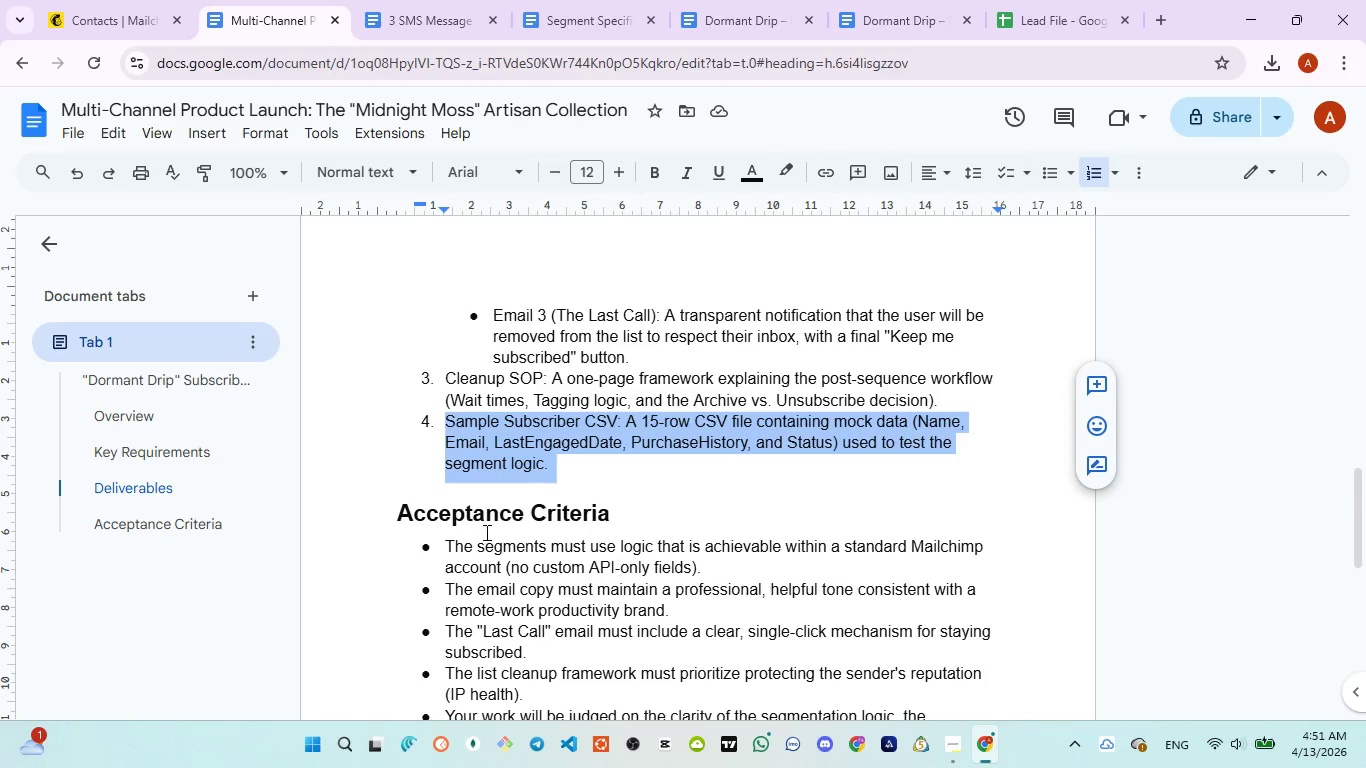 
left_click([560, 492])
 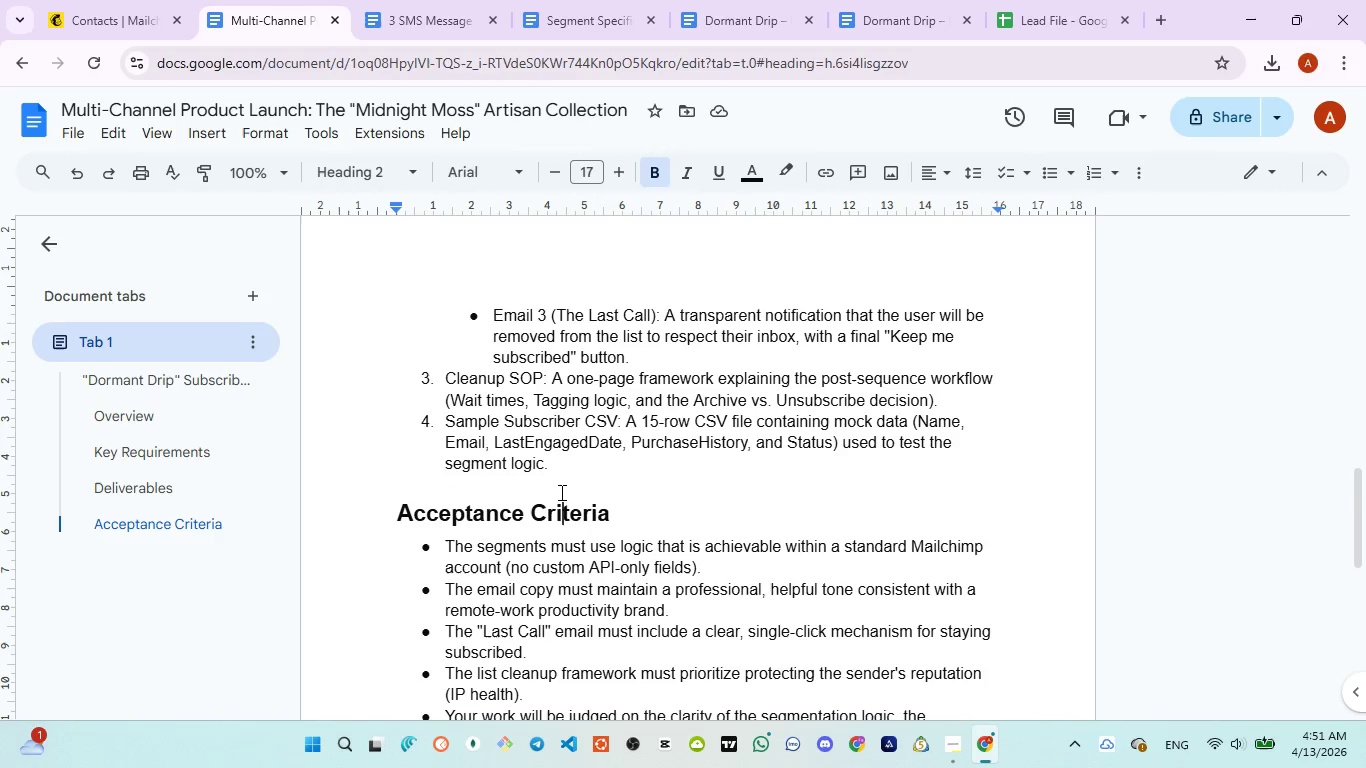 
scroll: coordinate [560, 492], scroll_direction: up, amount: 7.0
 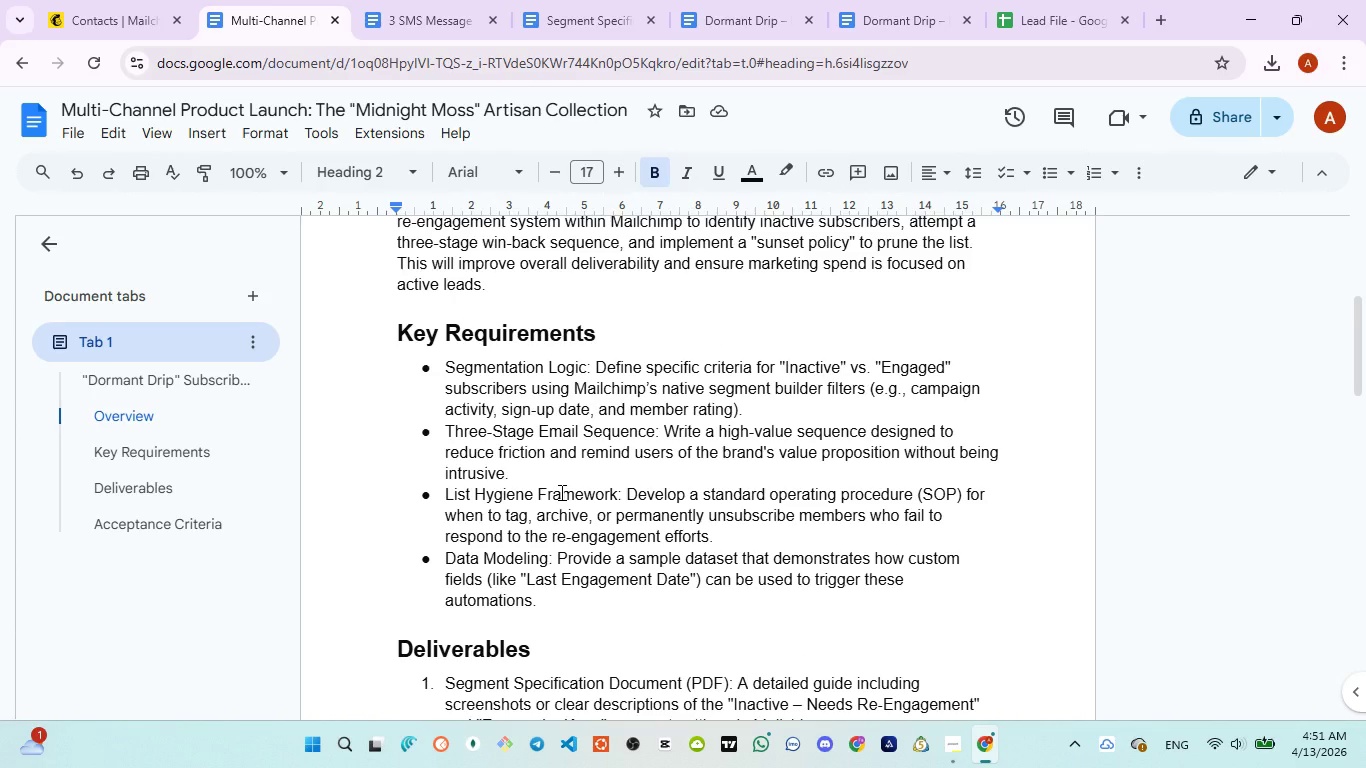 
scroll: coordinate [560, 492], scroll_direction: down, amount: 2.0
 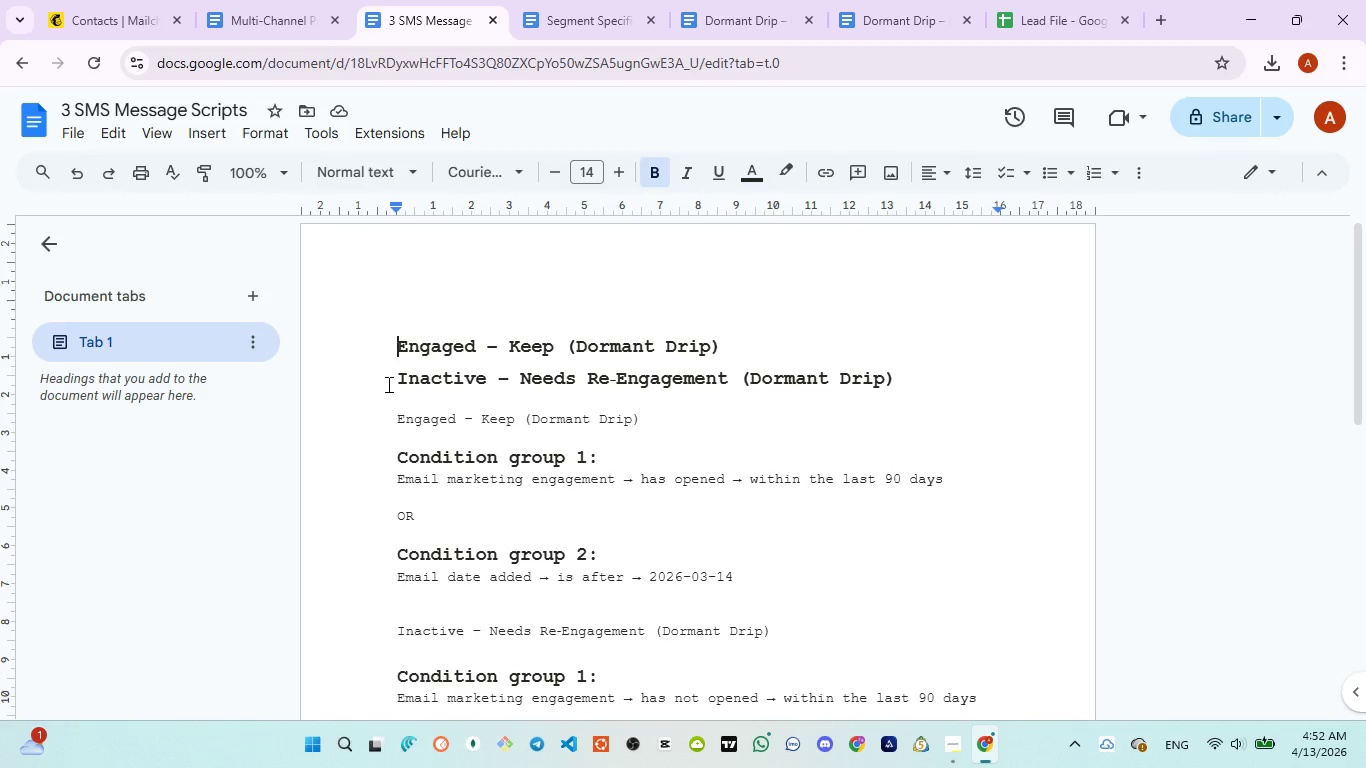 
wait(6.02)
 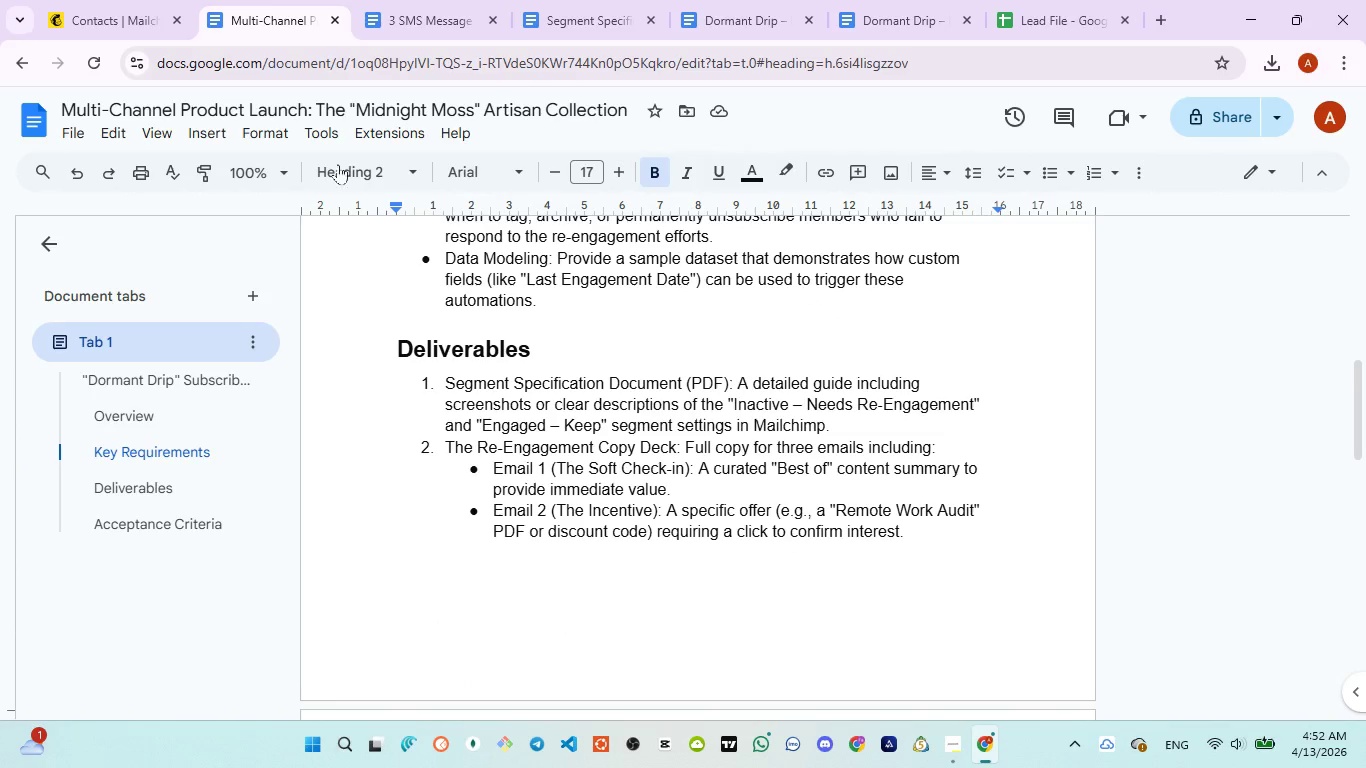 
left_click_drag(start_coordinate=[392, 338], to_coordinate=[884, 390])
 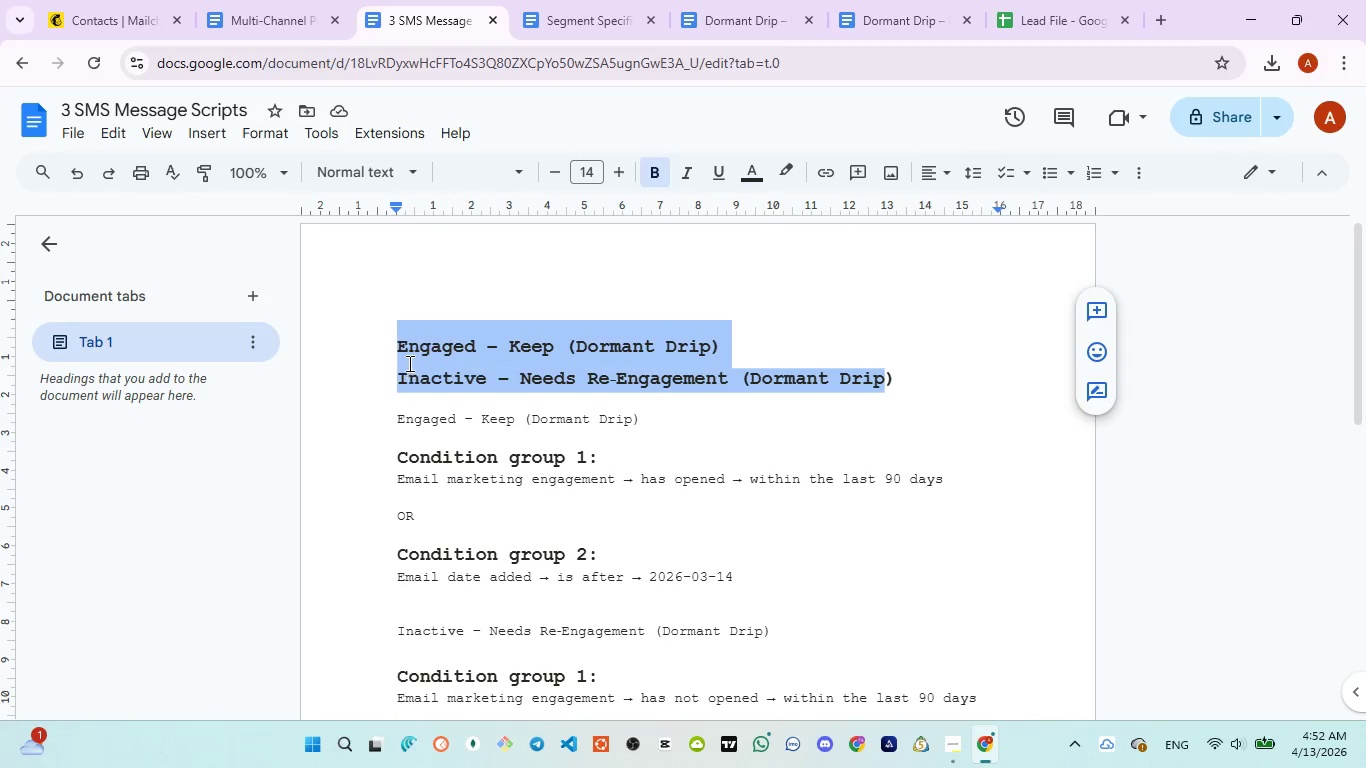 
left_click([387, 346])
 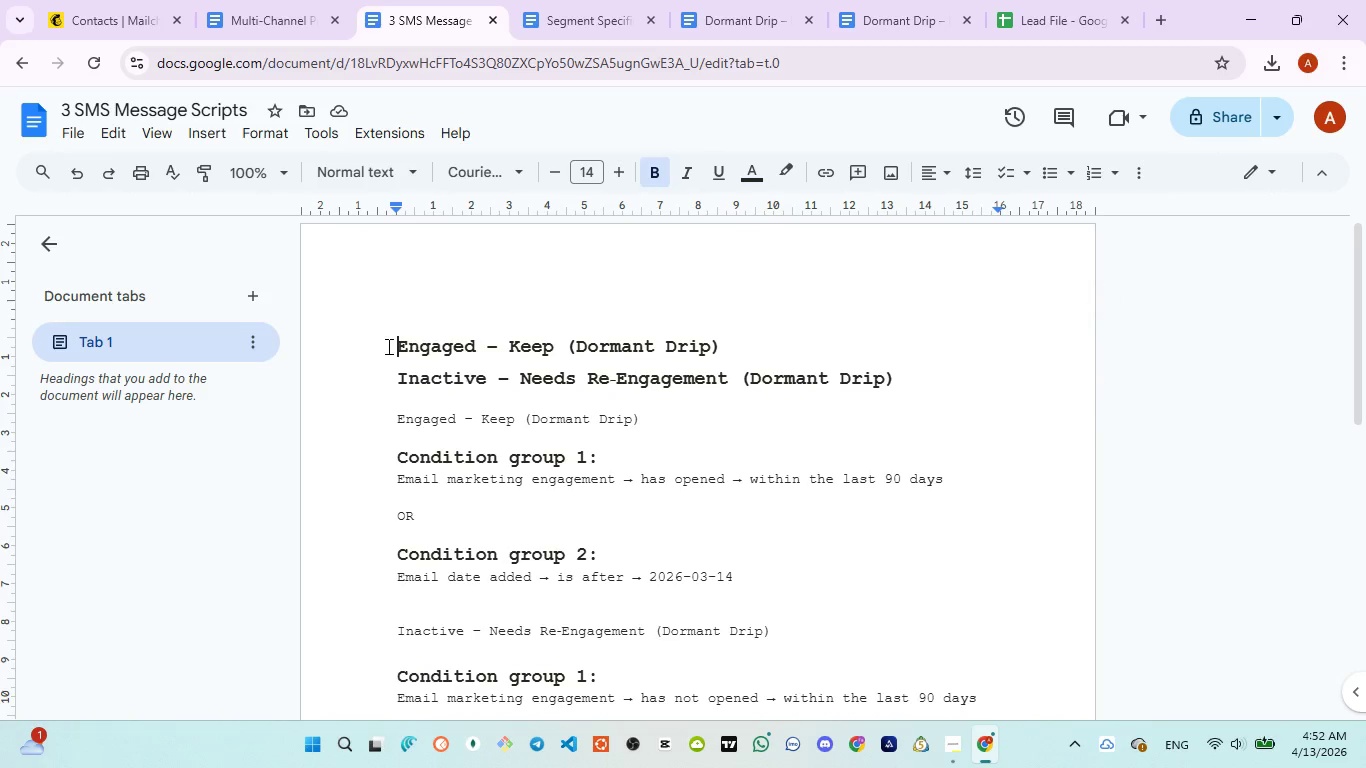 
left_click_drag(start_coordinate=[387, 346], to_coordinate=[917, 382])
 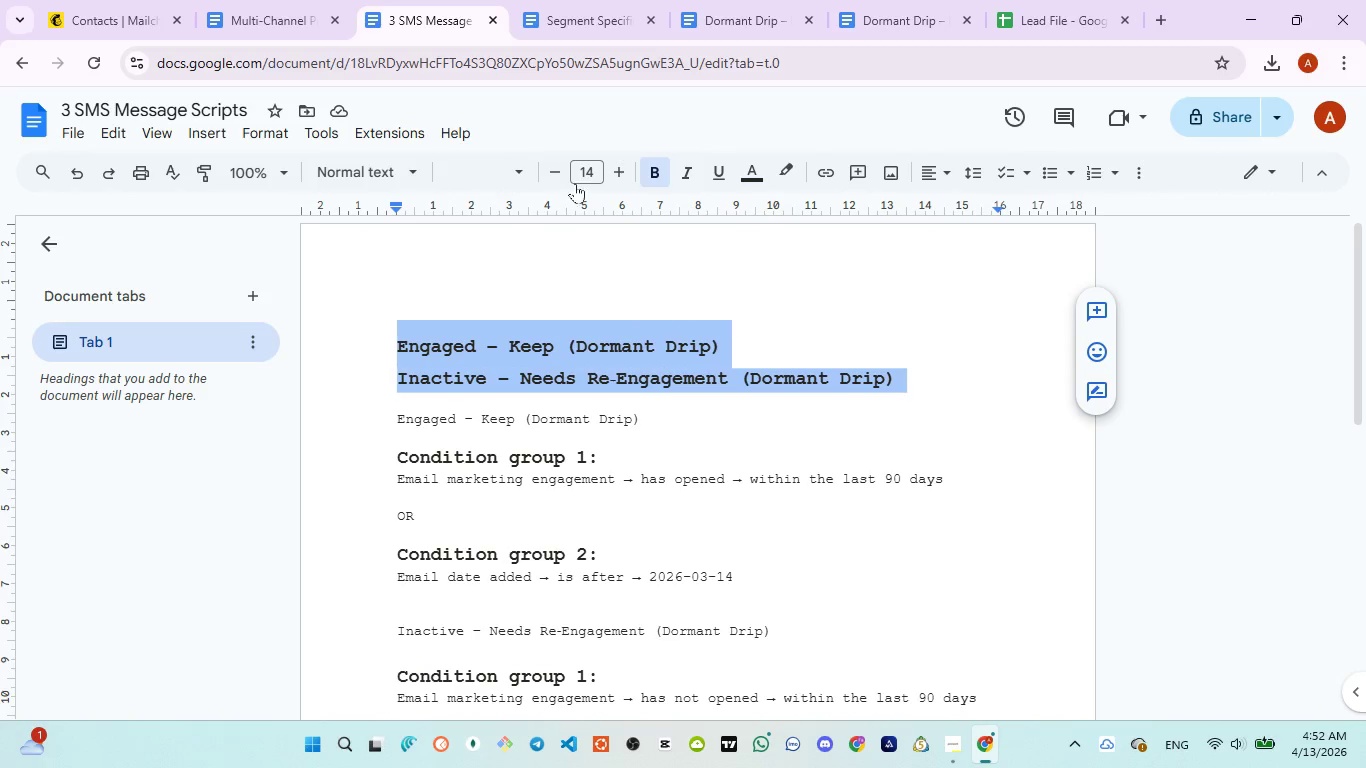 
left_click([580, 175])
 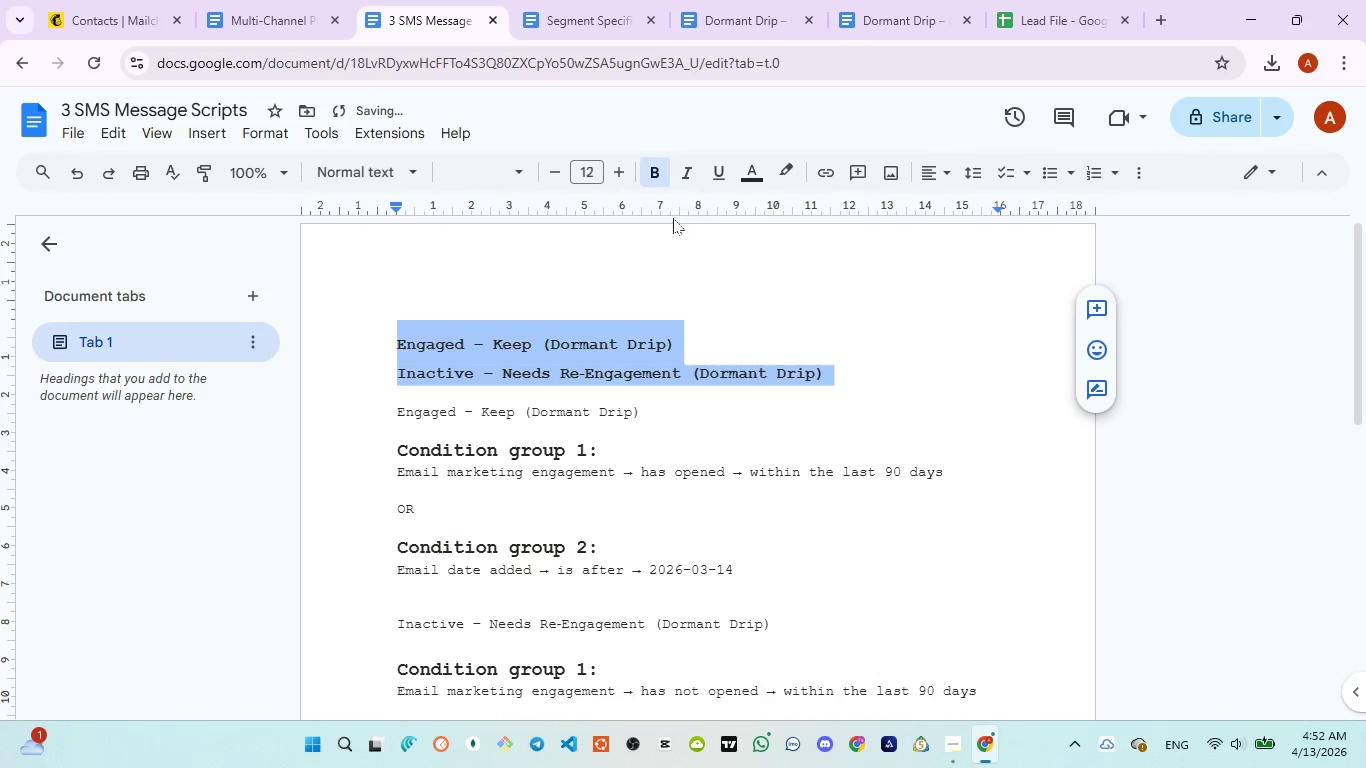 
left_click([661, 180])
 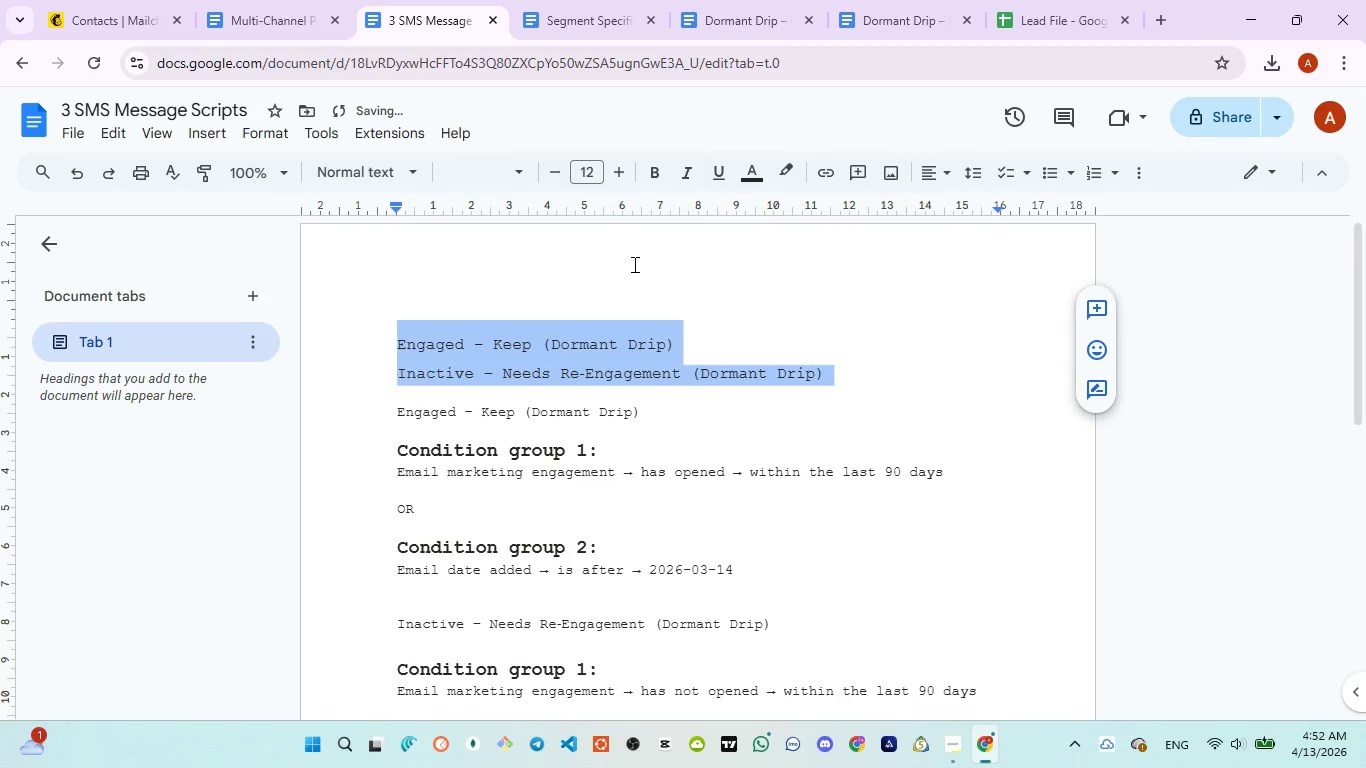 
left_click([632, 264])
 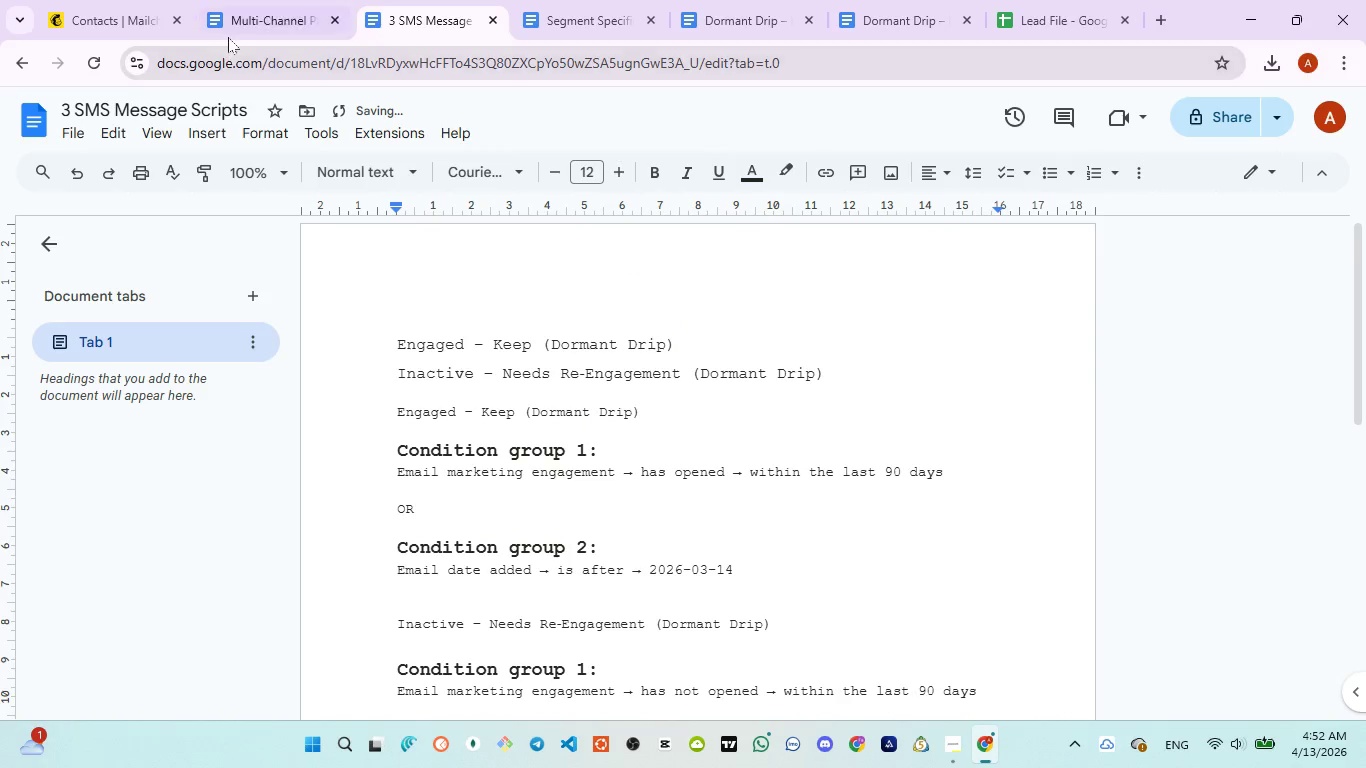 
left_click([86, 8])
 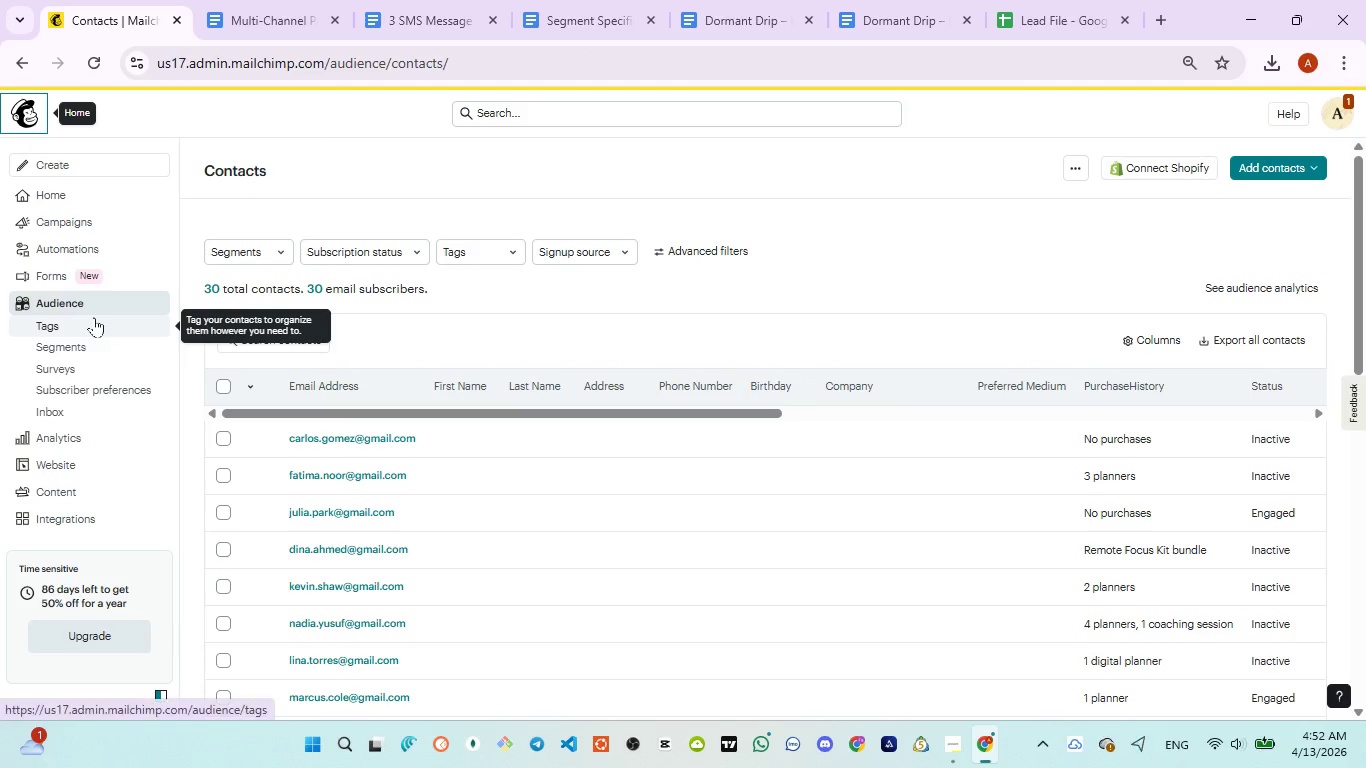 
left_click([89, 353])
 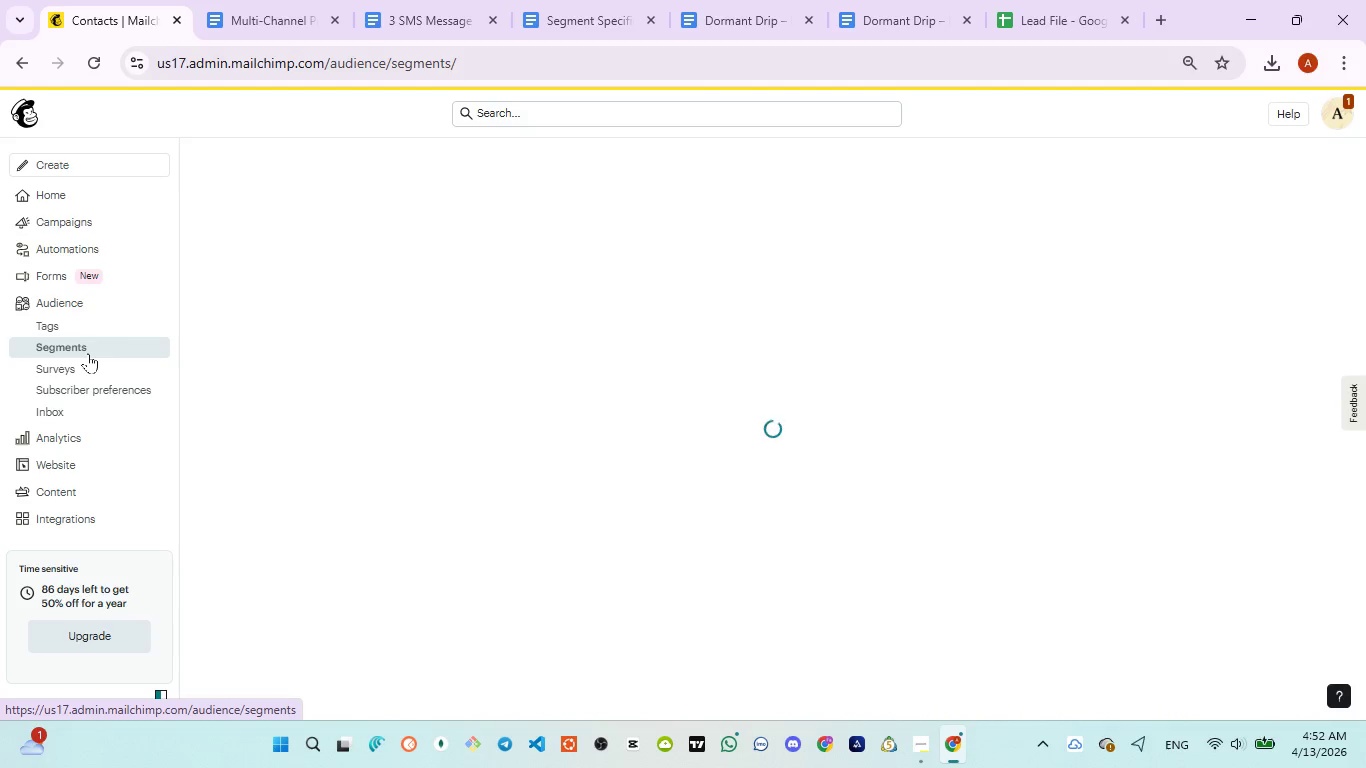 
wait(15.09)
 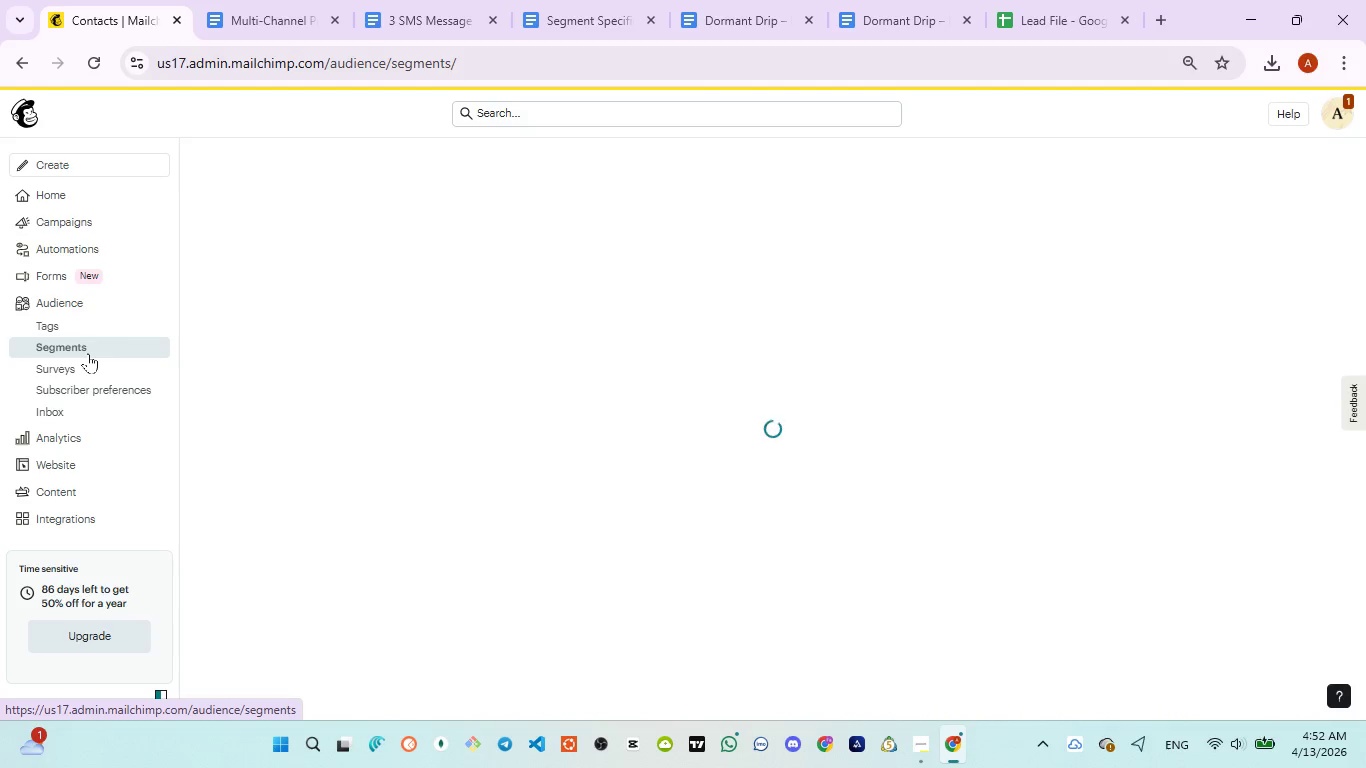 
left_click([496, 509])
 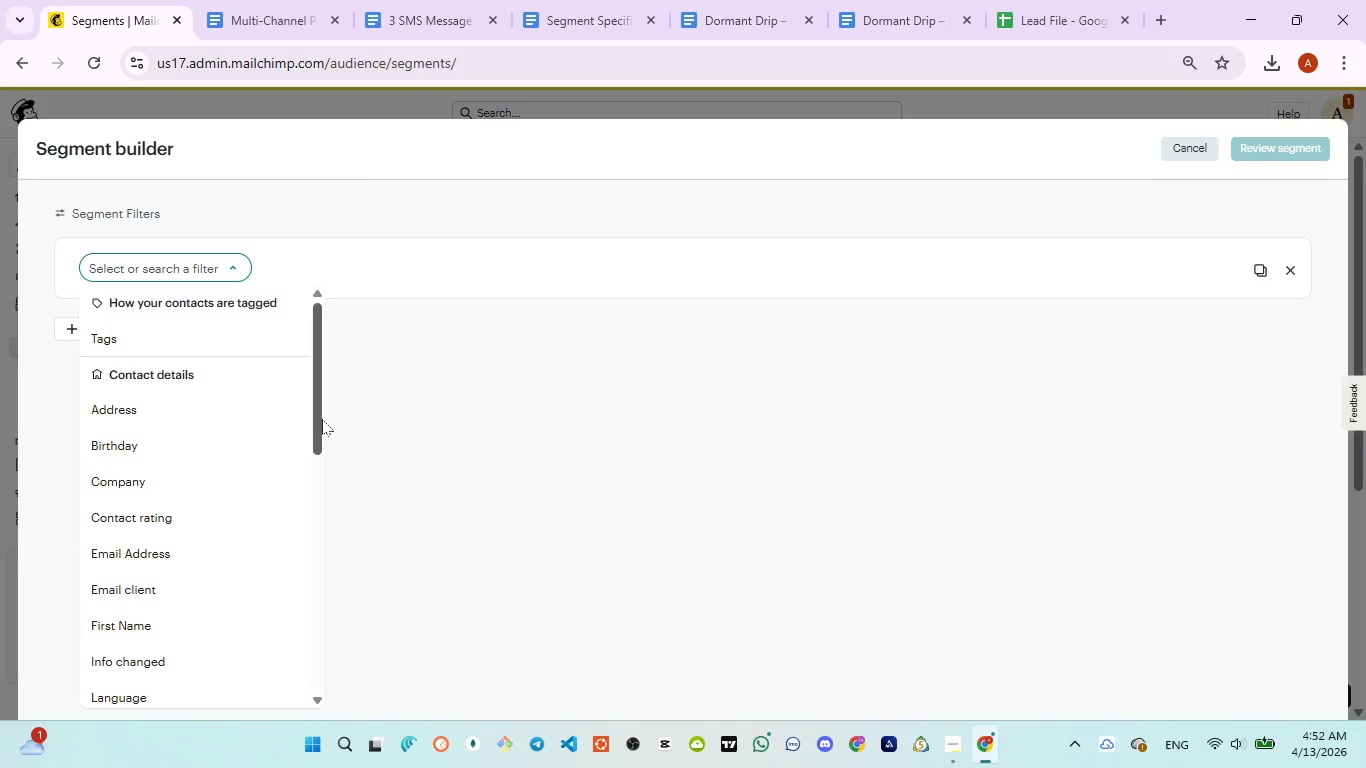 
wait(15.02)
 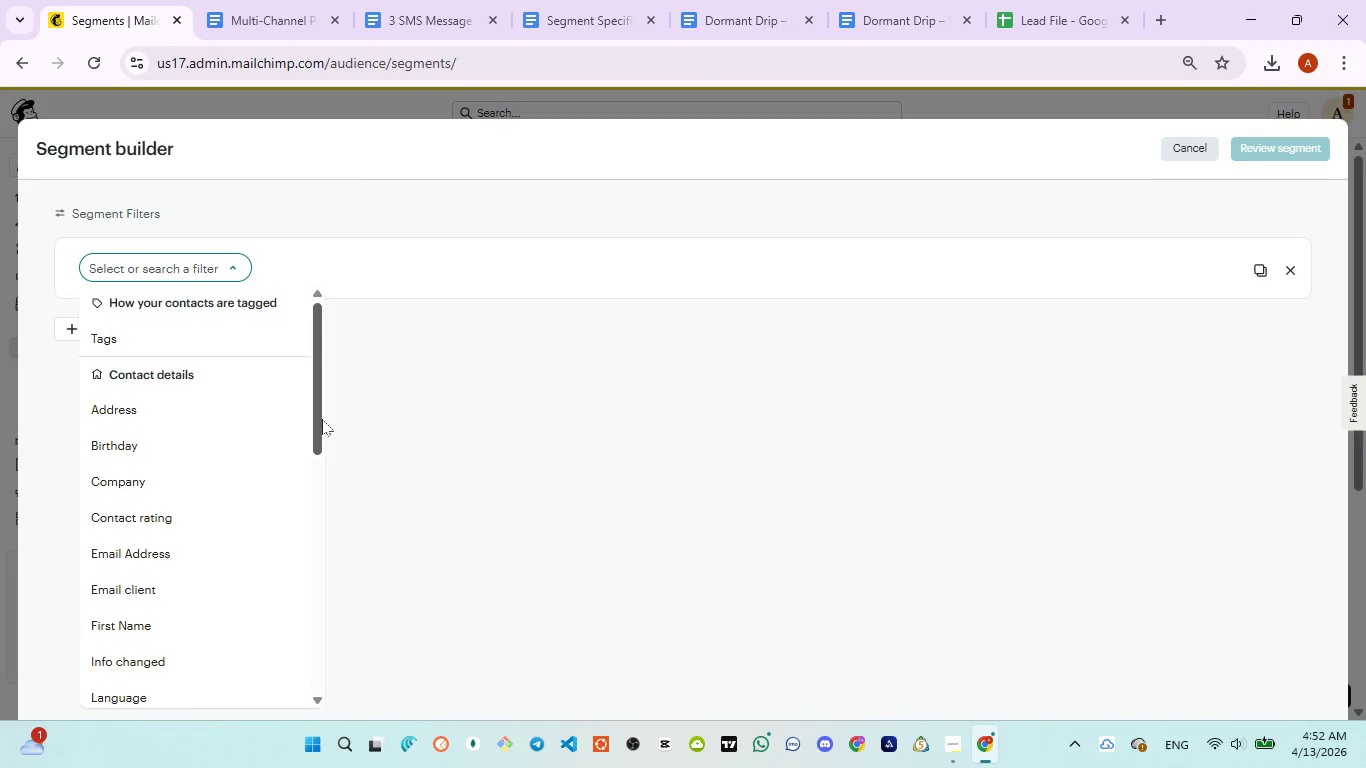 
scroll: coordinate [181, 436], scroll_direction: down, amount: 3.0
 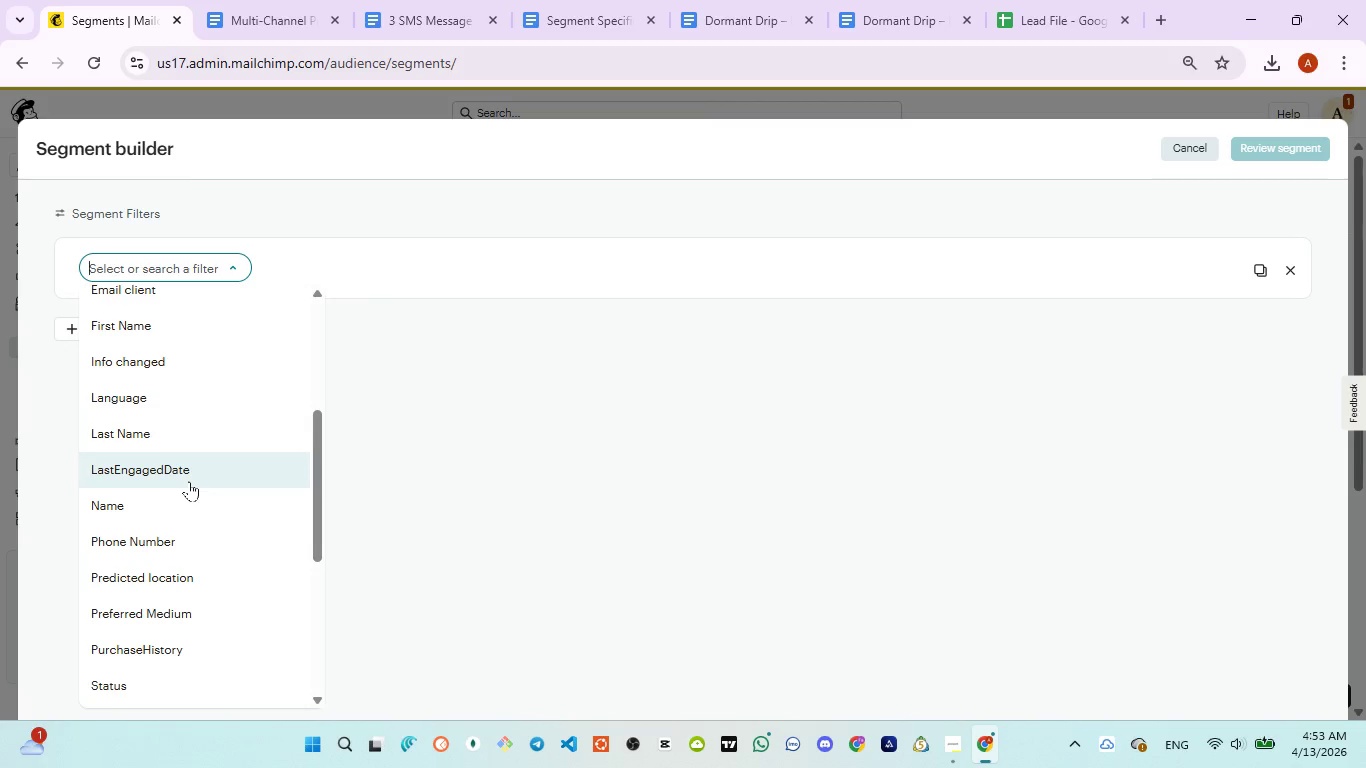 
wait(15.82)
 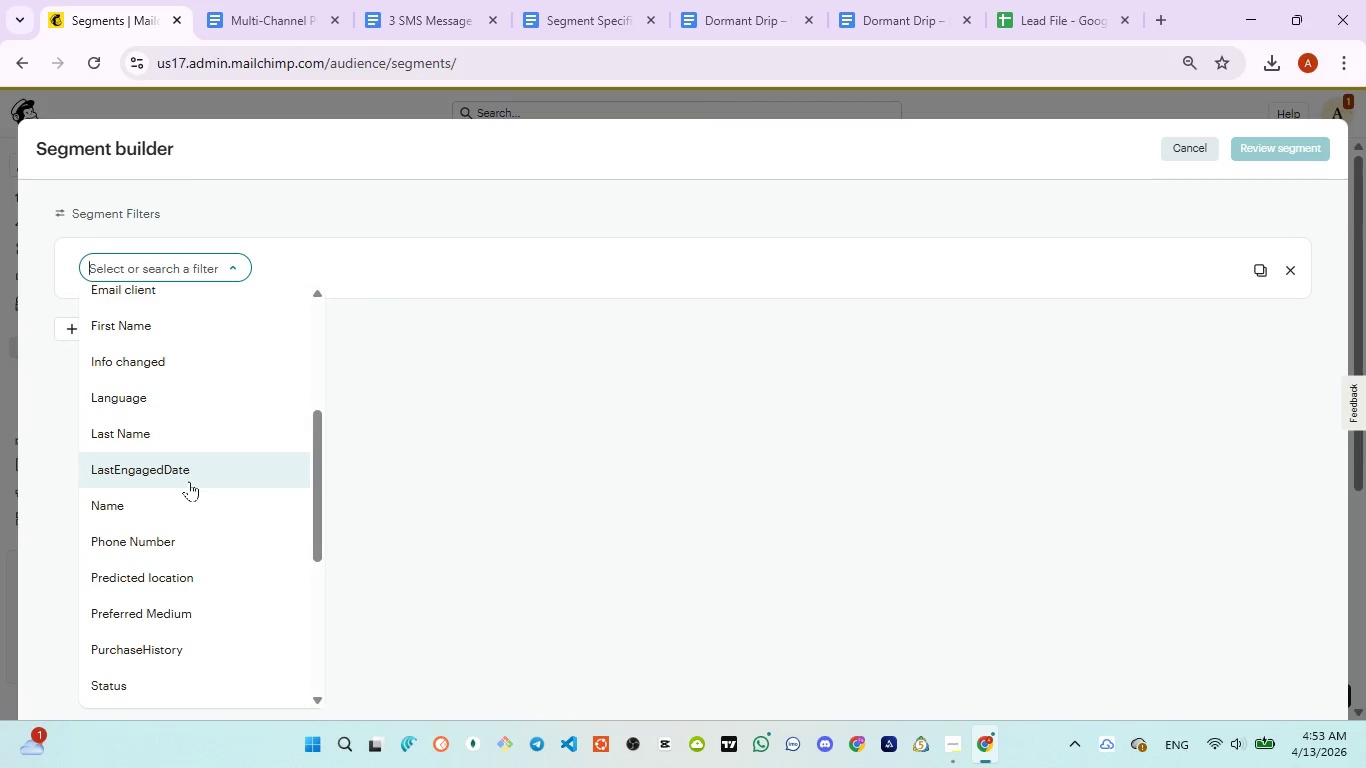 
left_click_drag(start_coordinate=[318, 442], to_coordinate=[338, 328])
 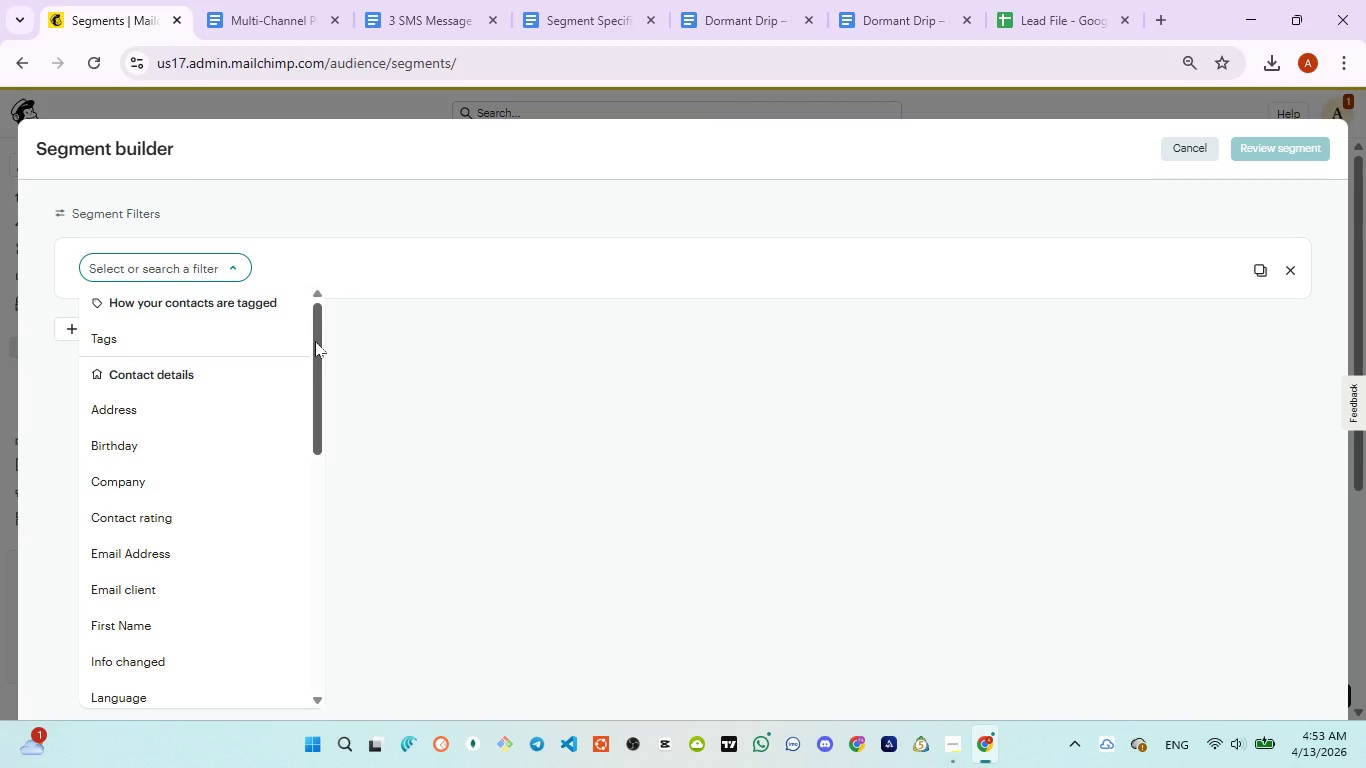 
wait(5.2)
 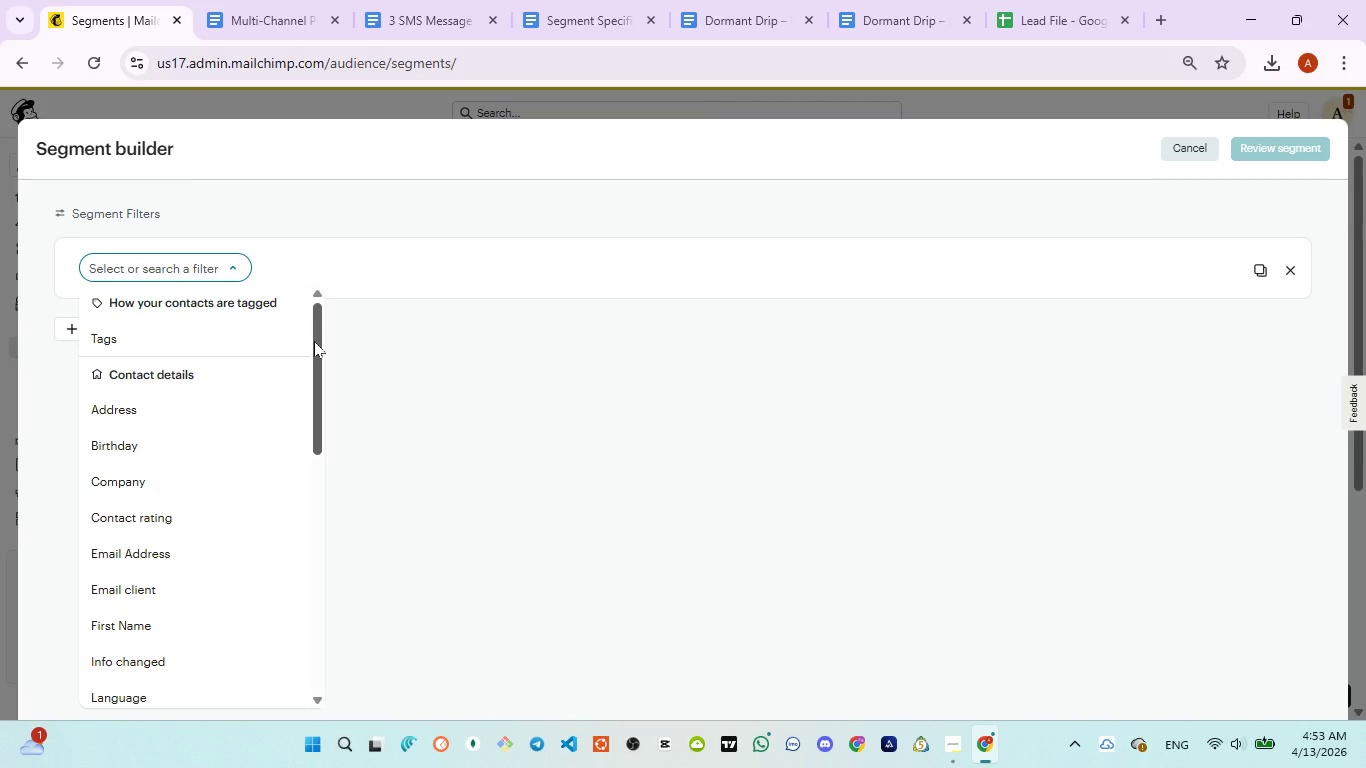 
left_click_drag(start_coordinate=[315, 341], to_coordinate=[304, 457])
 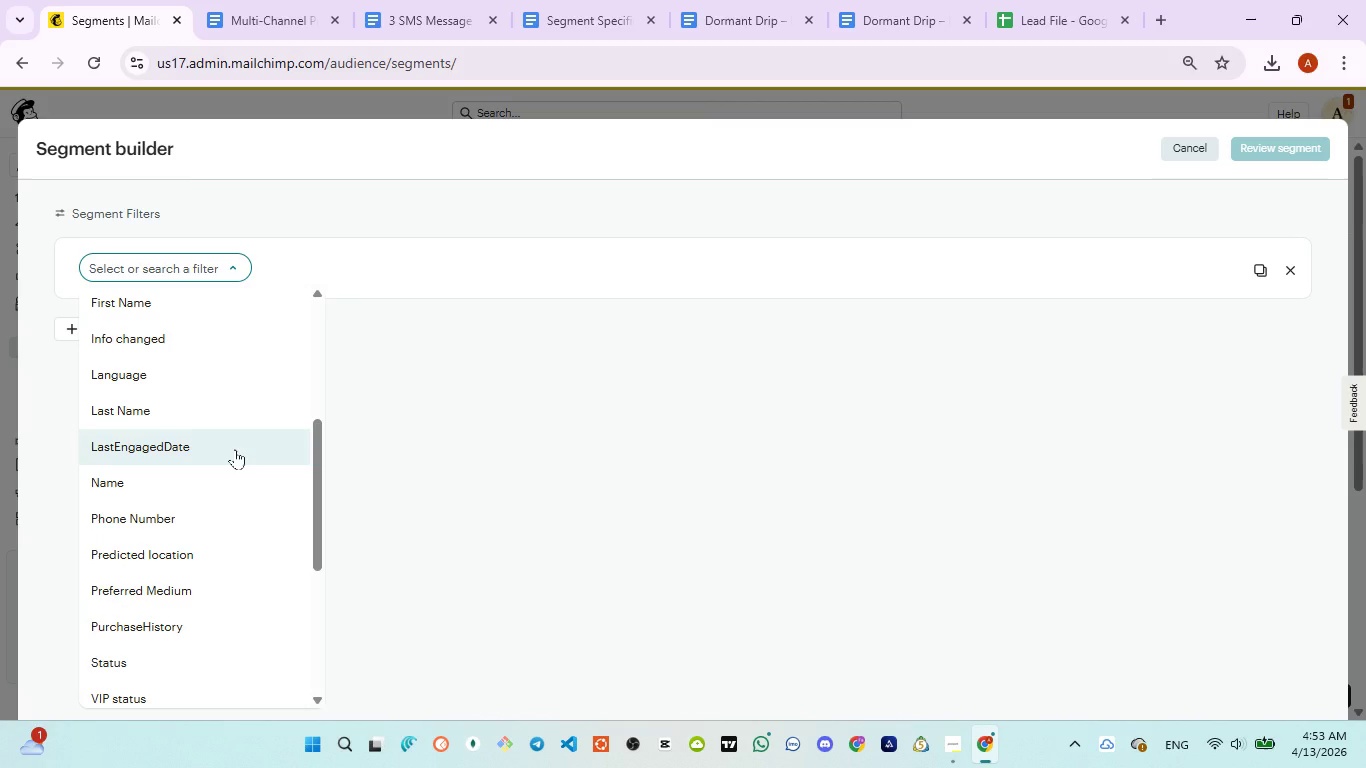 
left_click([235, 449])
 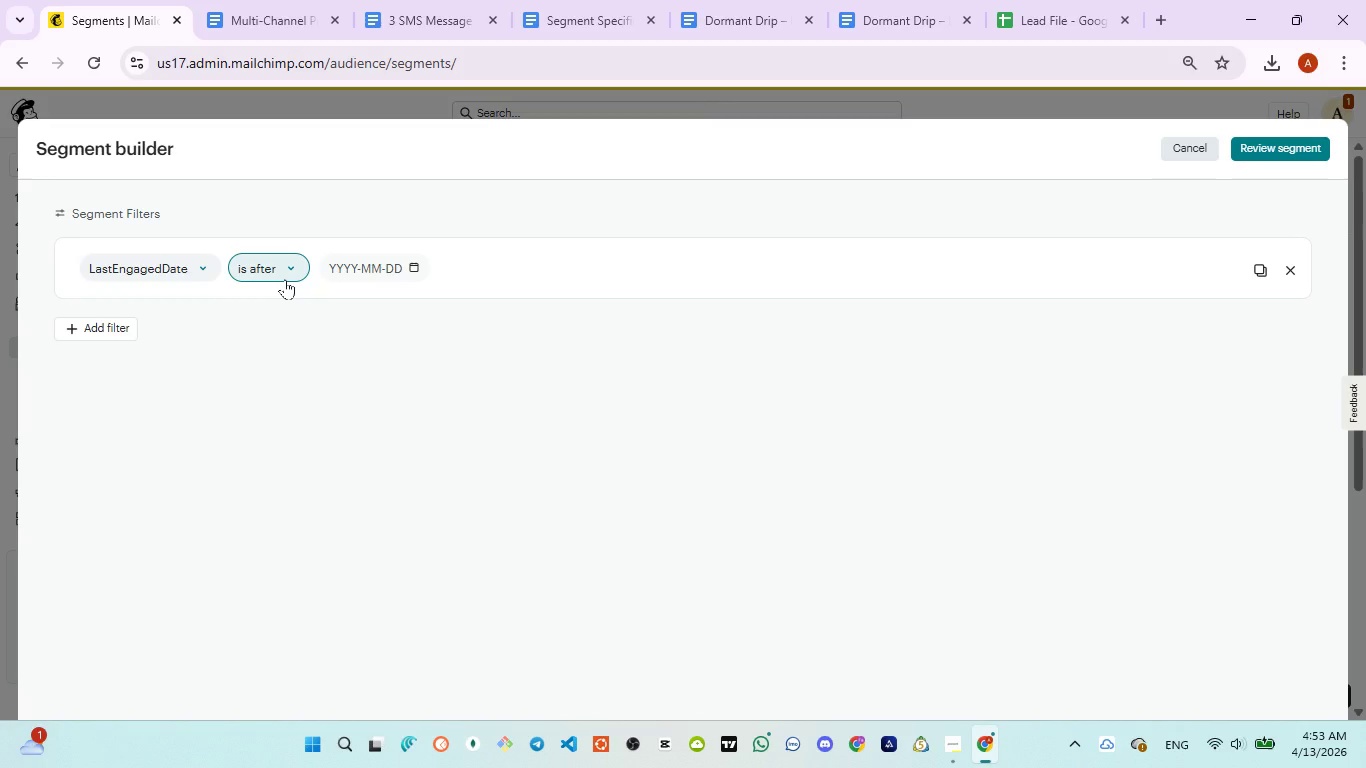 
wait(10.67)
 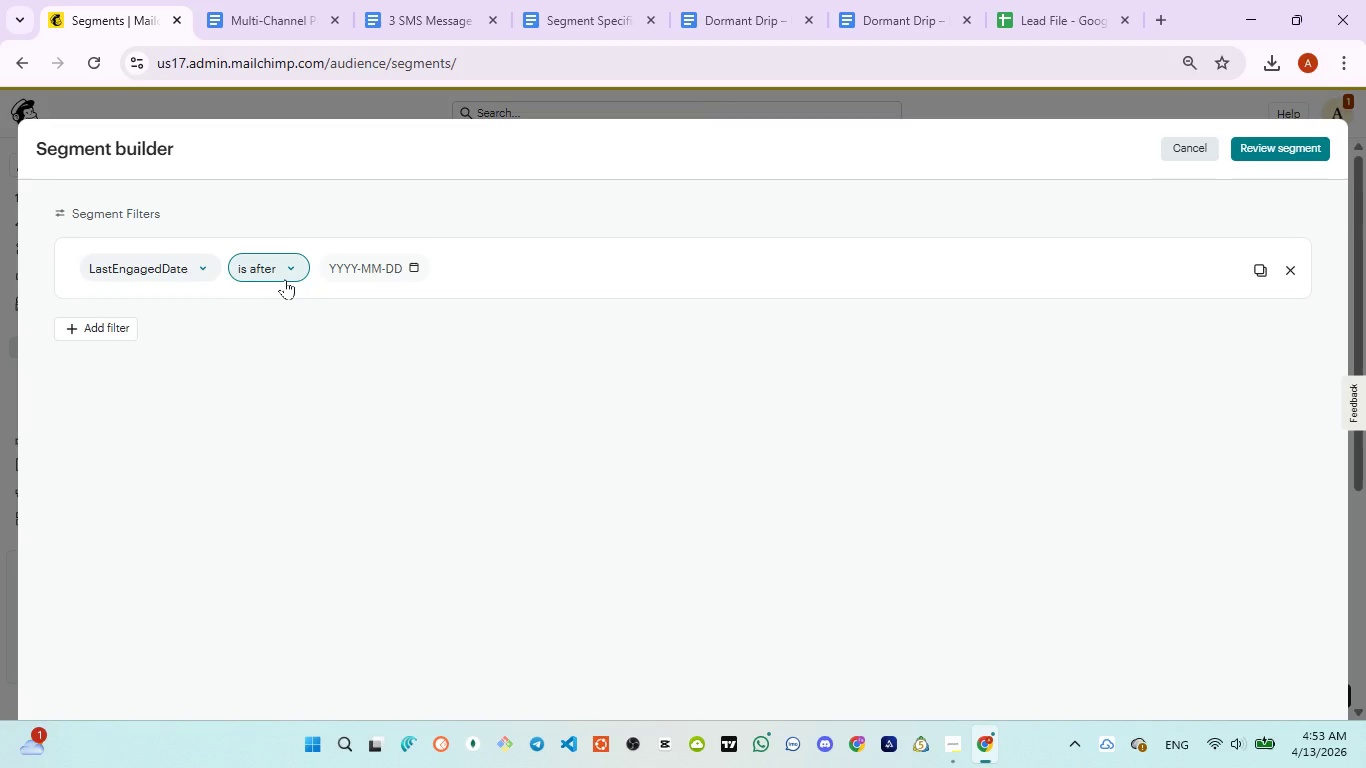 
left_click([413, 27])
 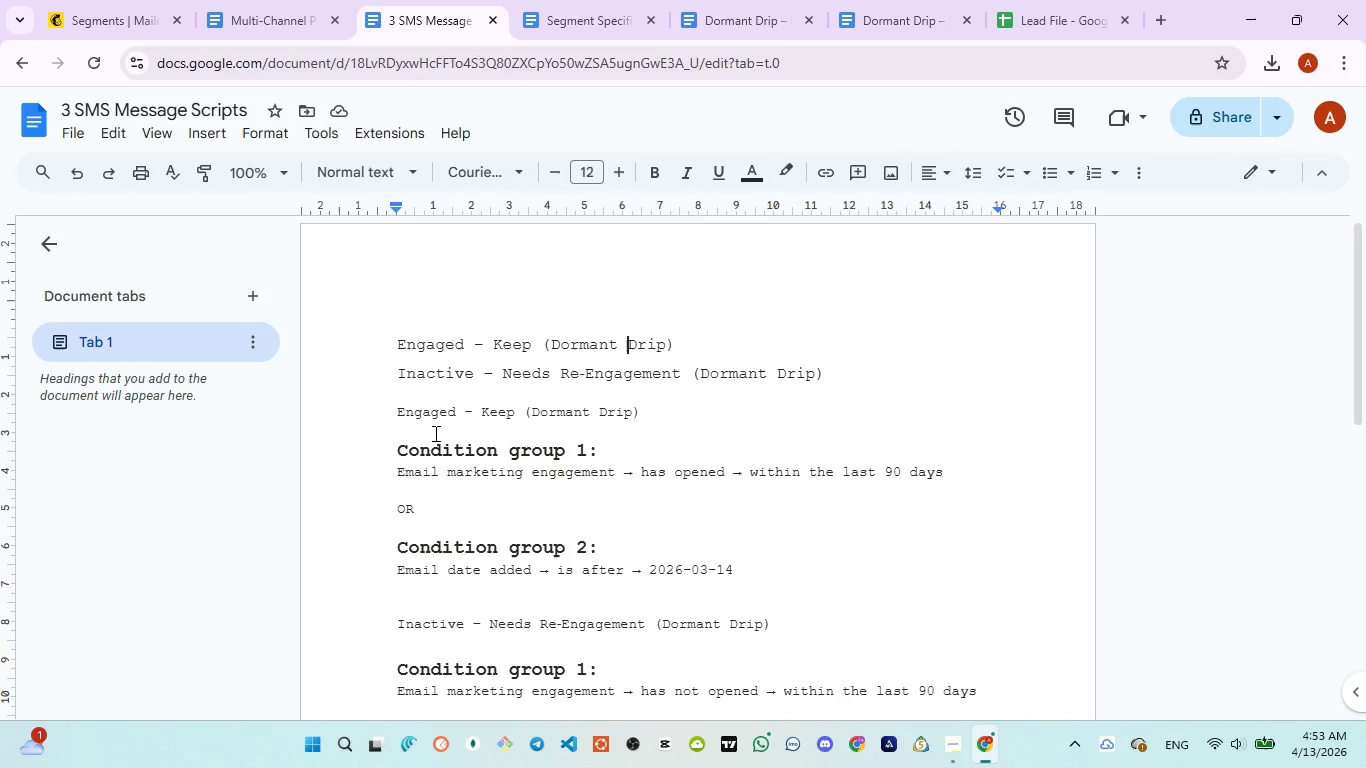 
scroll: coordinate [434, 433], scroll_direction: down, amount: 1.0
 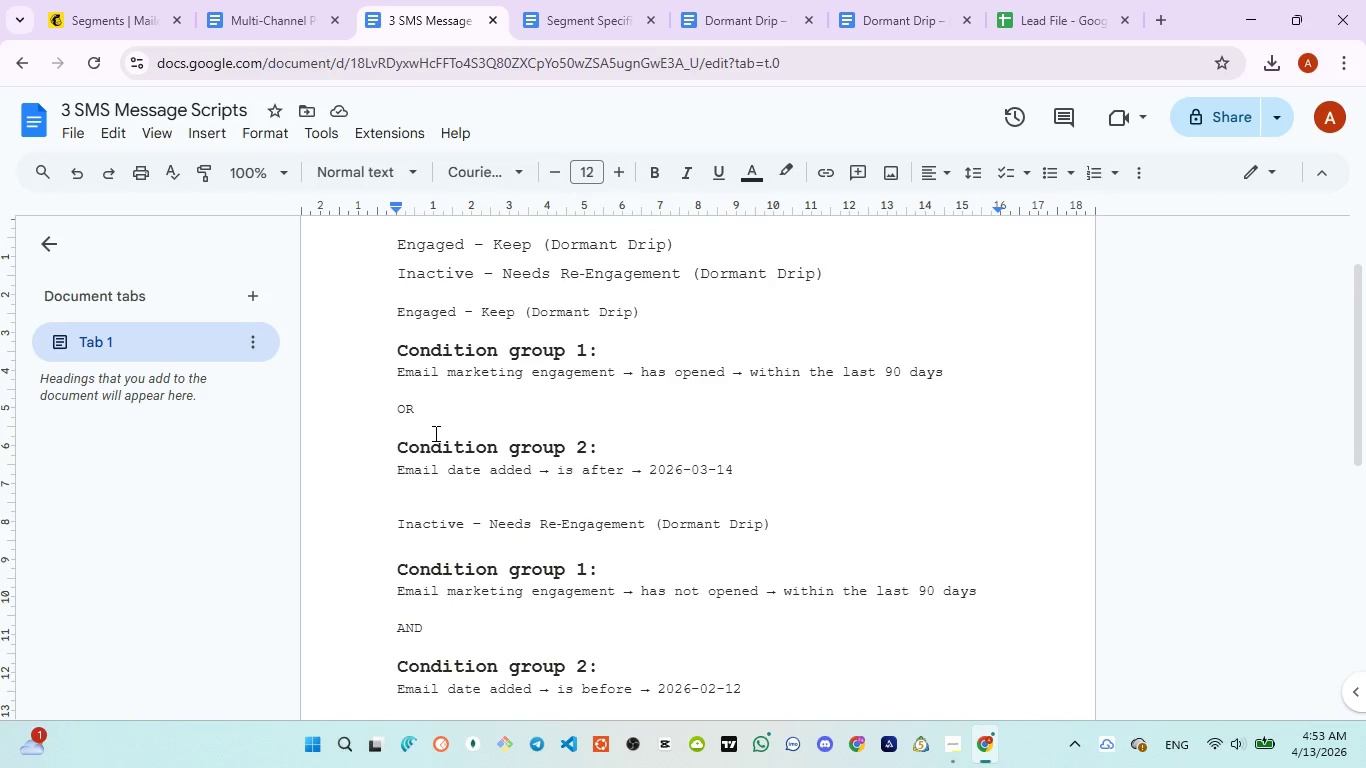 
scroll: coordinate [434, 433], scroll_direction: up, amount: 1.0
 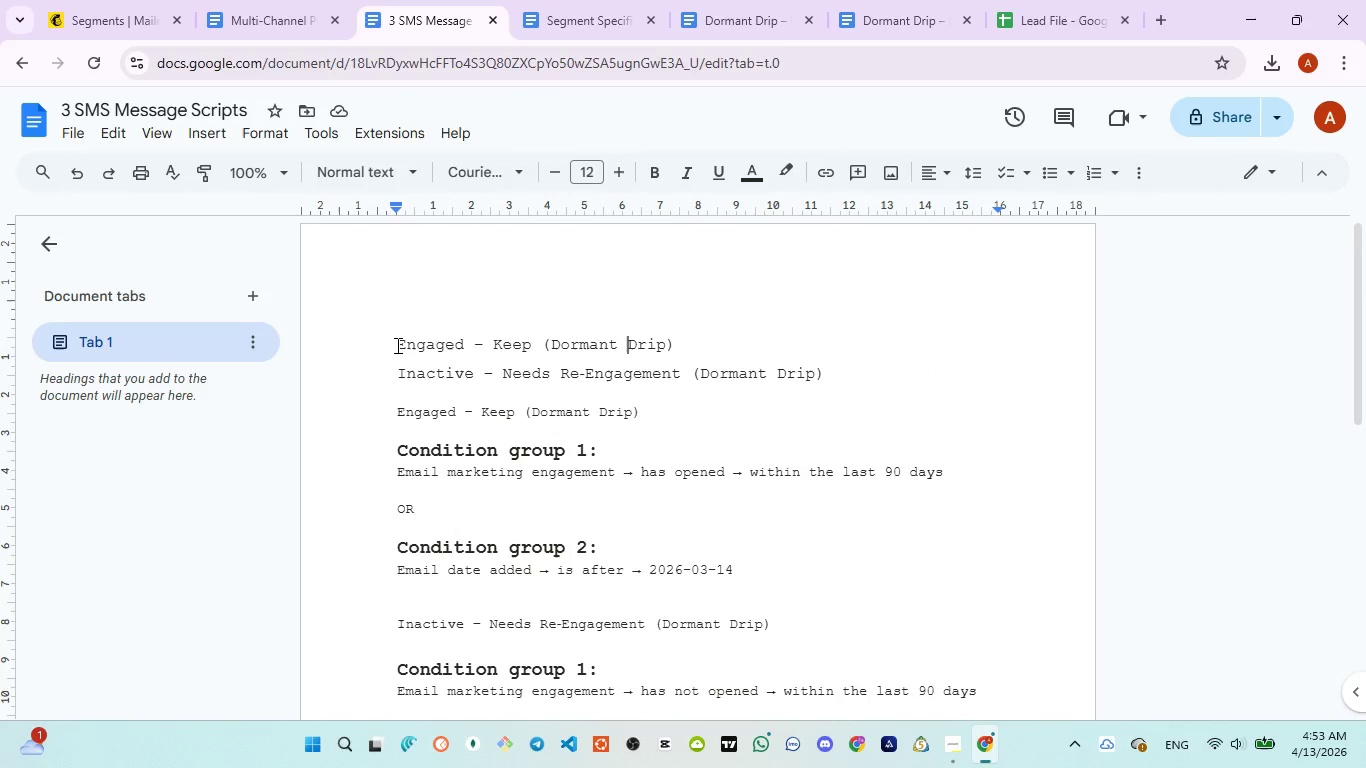 
left_click_drag(start_coordinate=[396, 345], to_coordinate=[680, 335])
 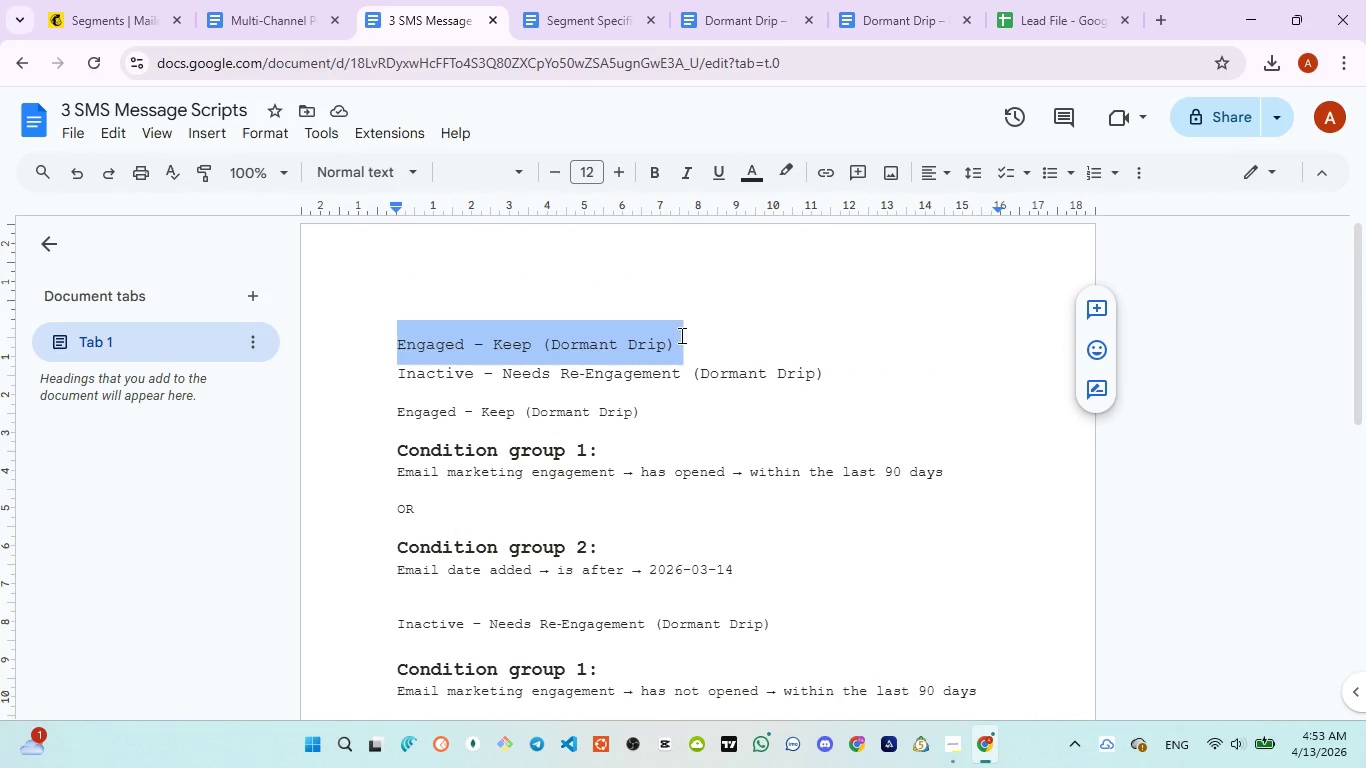 
key(Control+C)
 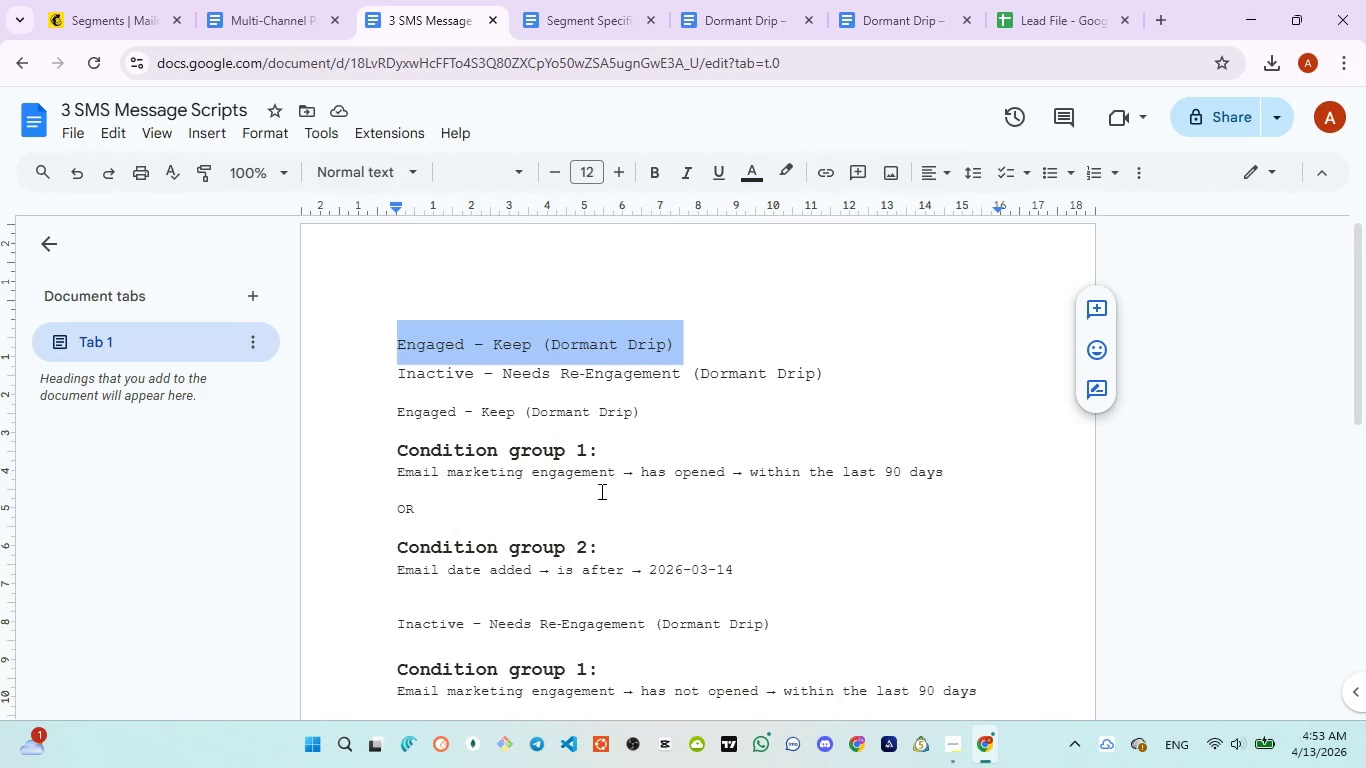 
scroll: coordinate [600, 491], scroll_direction: down, amount: 1.0
 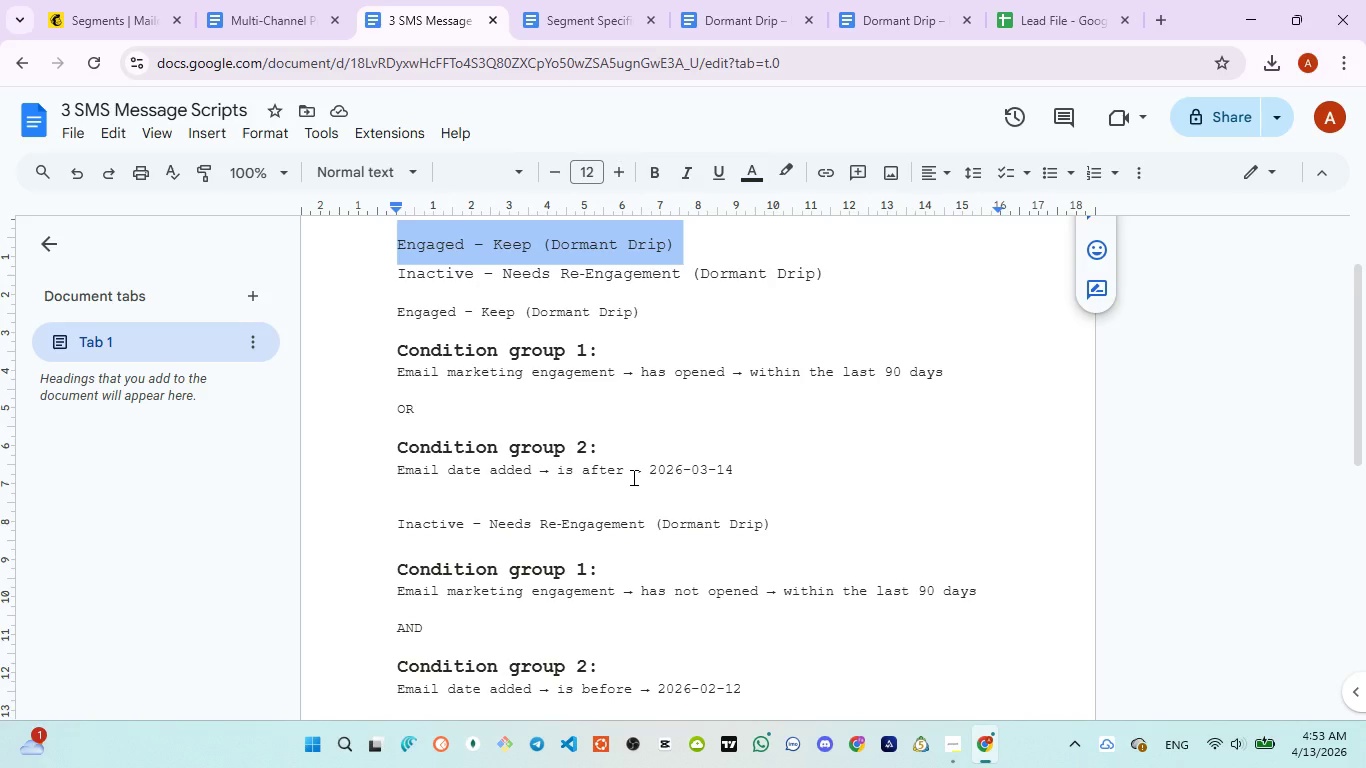 
wait(7.28)
 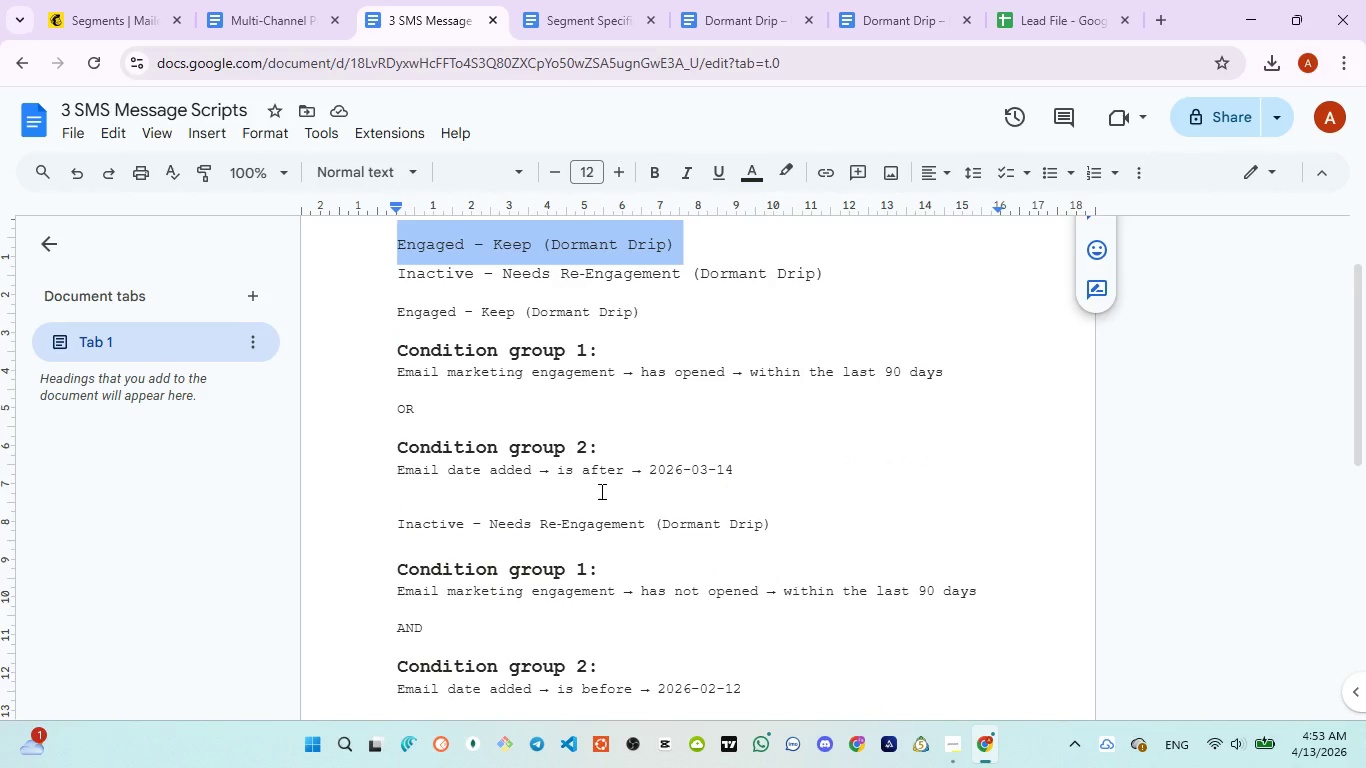 
left_click_drag(start_coordinate=[647, 471], to_coordinate=[761, 465])
 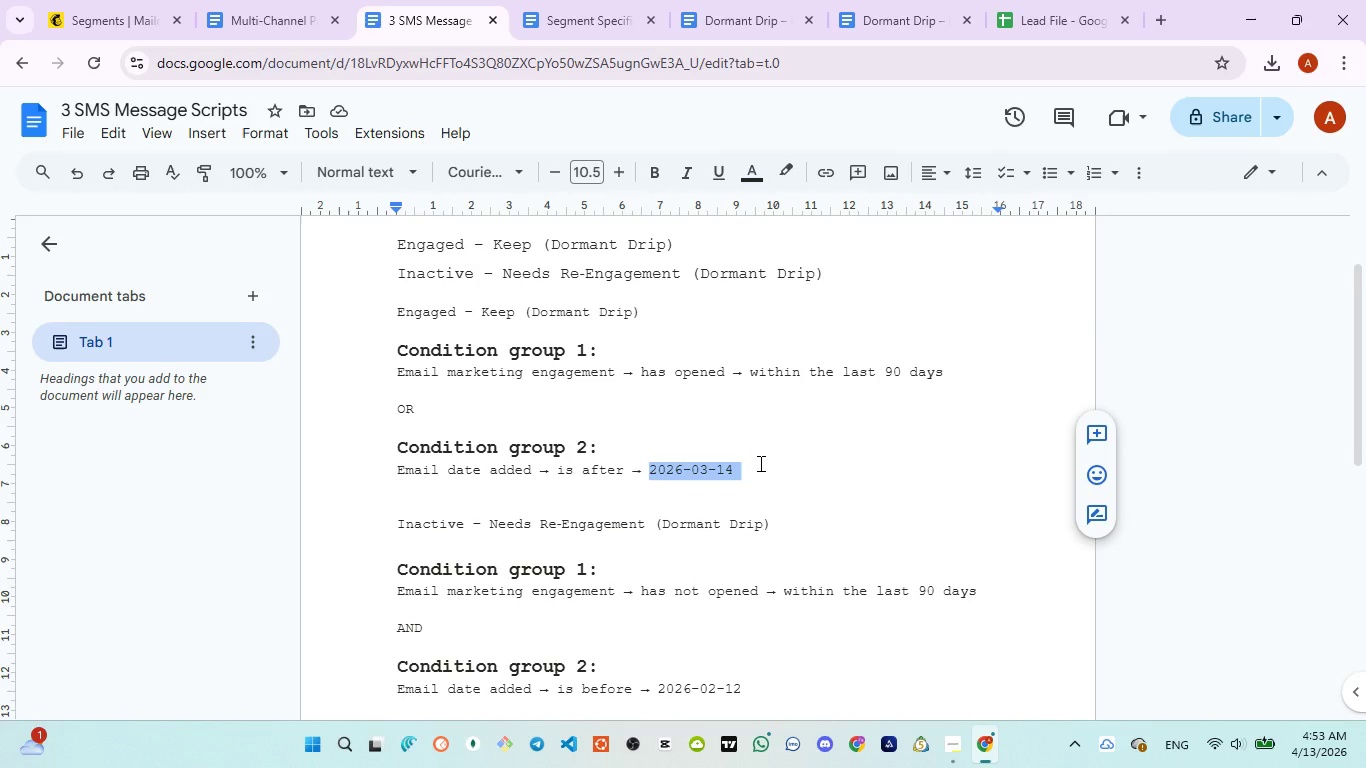 
key(Control+C)
 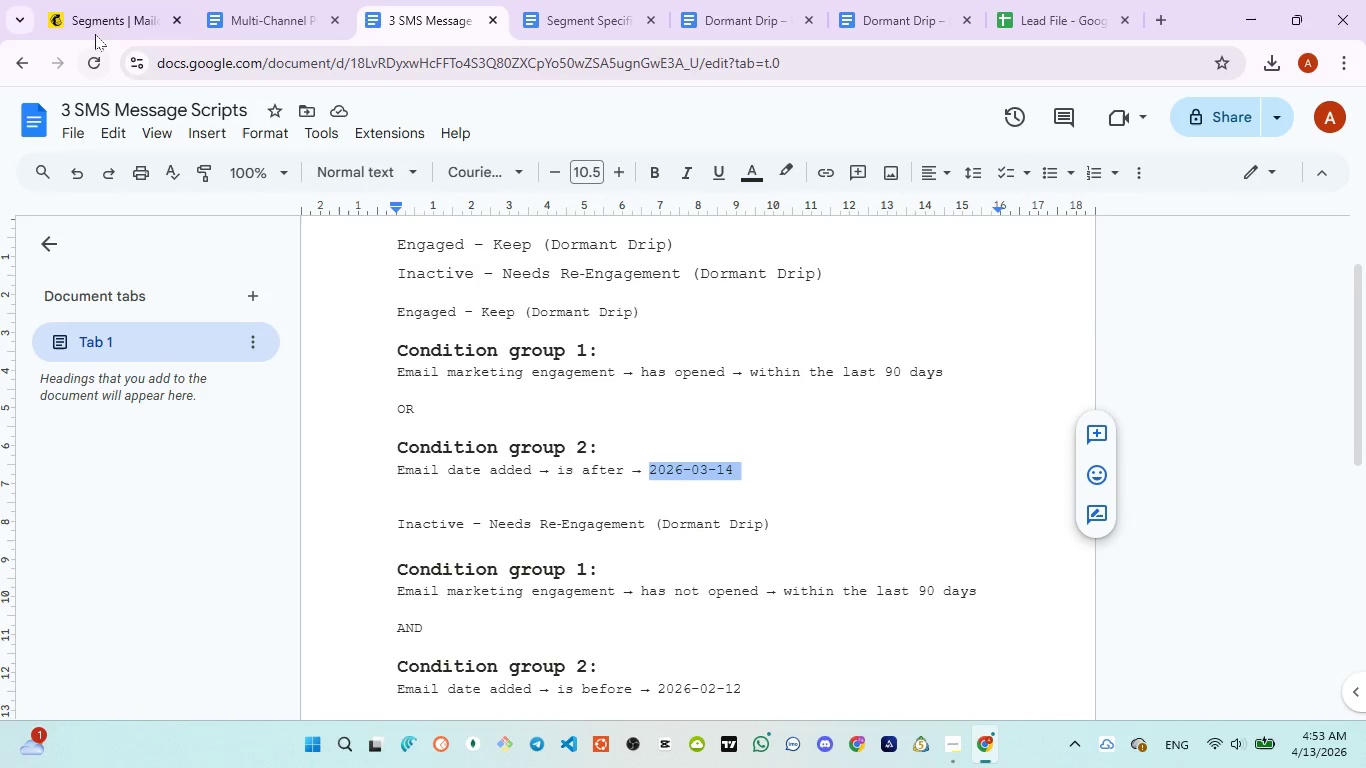 
left_click([100, 24])
 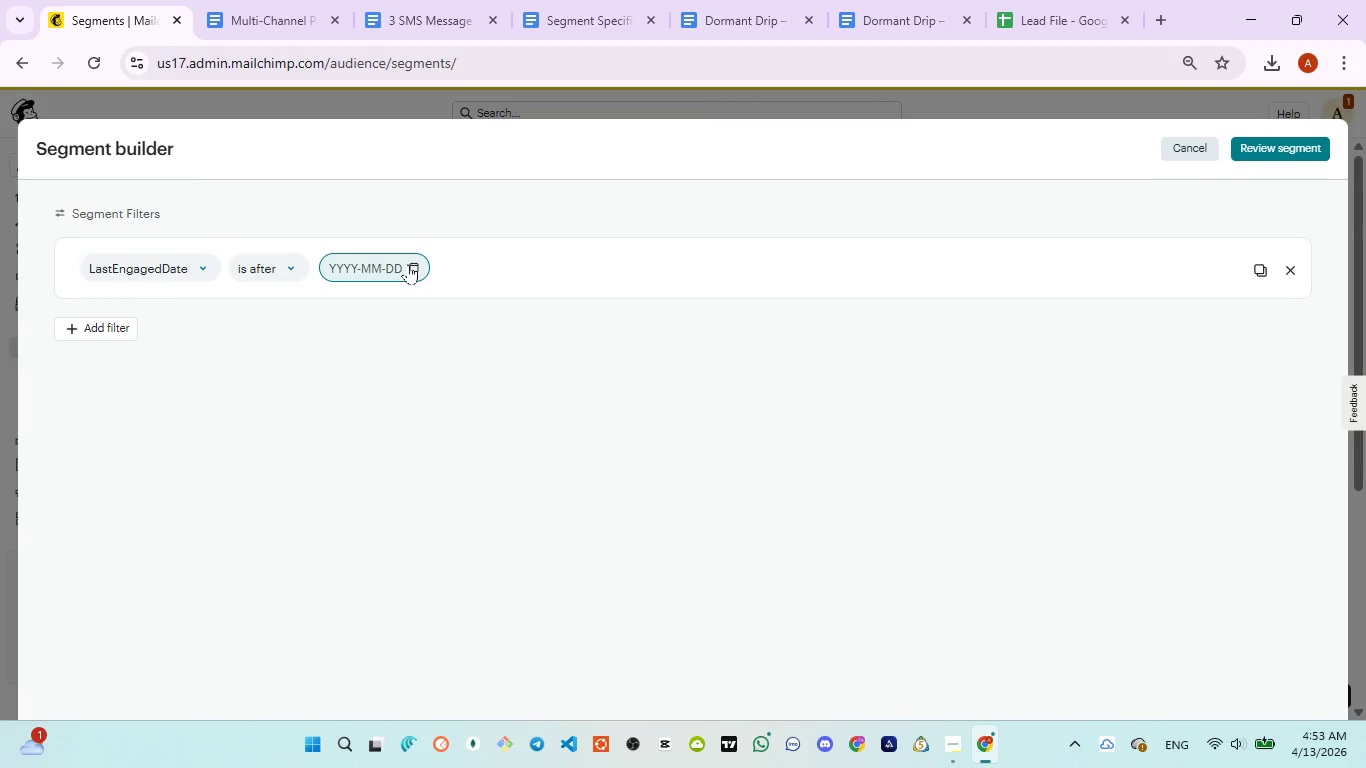 
left_click([379, 260])
 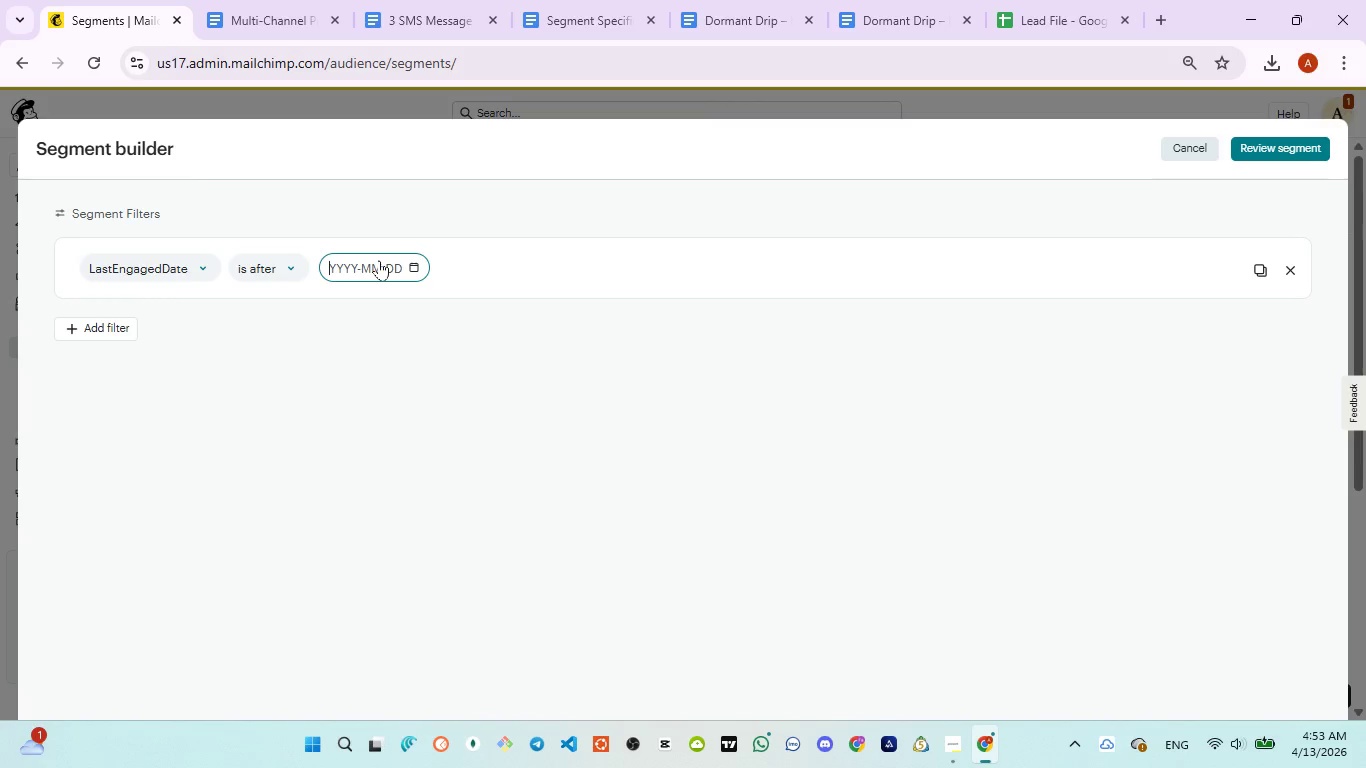 
key(Control+V)
 